 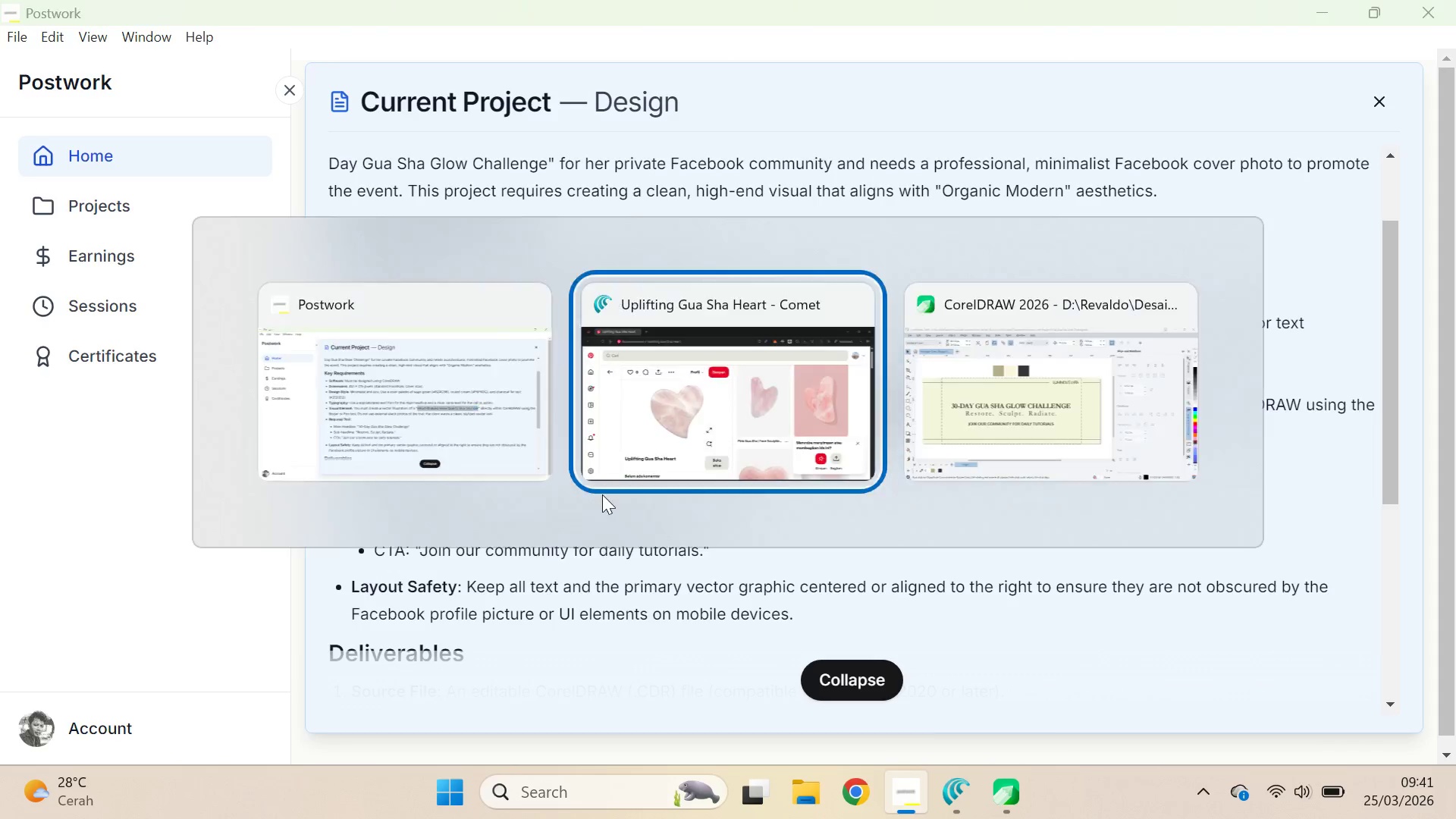 
key(Alt+Tab)
 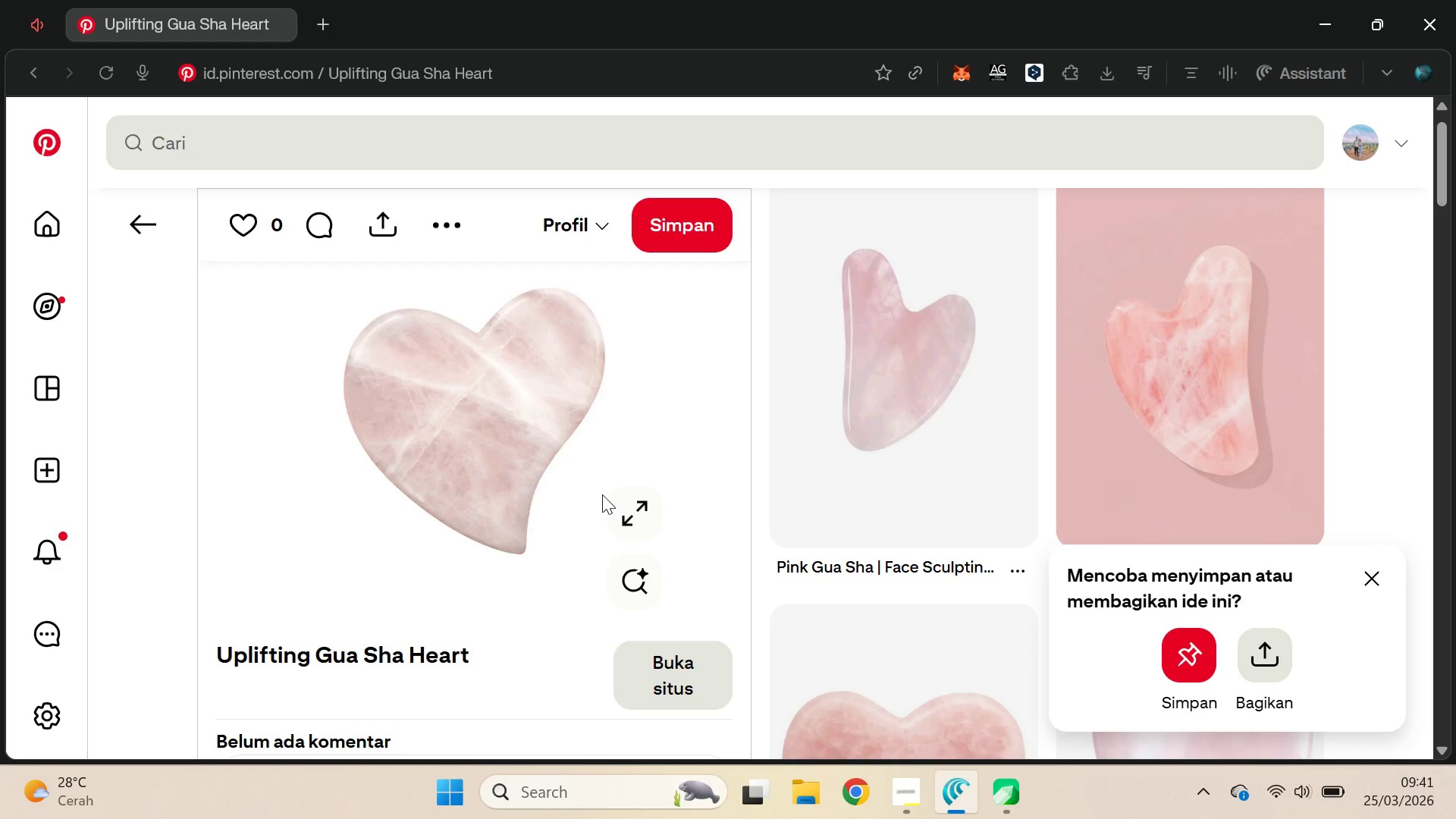 
key(Alt+Tab)
 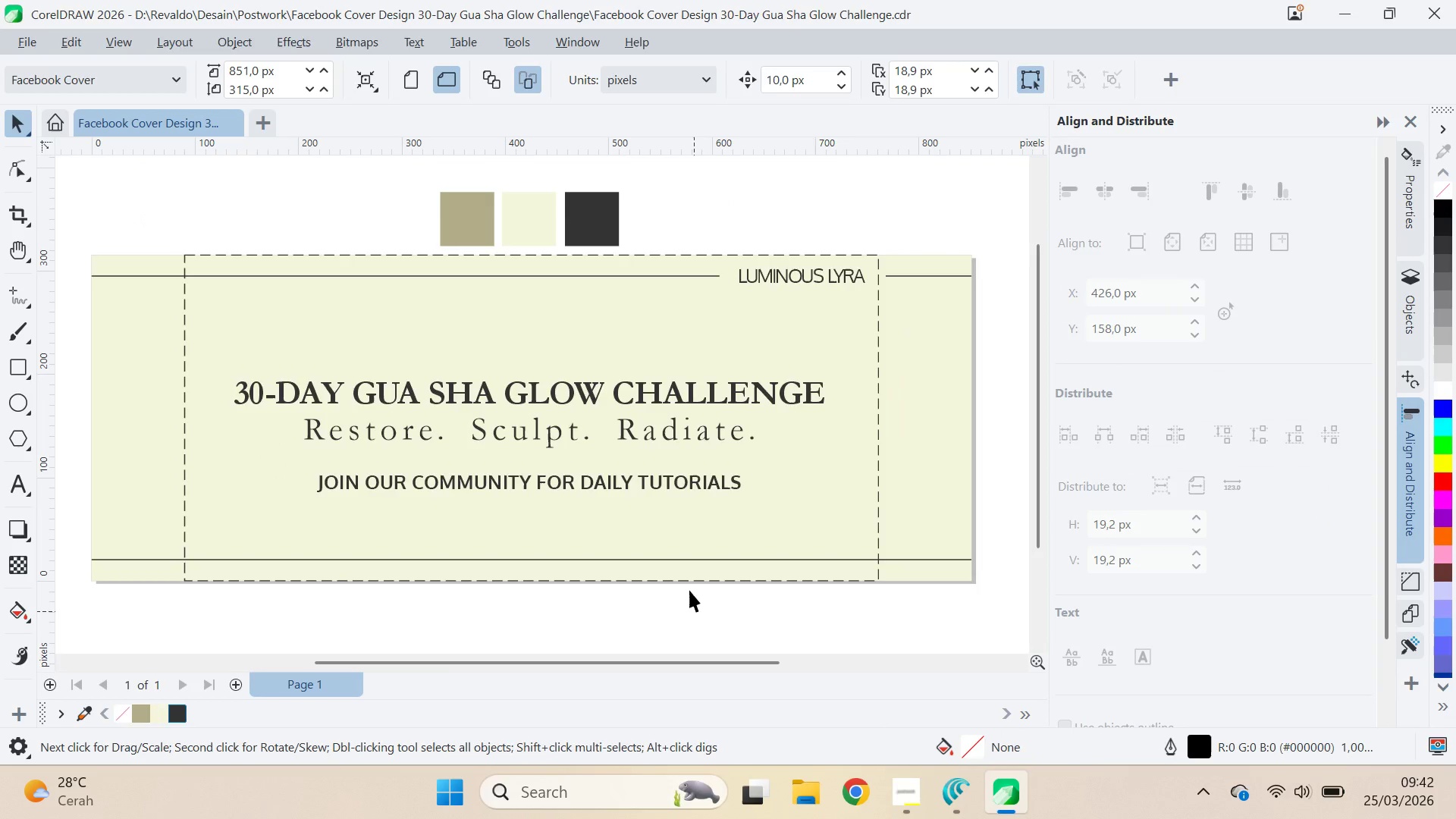 
left_click([695, 617])
 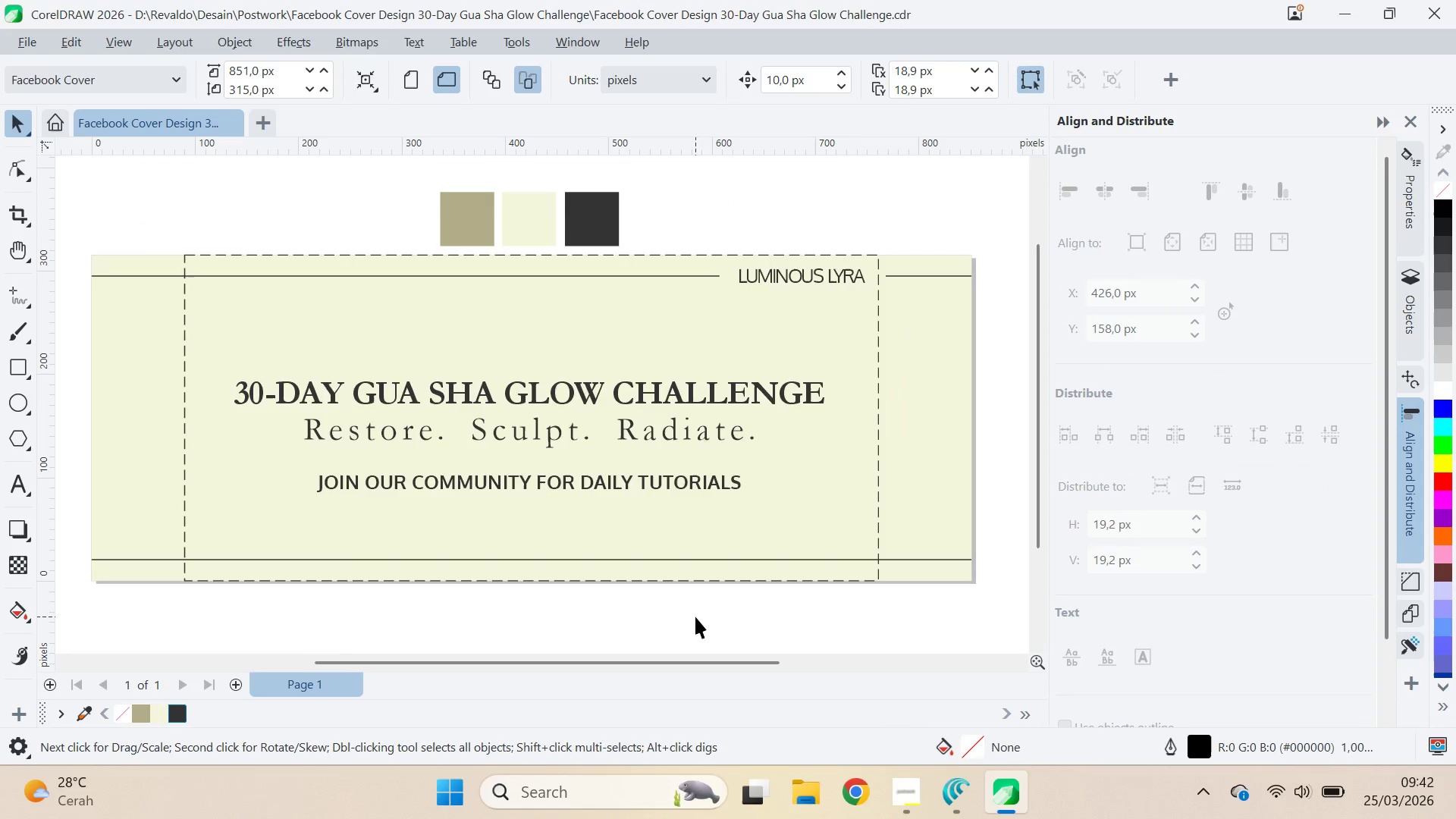 
key(Control+V)
 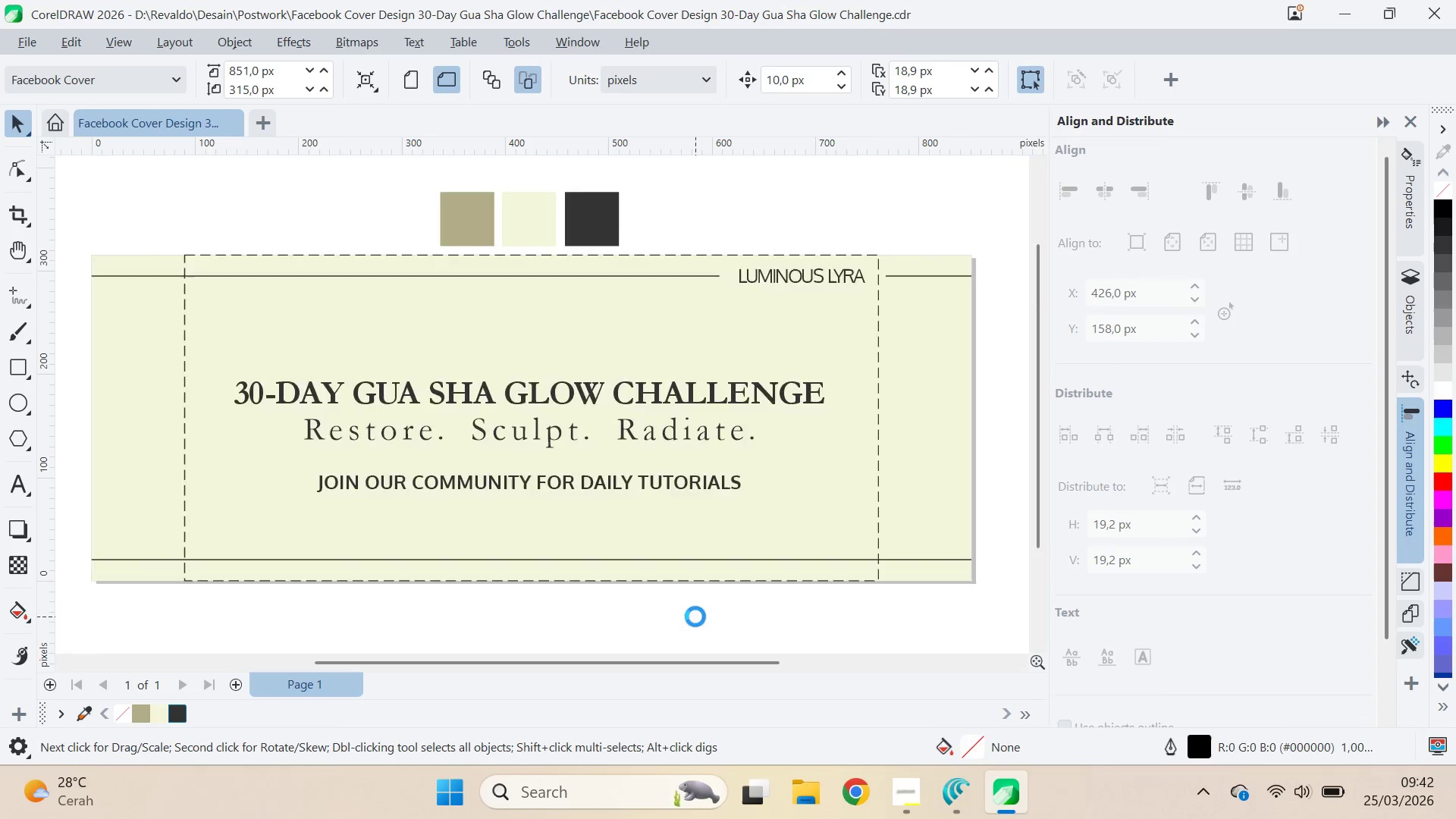 
scroll: coordinate [703, 559], scroll_direction: down, amount: 6.0
 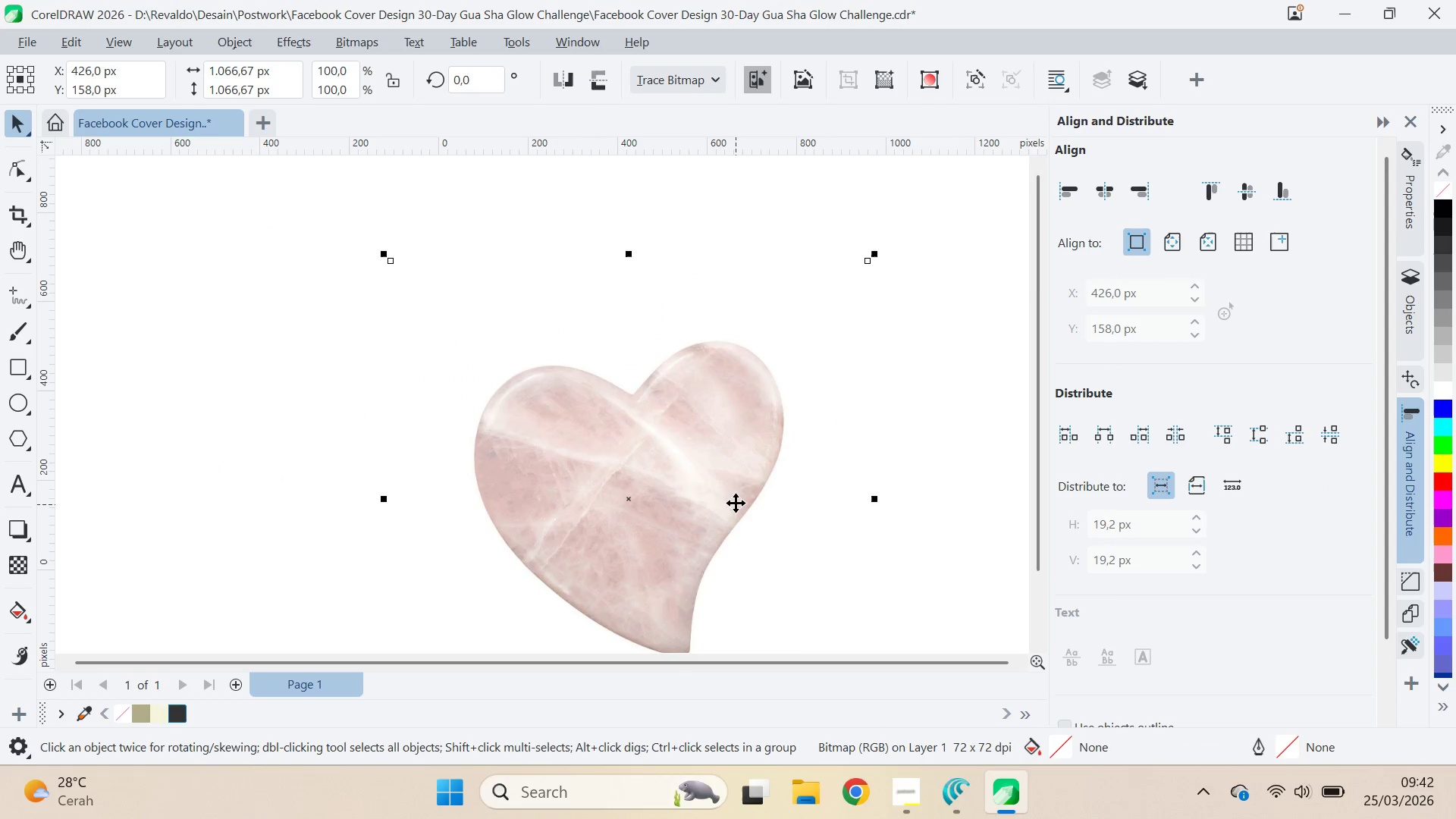 
left_click_drag(start_coordinate=[736, 503], to_coordinate=[494, 573])
 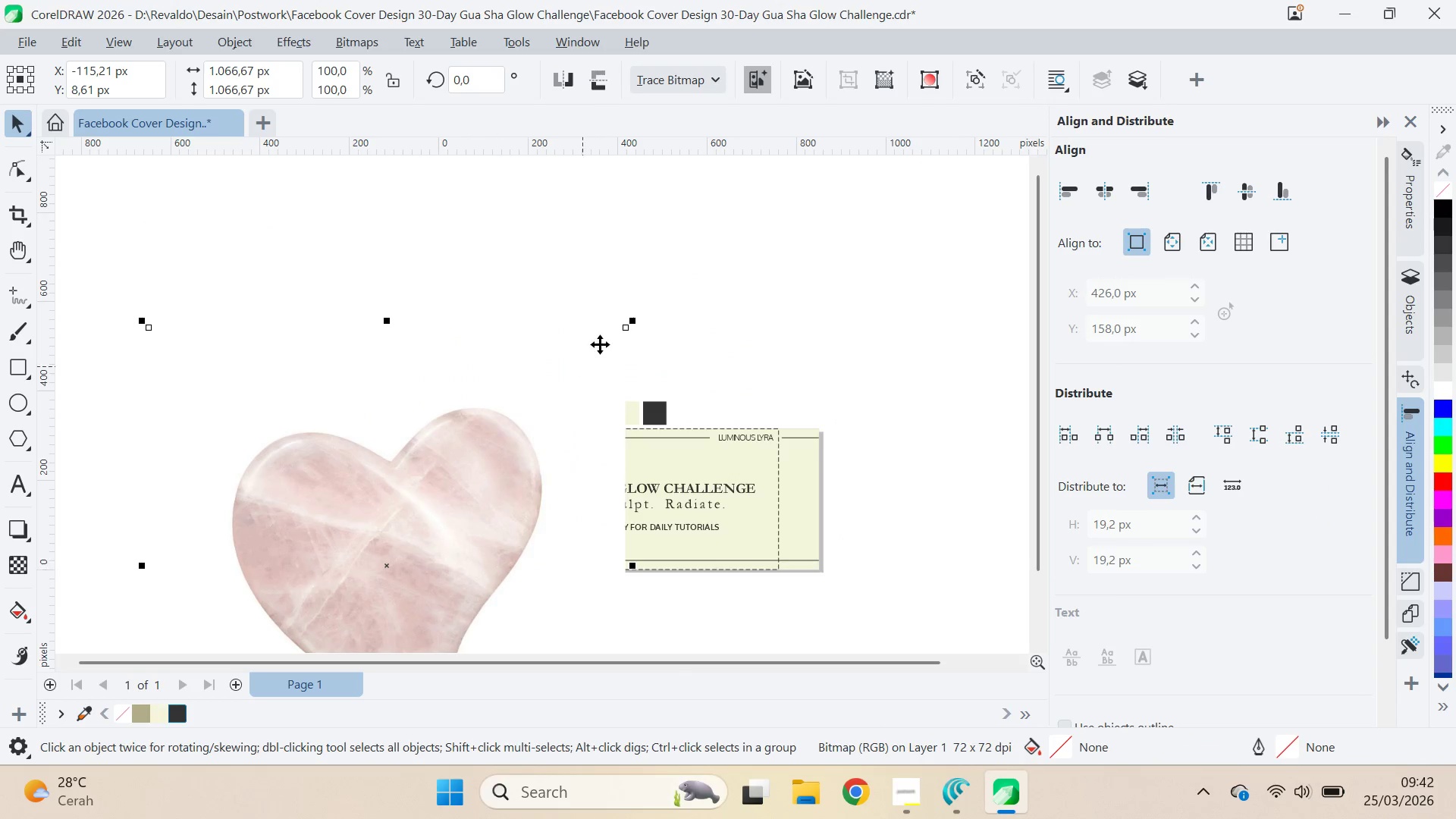 
hold_key(key=ShiftLeft, duration=1.09)
left_click_drag(start_coordinate=[631, 323], to_coordinate=[469, 453])
 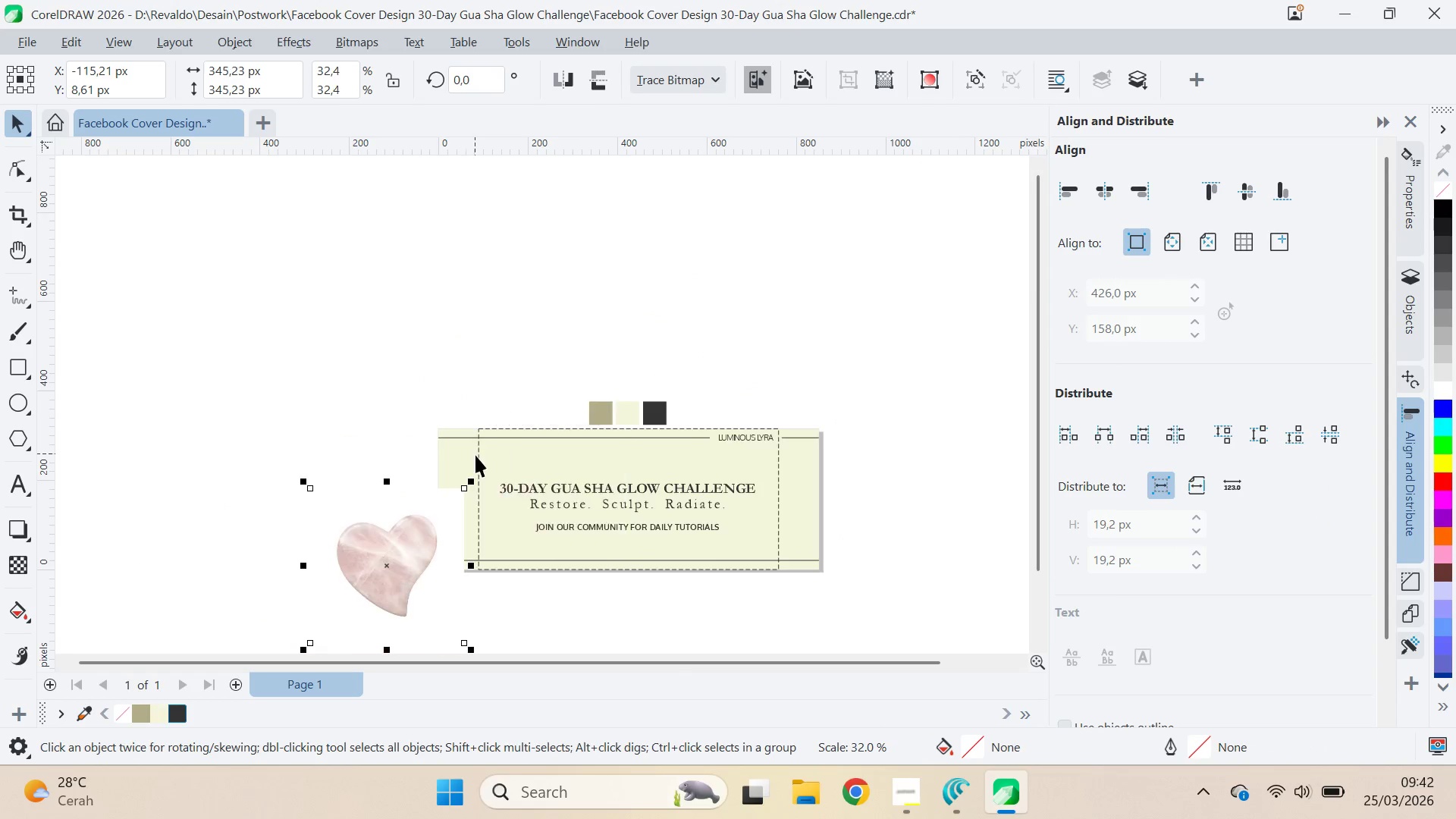 
left_click_drag(start_coordinate=[401, 588], to_coordinate=[342, 523])
 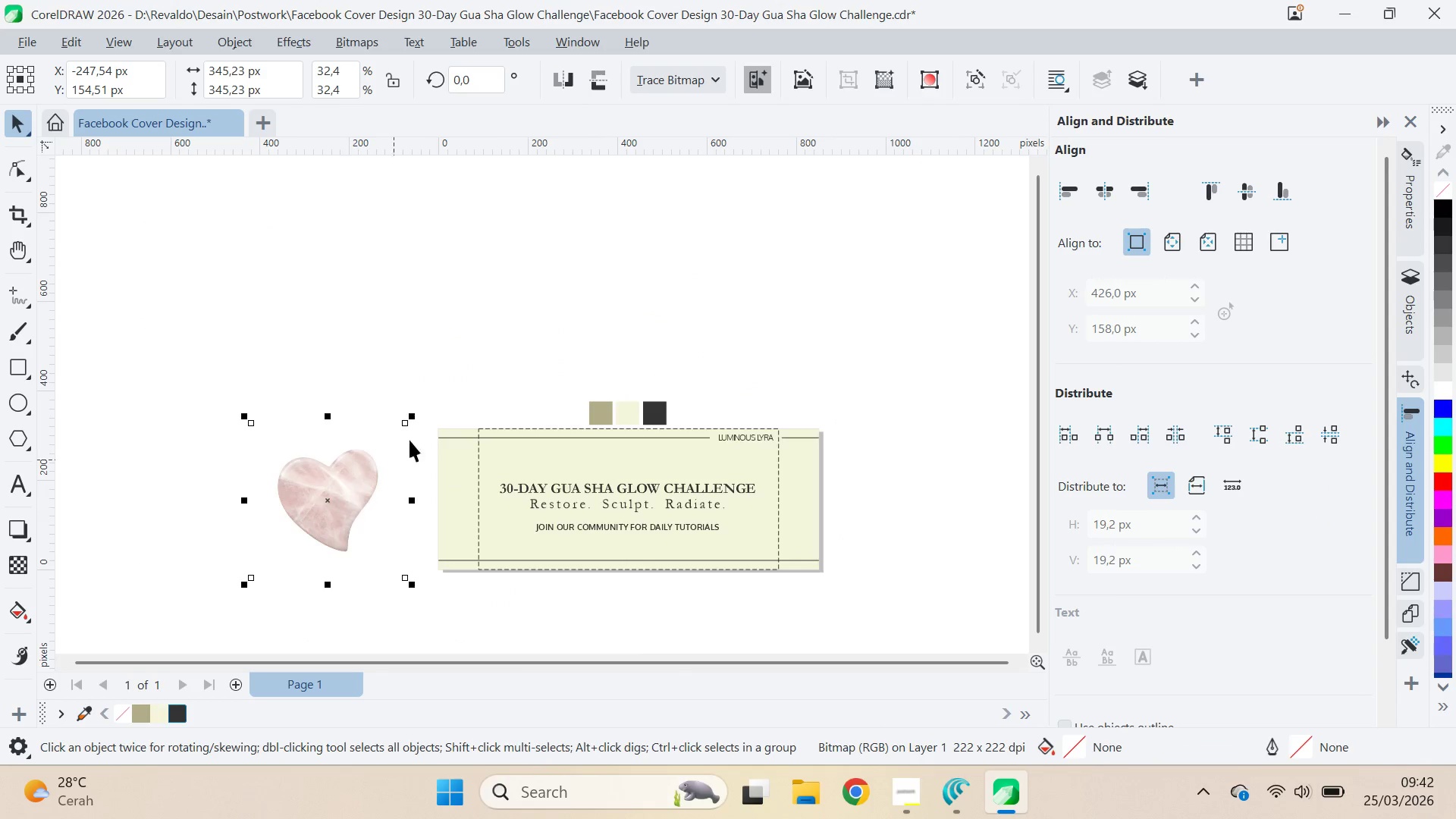 
type(qv)
 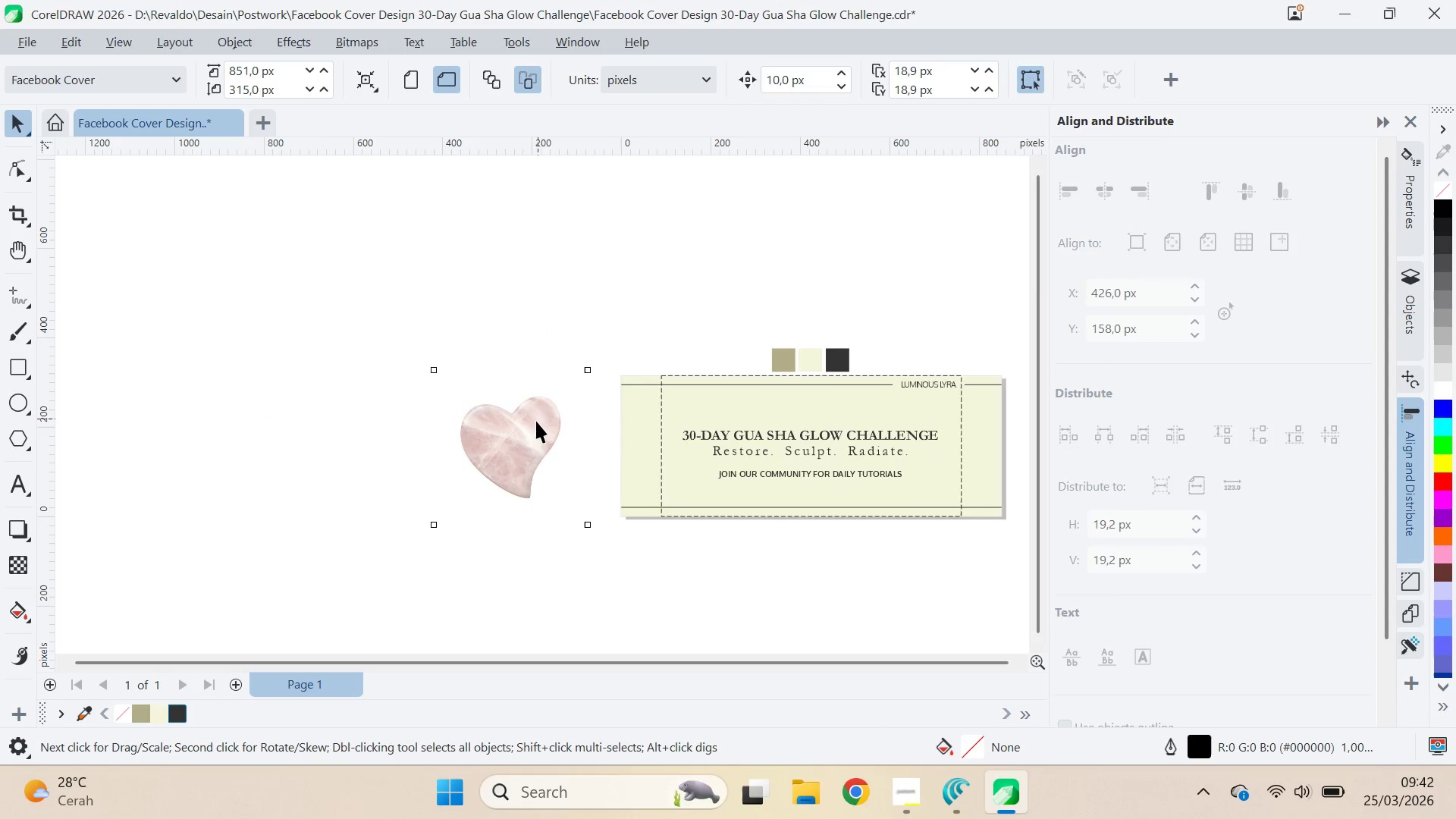 
left_click_drag(start_coordinate=[435, 375], to_coordinate=[621, 320])
 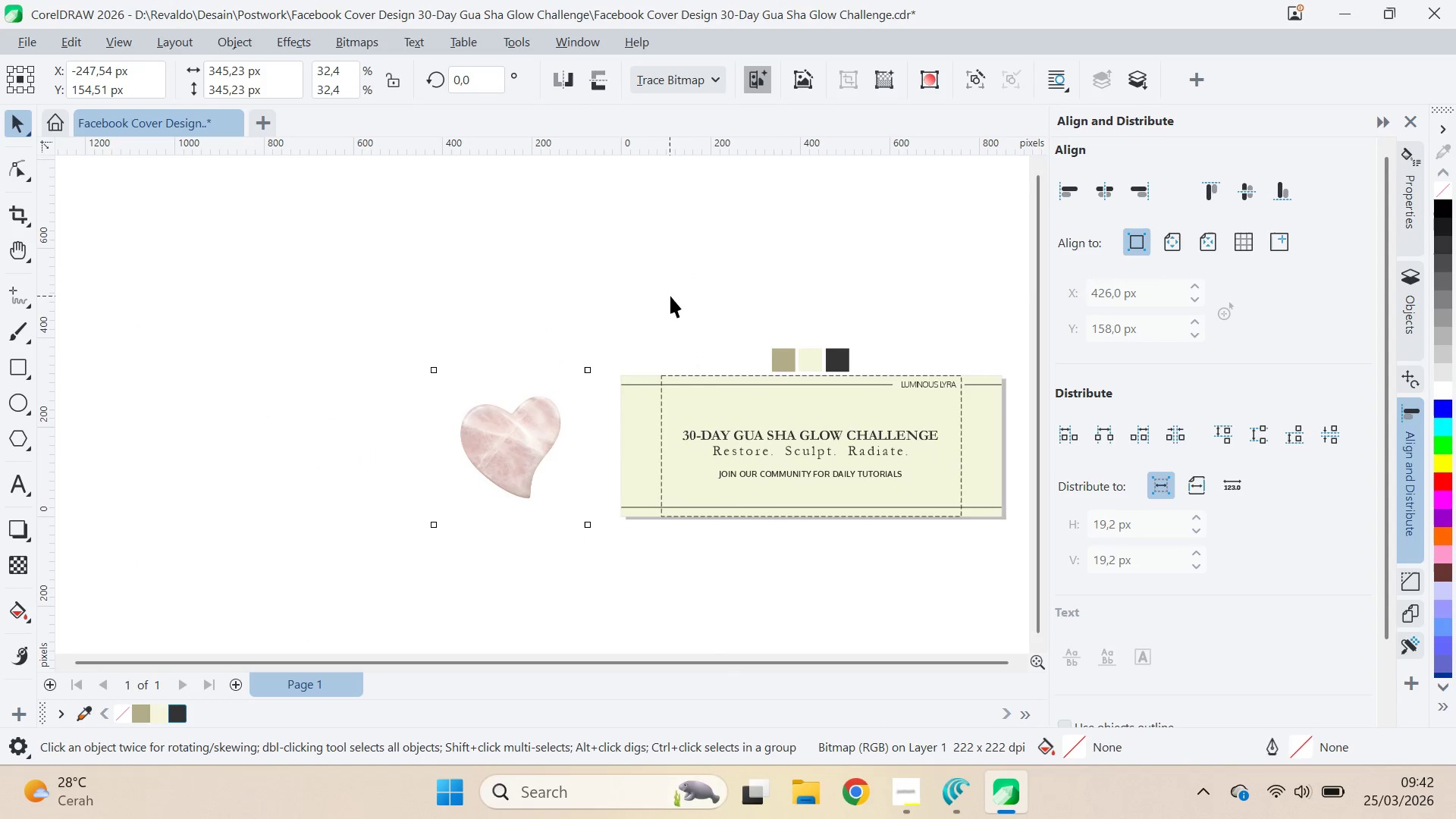 
double_click([671, 296])
 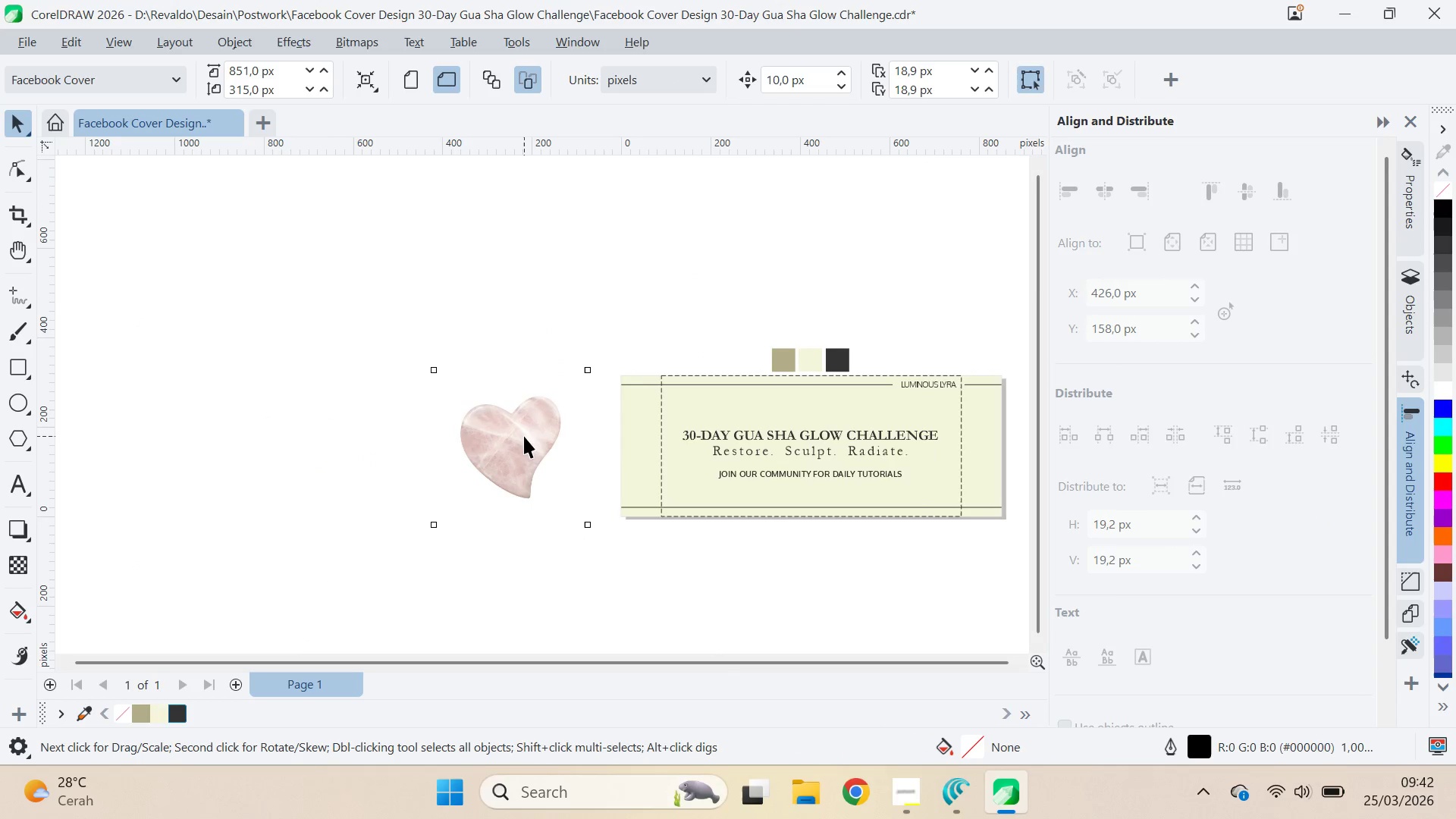 
scroll: coordinate [524, 434], scroll_direction: up, amount: 6.0
 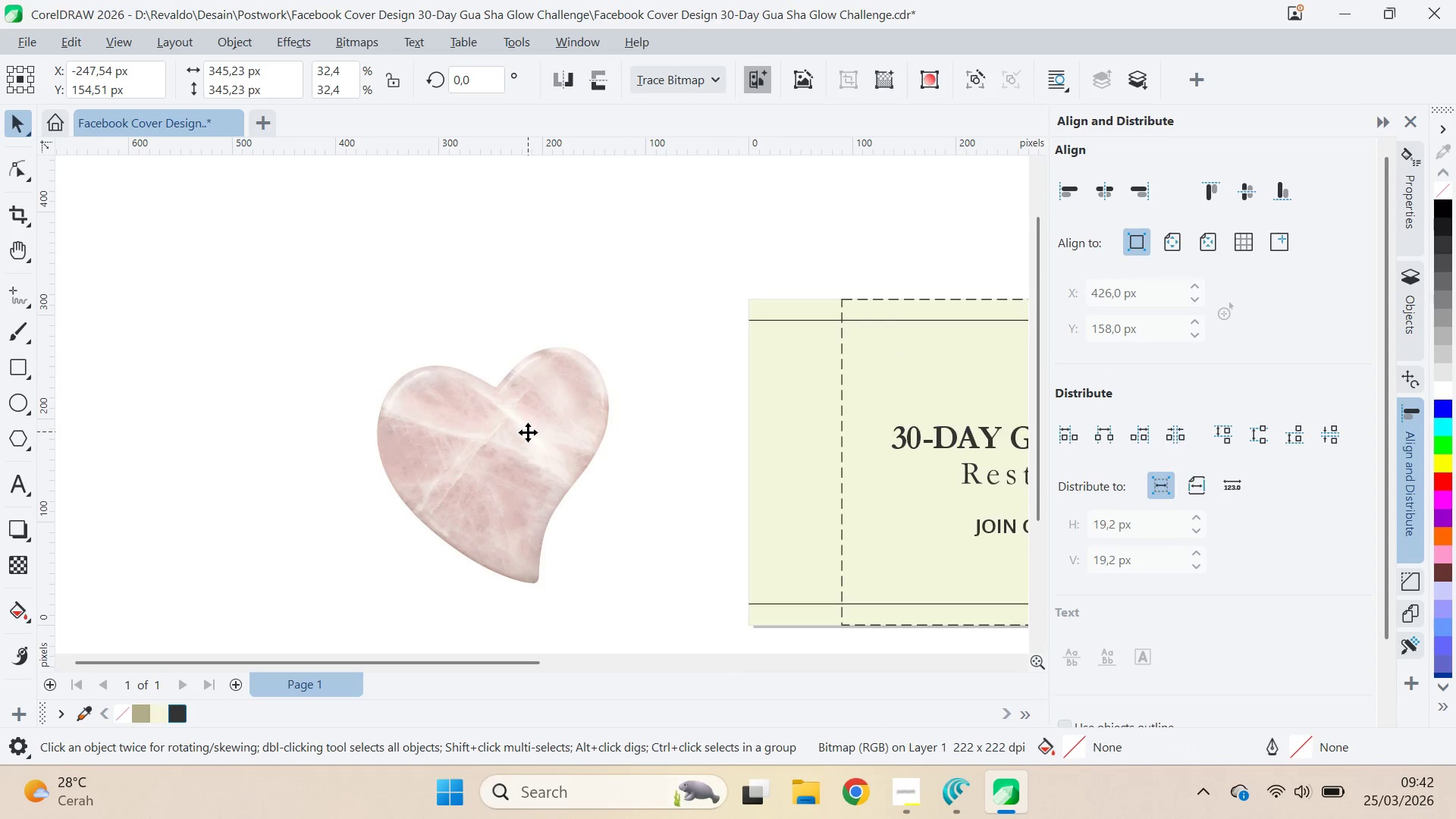 
right_click([525, 435])
 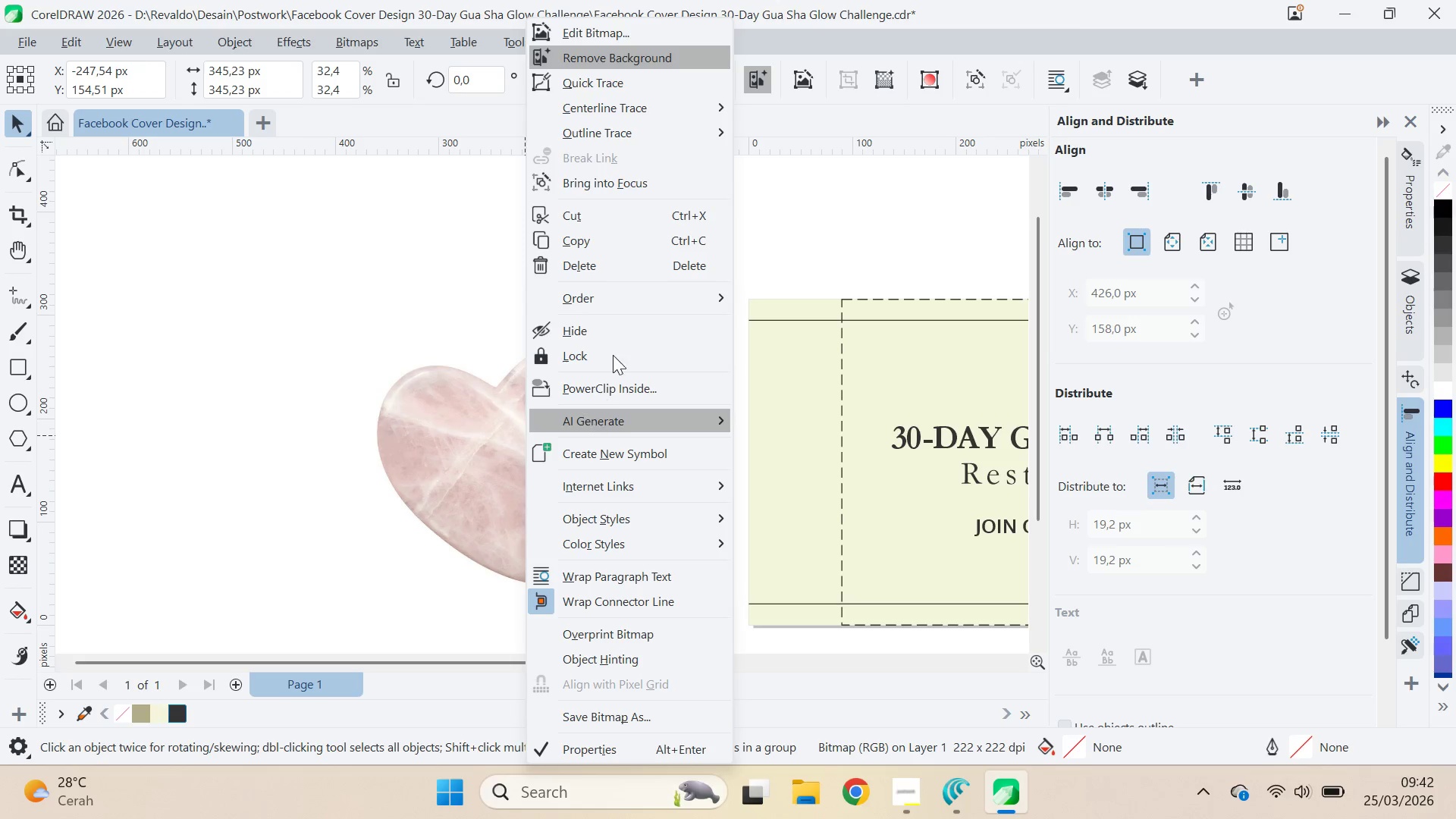 
left_click([613, 355])
 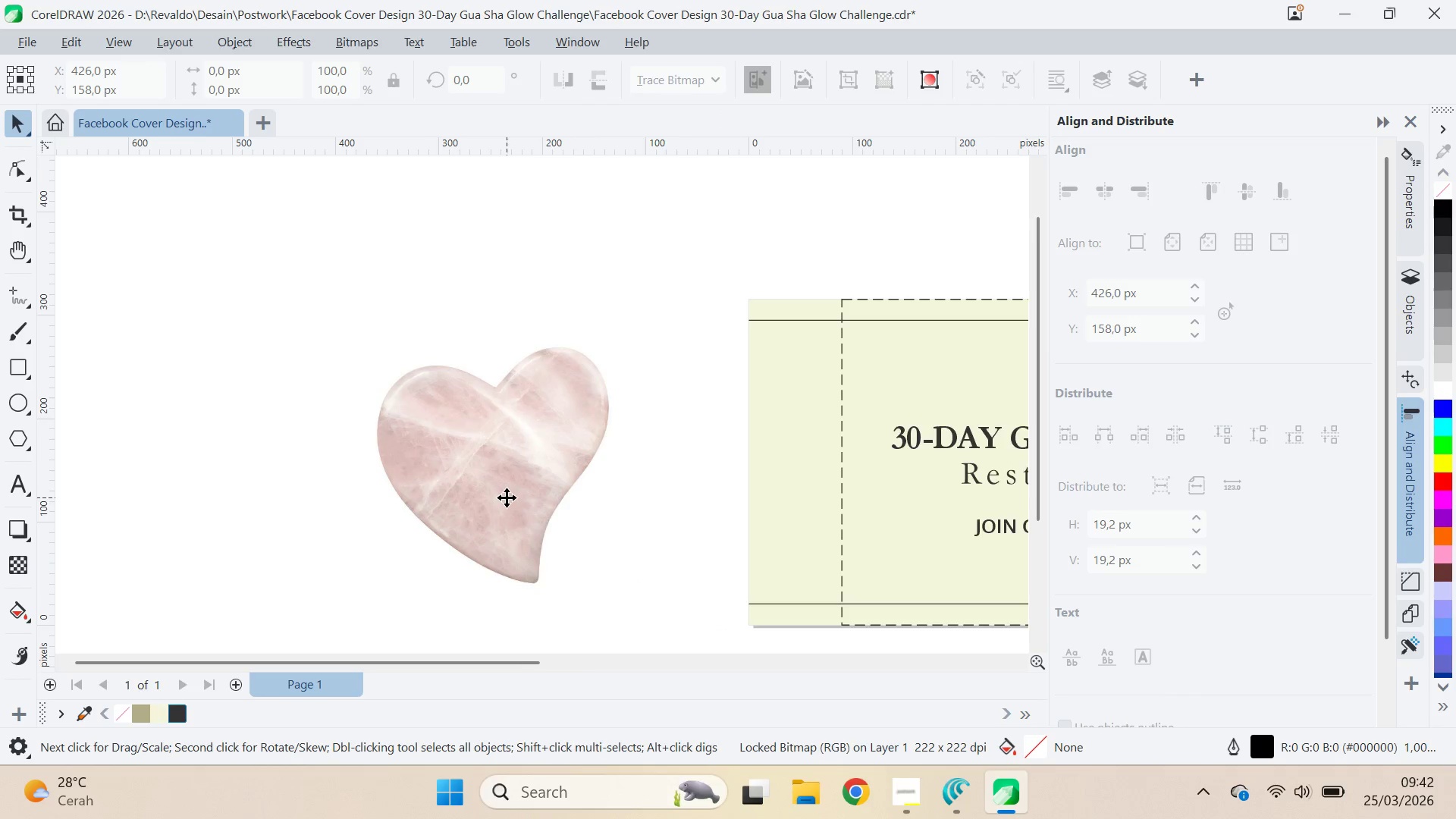 
scroll: coordinate [507, 497], scroll_direction: up, amount: 2.0
 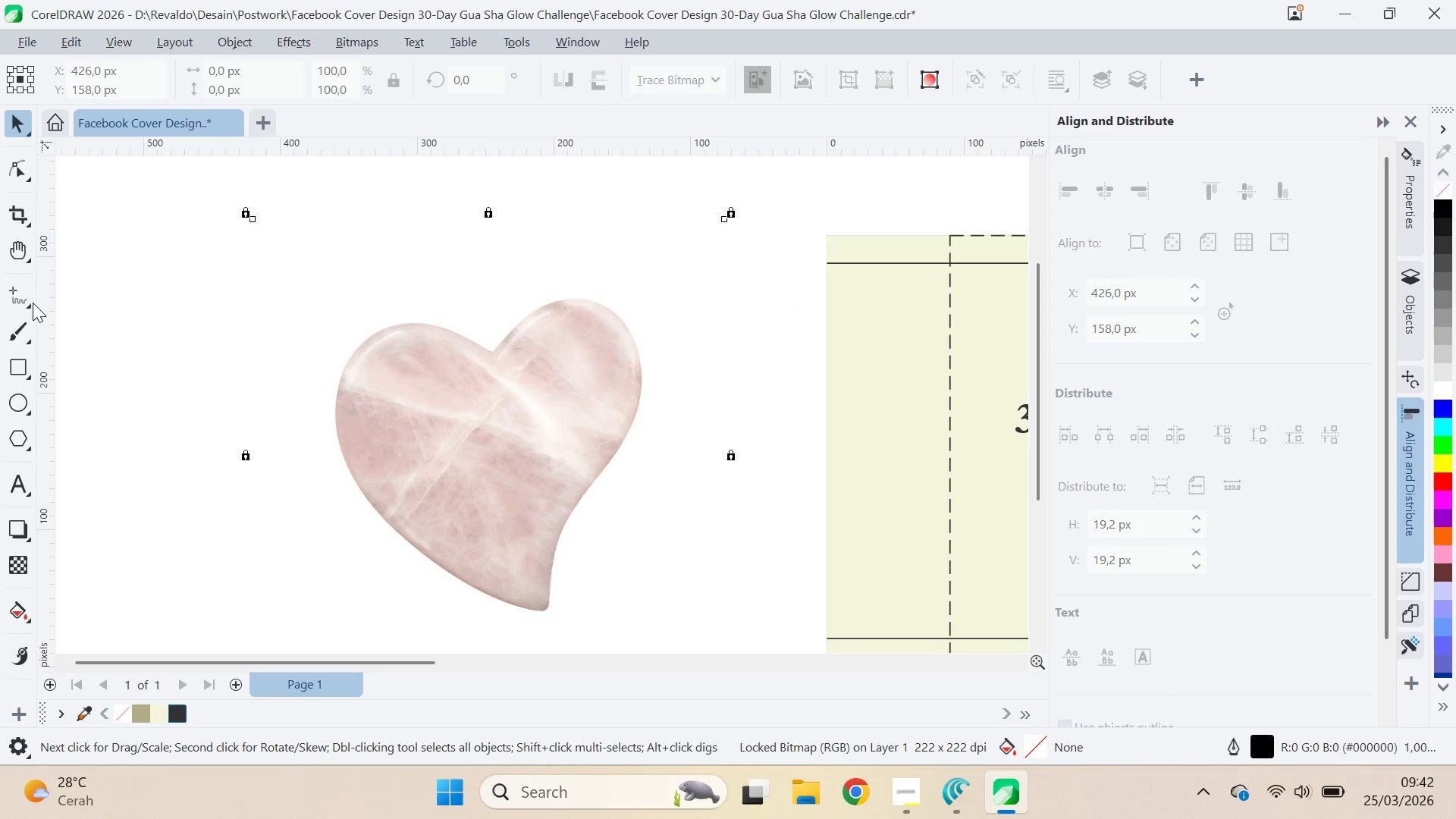 
left_click([26, 293])
 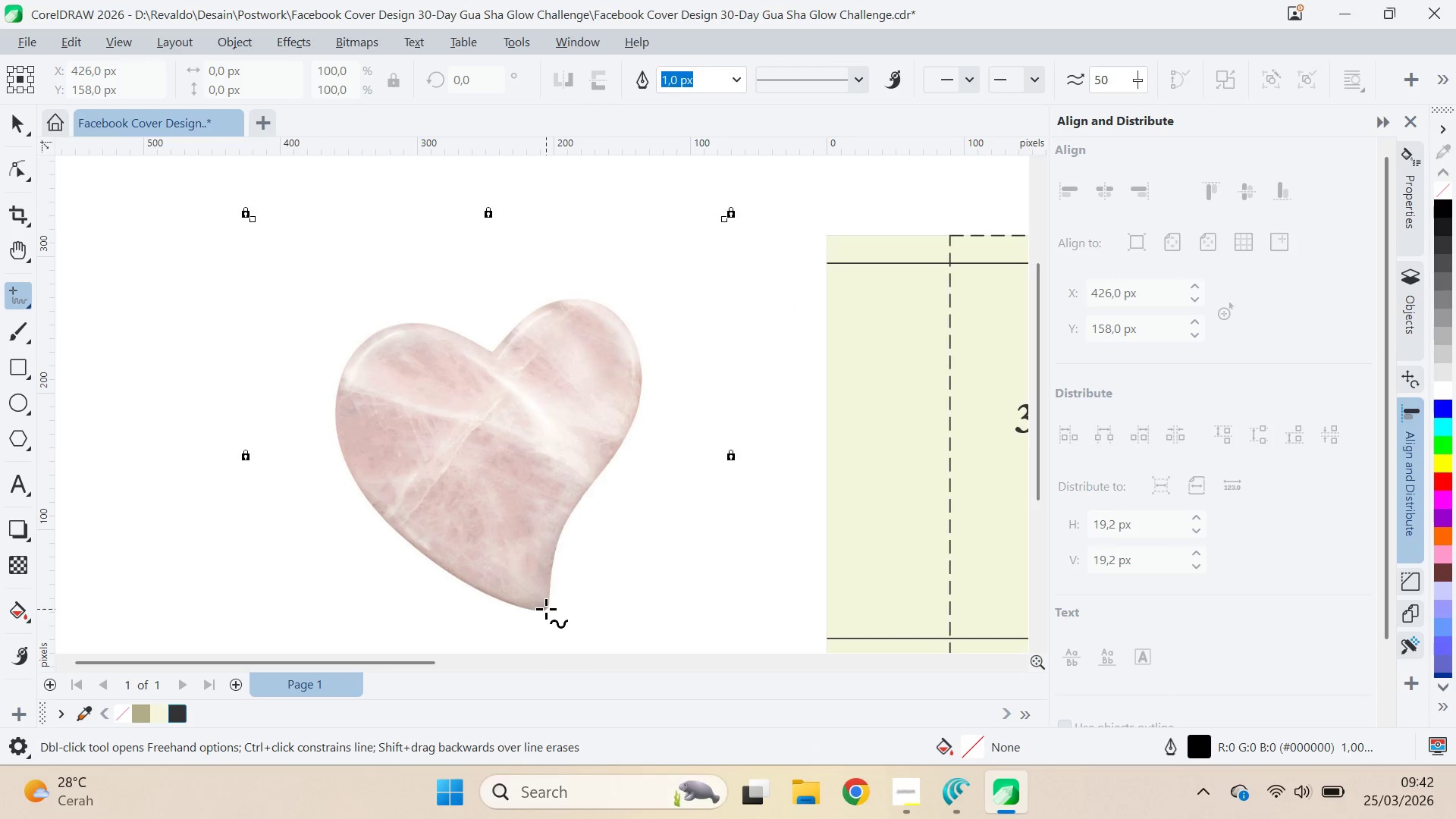 
left_click([546, 610])
 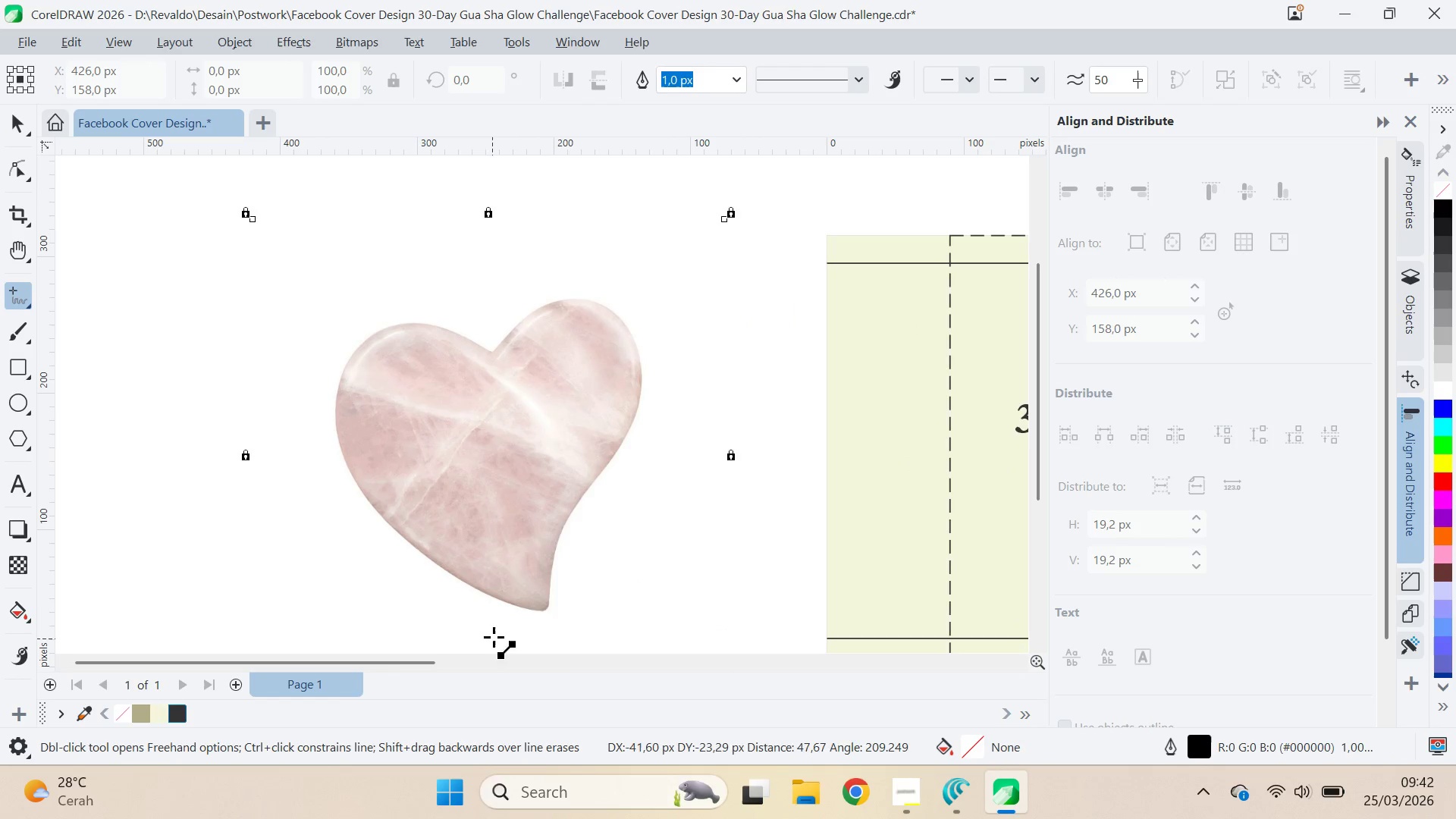 
key(Q)
 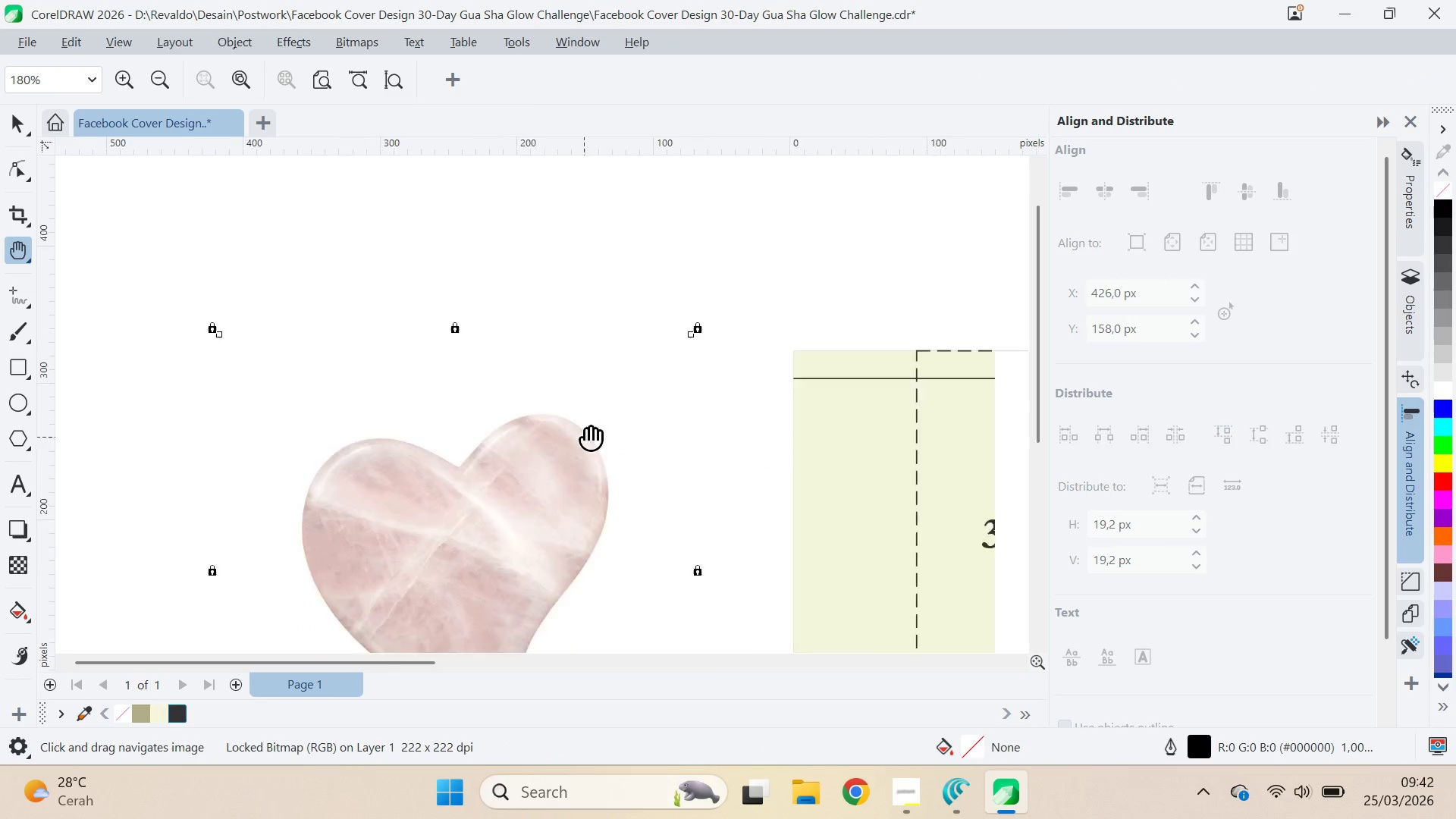 
left_click_drag(start_coordinate=[573, 465], to_coordinate=[645, 284])
 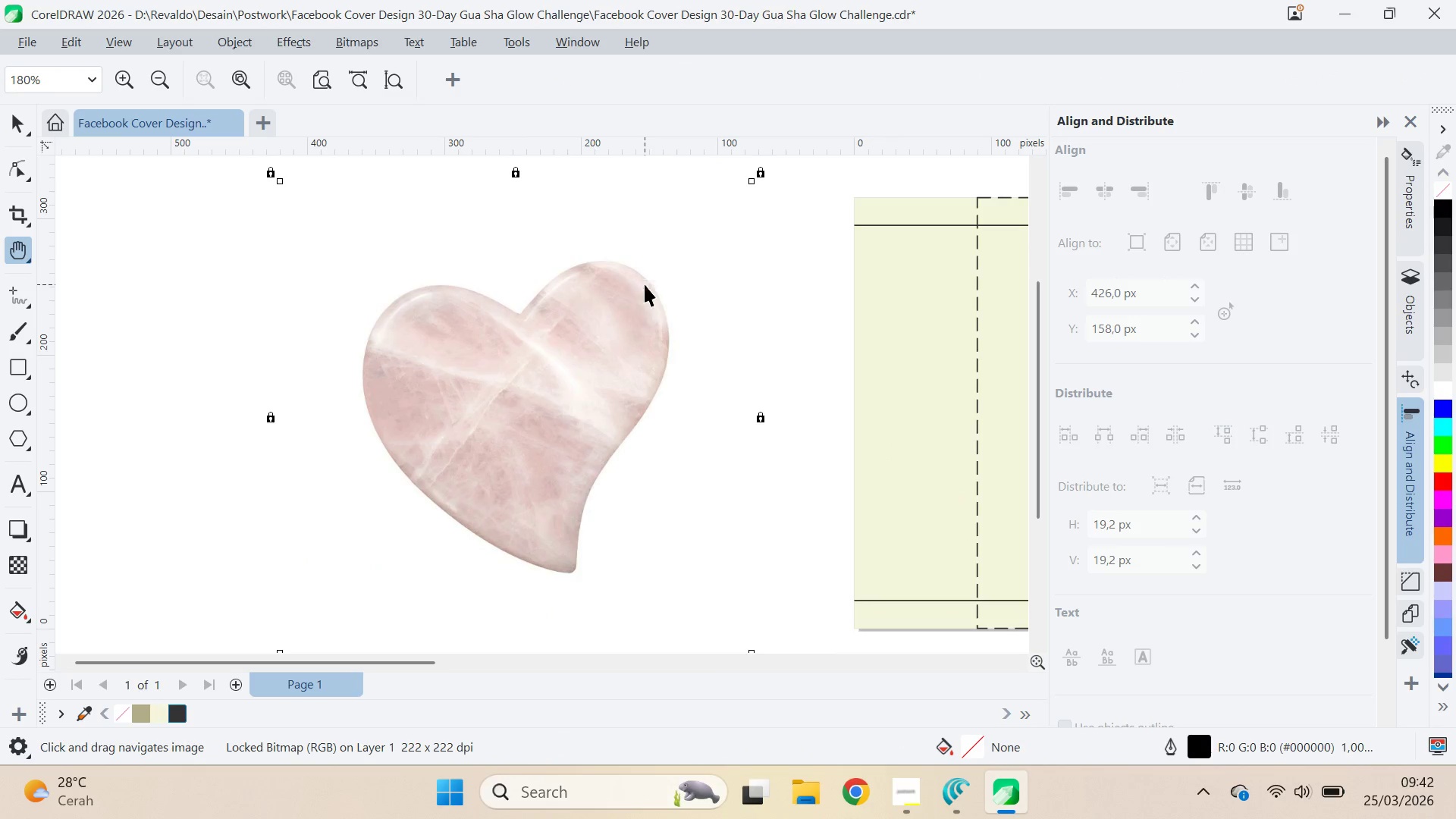 
scroll: coordinate [517, 598], scroll_direction: down, amount: 3.0
 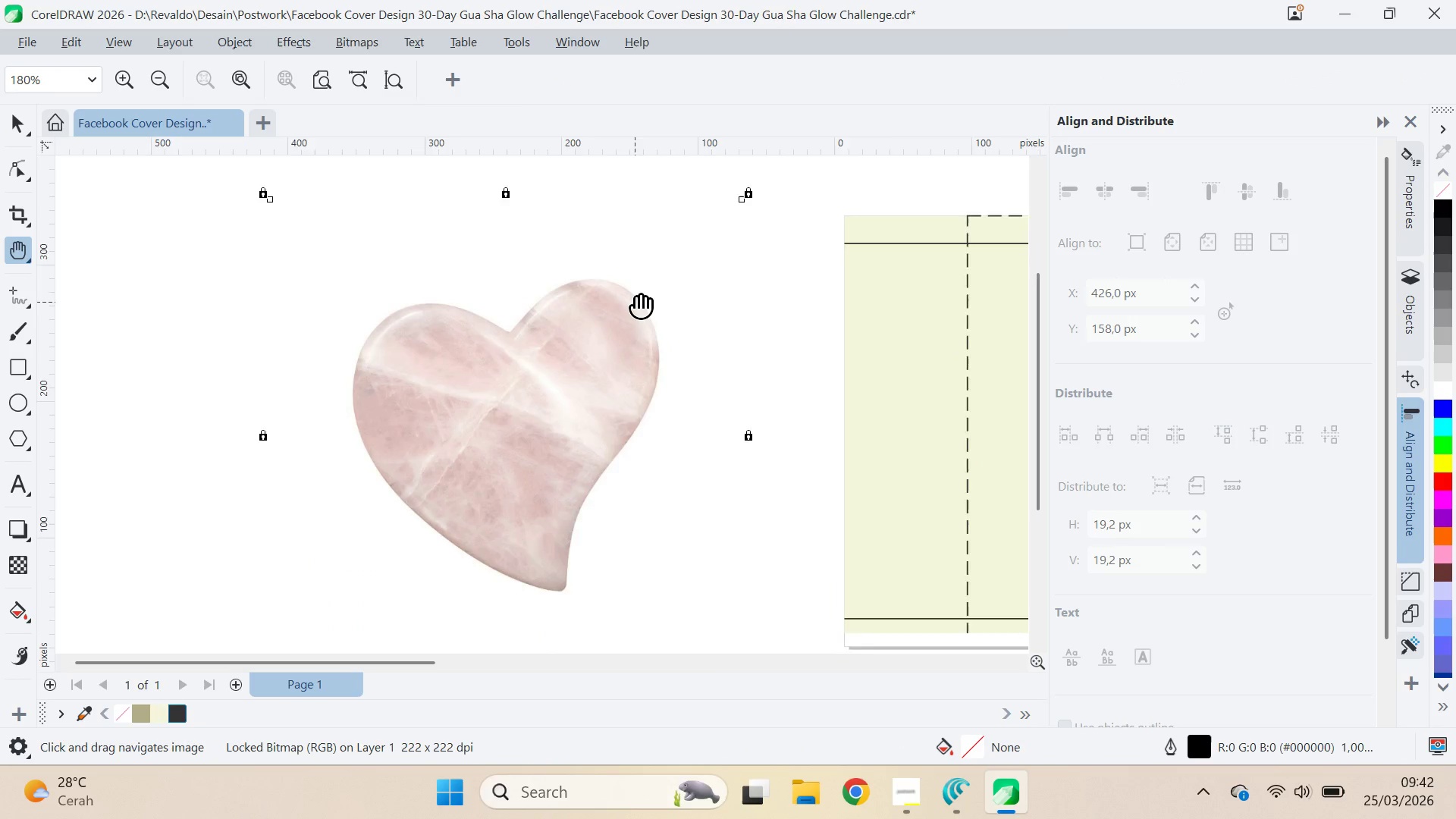 
key(V)
 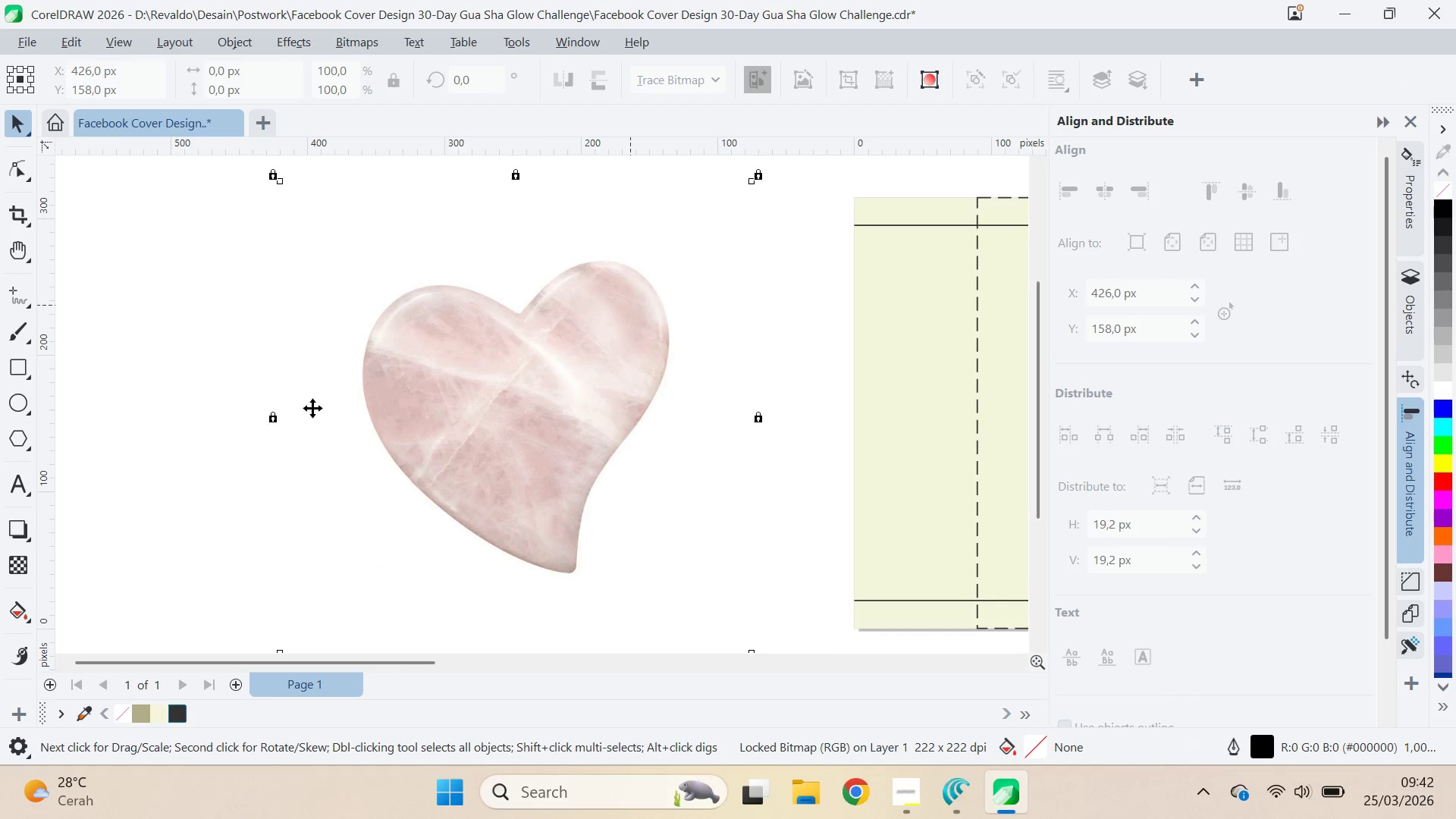 
left_click([310, 411])
 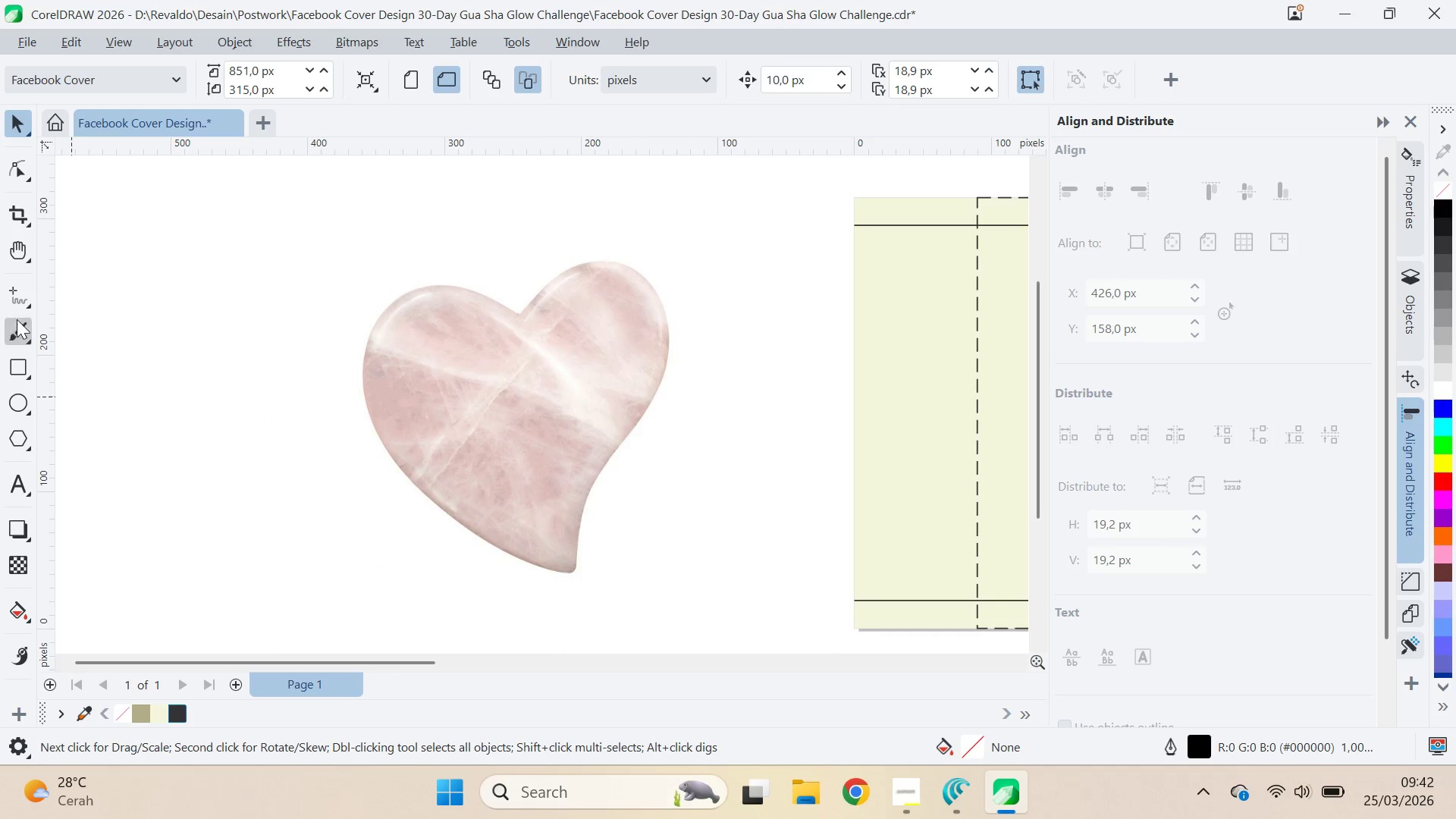 
left_click([27, 292])
 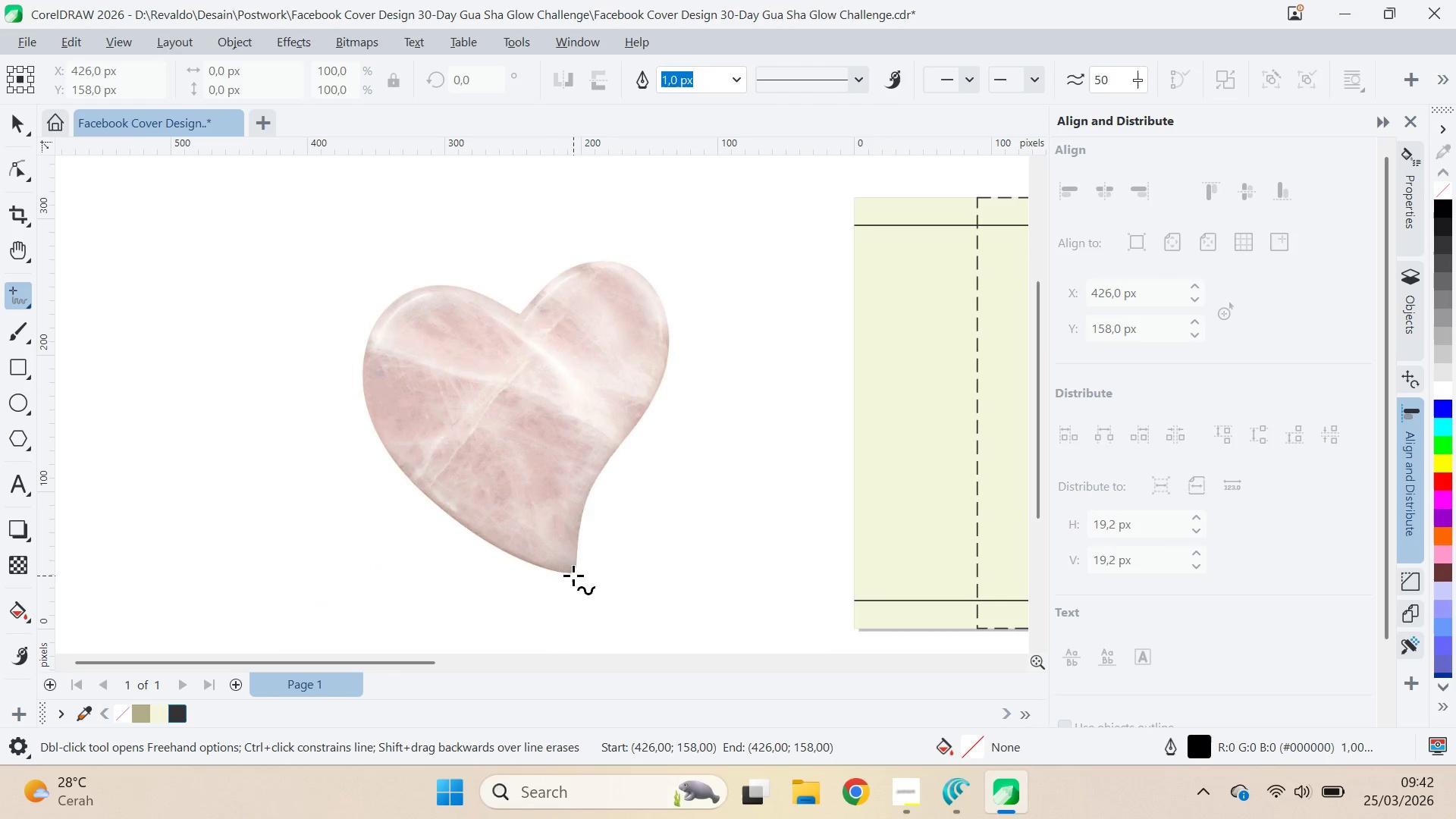 
left_click([573, 573])
 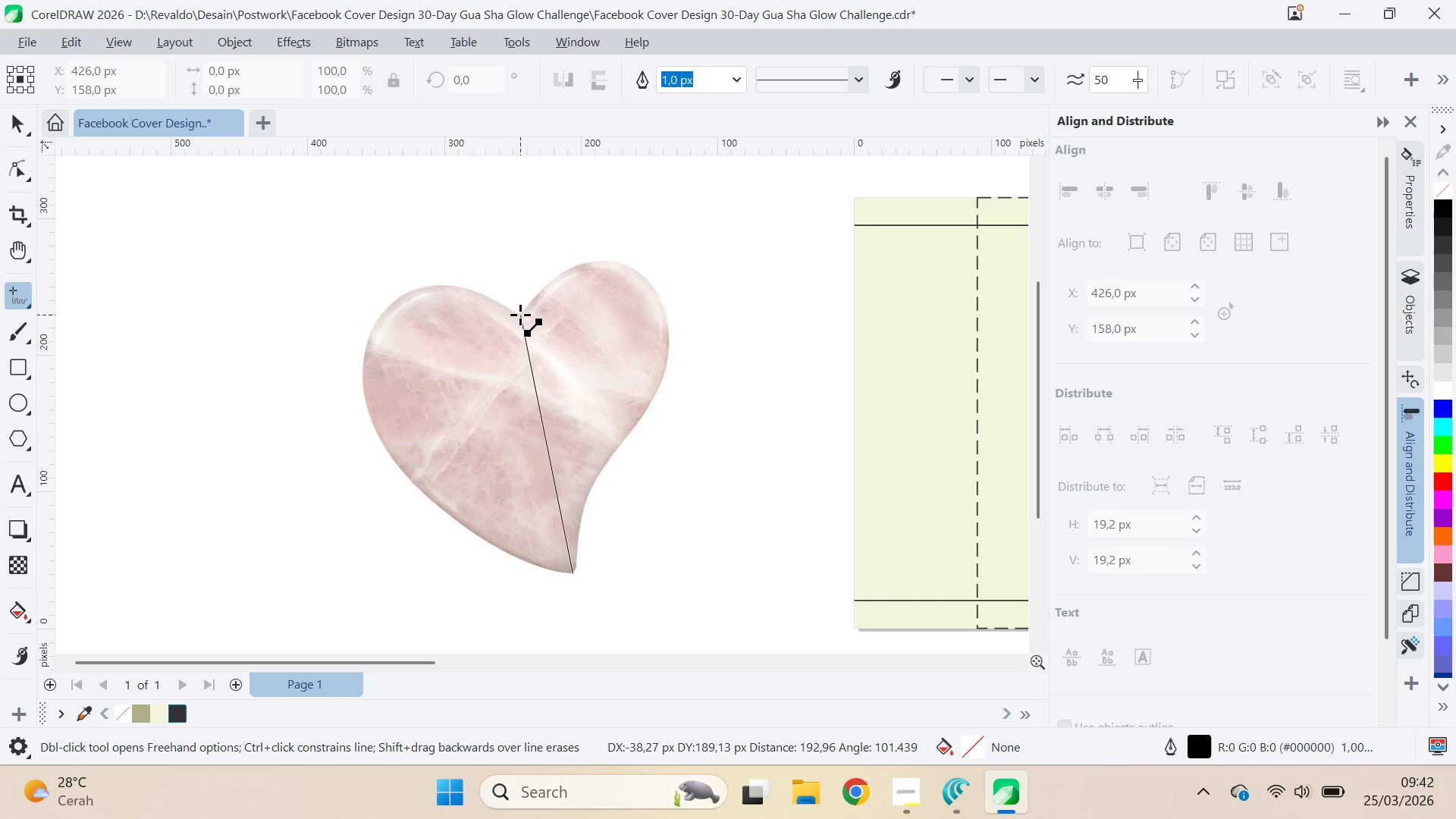 
left_click([520, 315])
 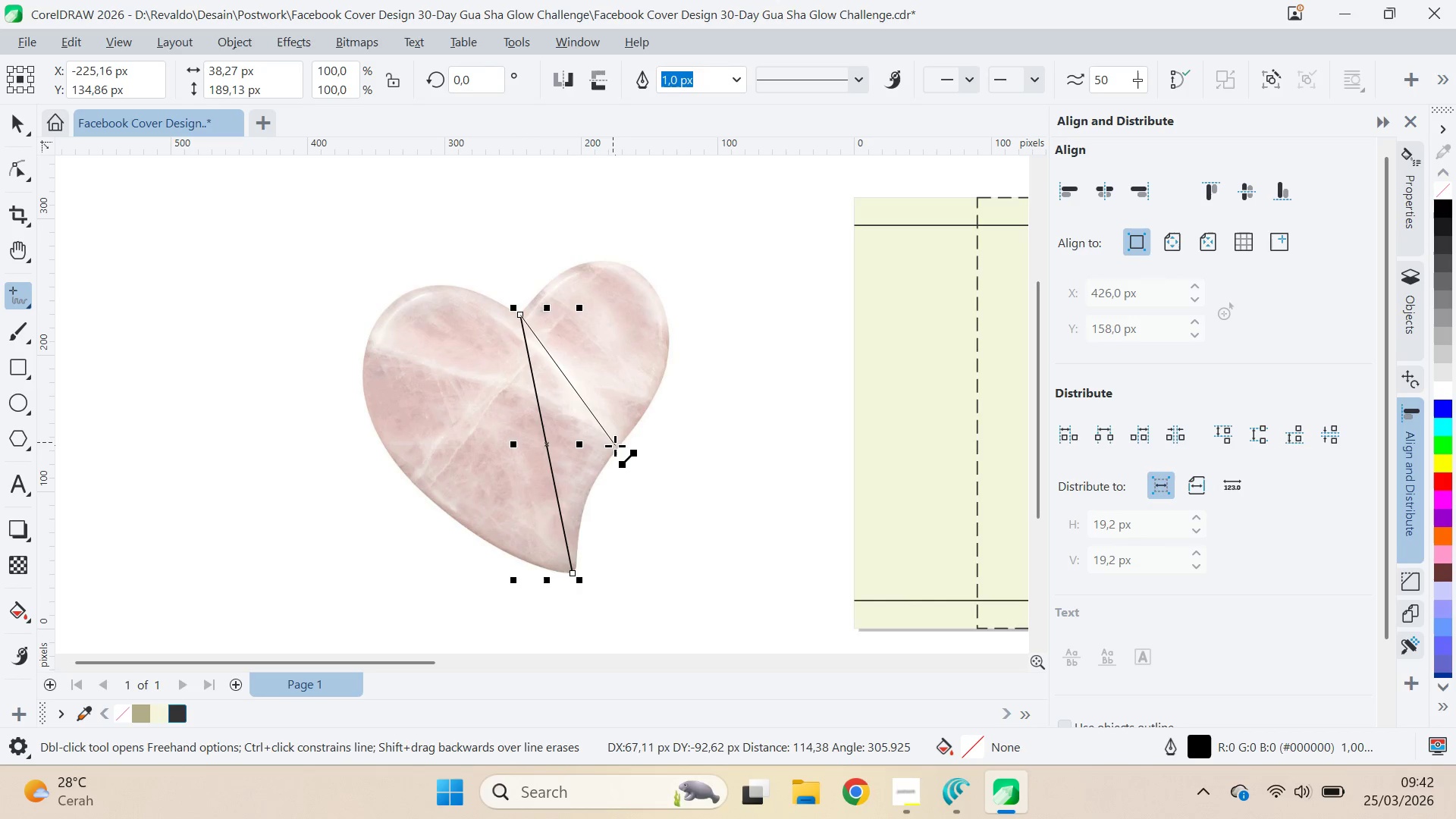 
double_click([617, 450])
 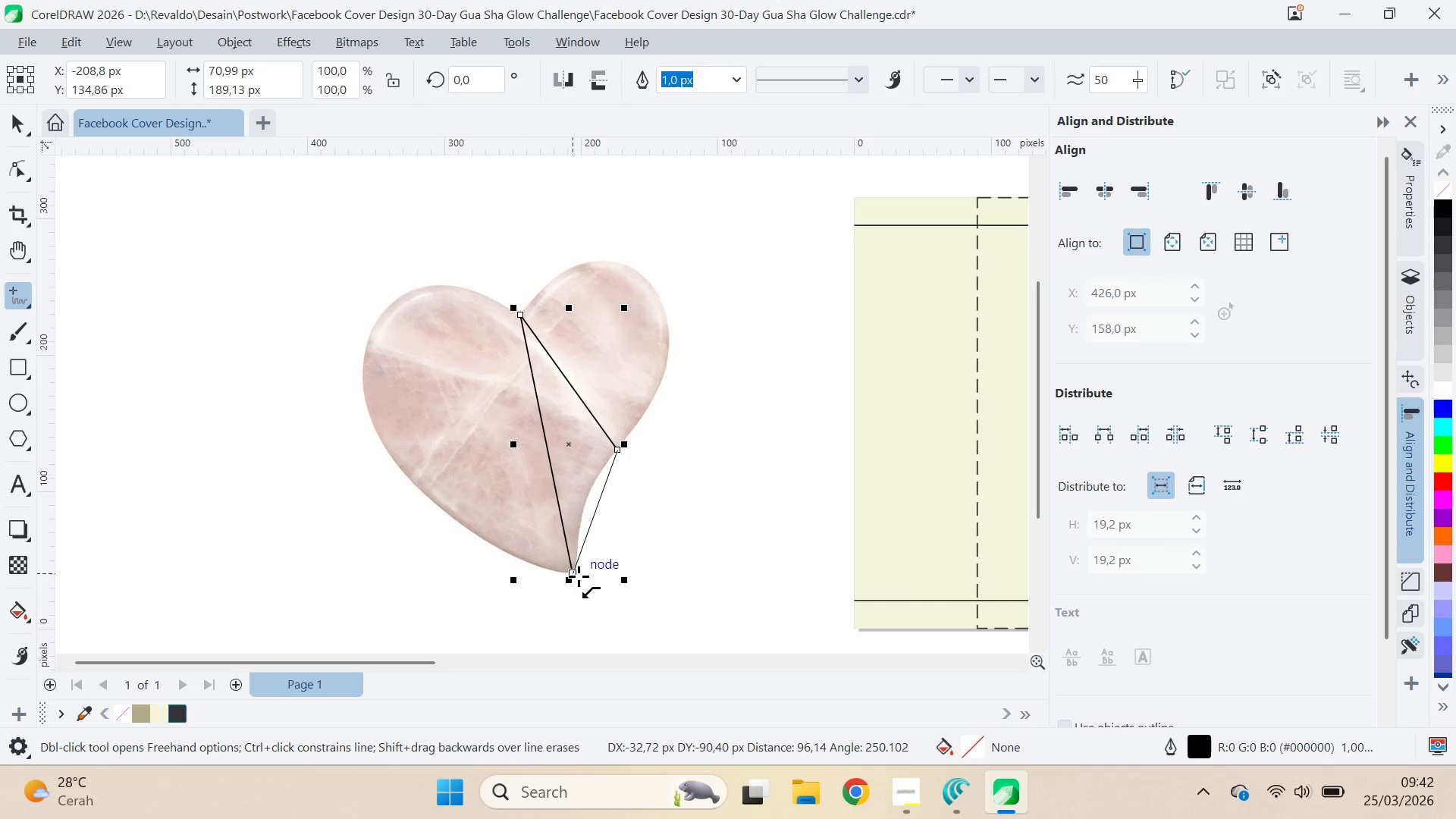 
left_click([579, 576])
 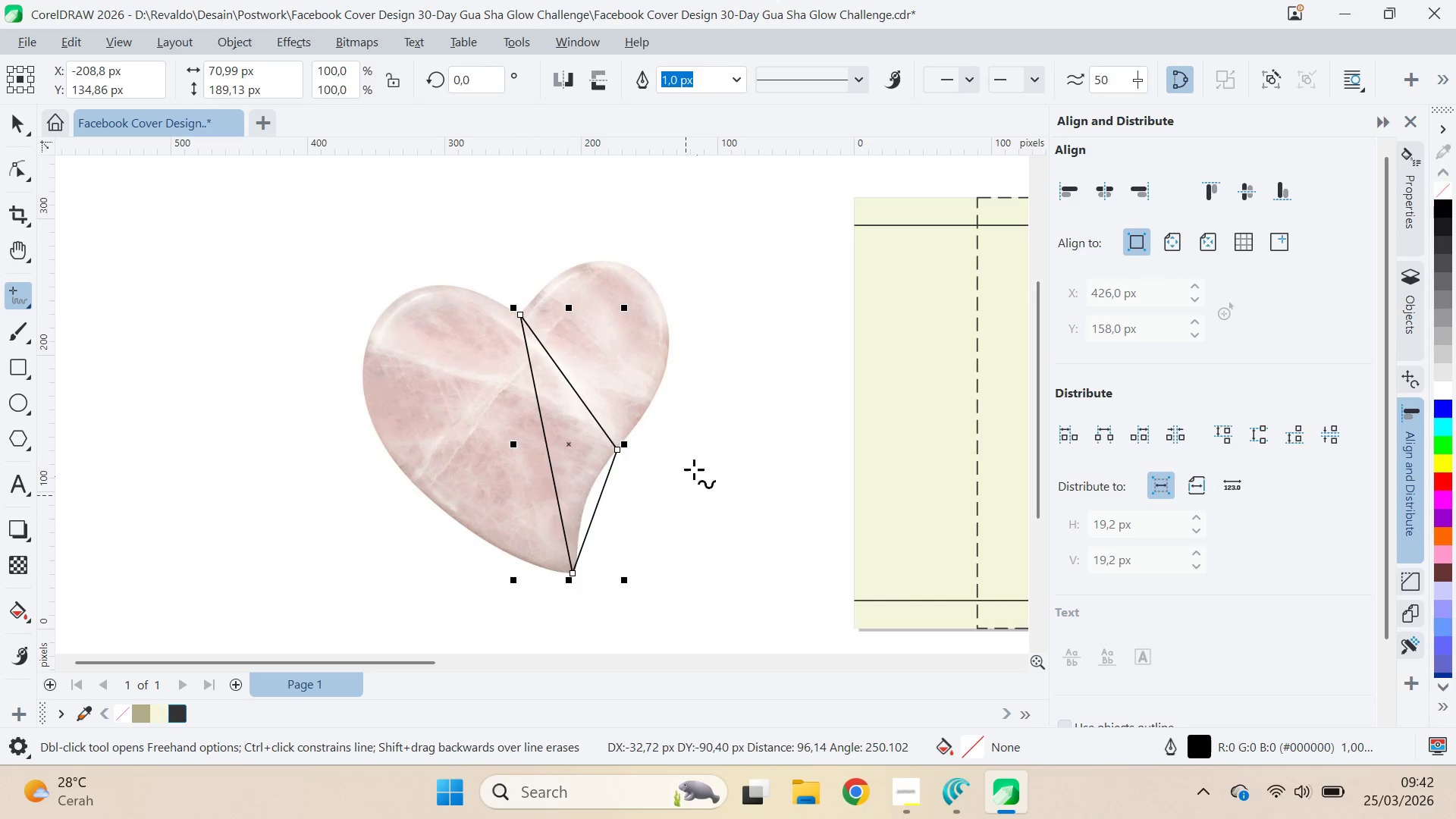 
key(A)
 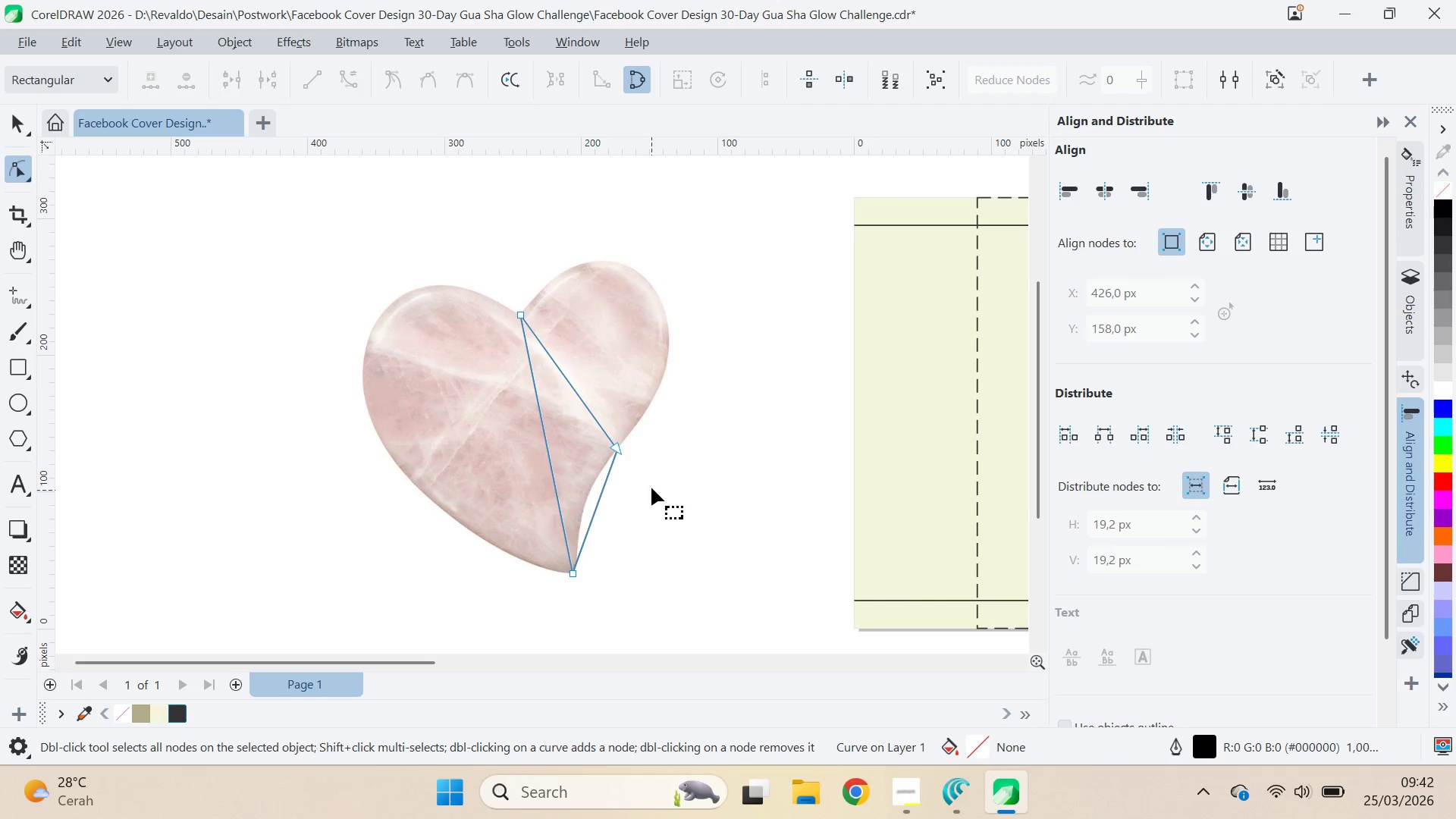 
key(Control+A)
 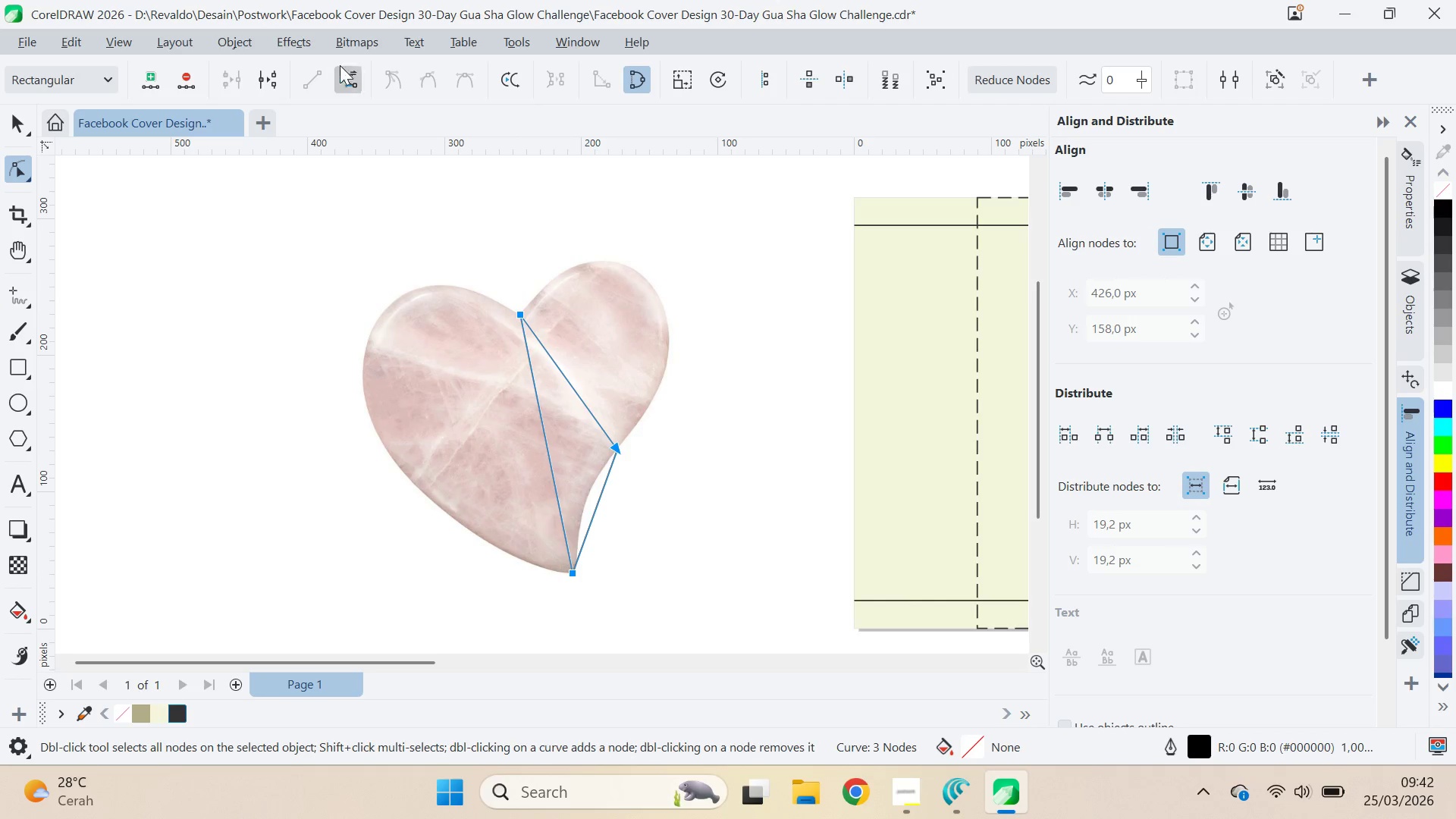 
left_click([349, 64])
 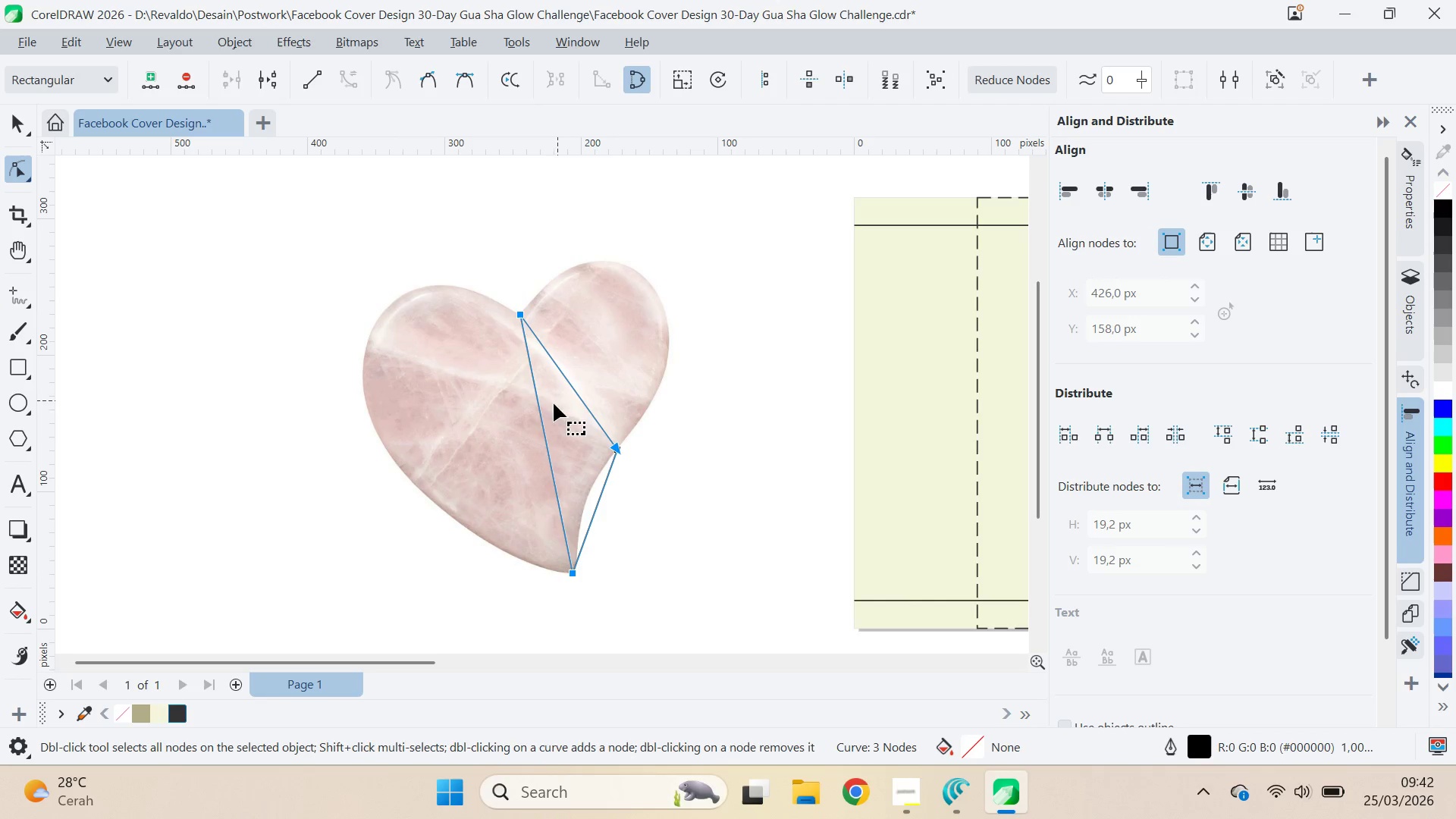 
type(va)
 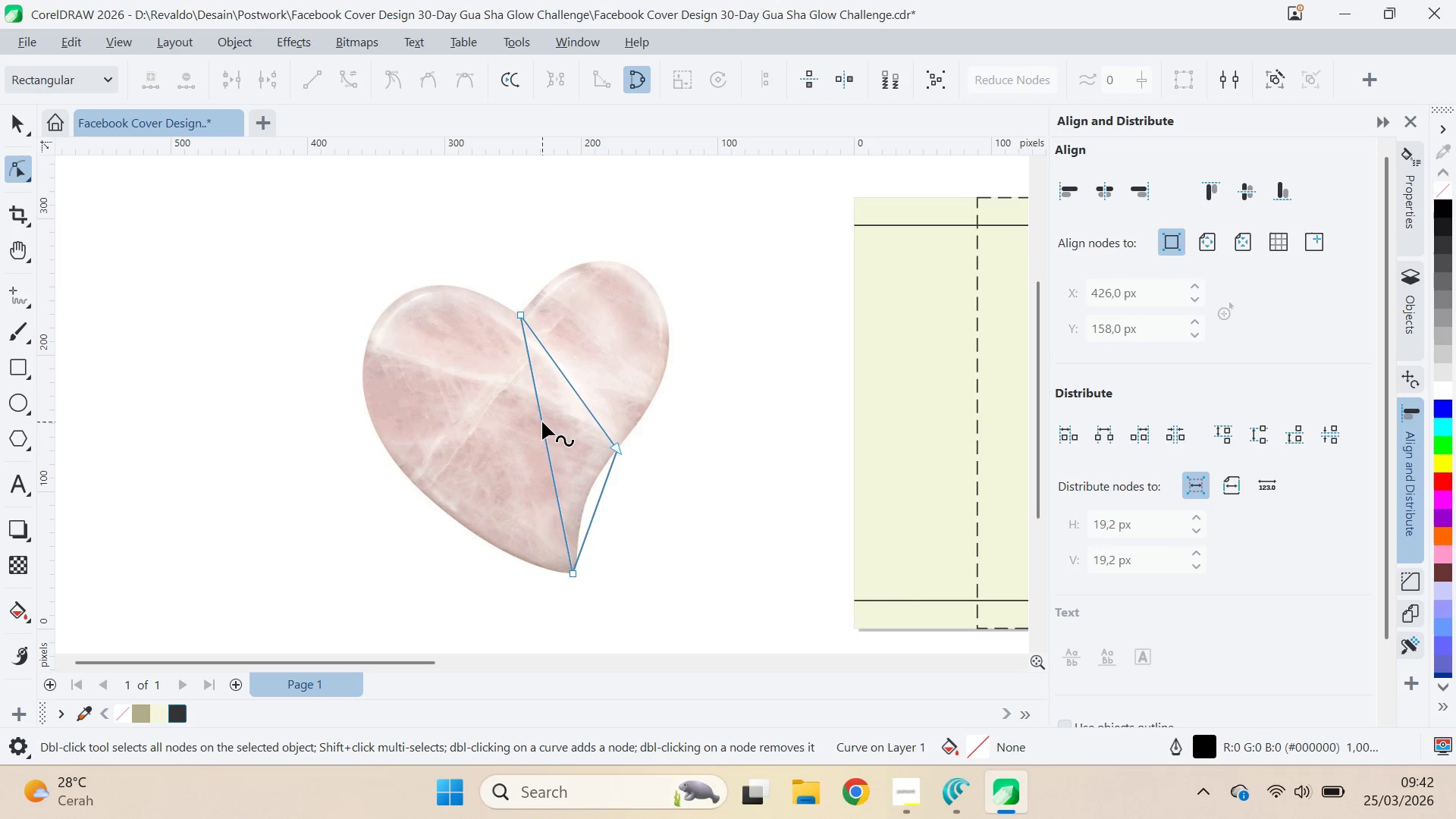 
left_click_drag(start_coordinate=[543, 422], to_coordinate=[430, 306])
 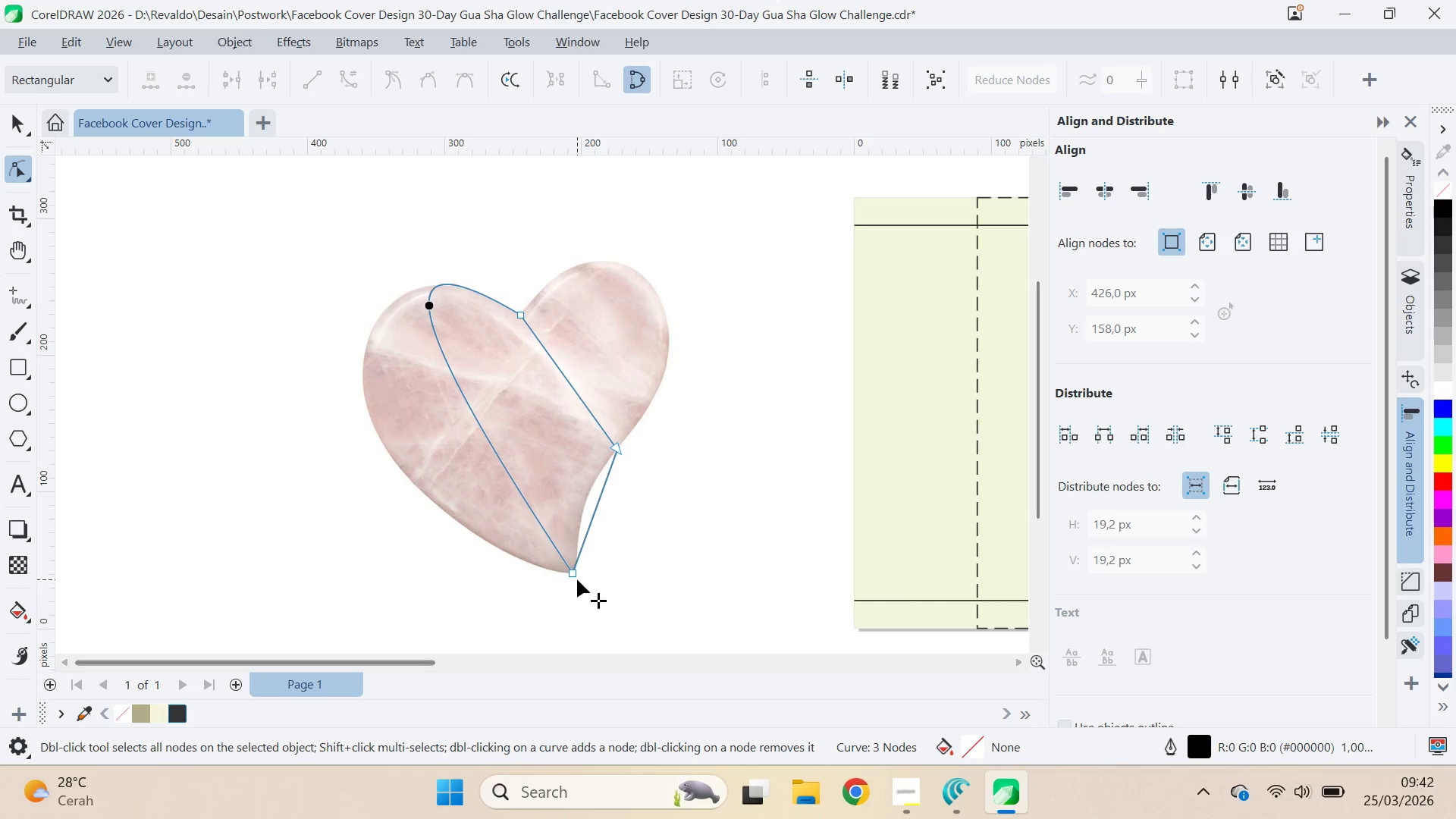 
left_click([574, 579])
 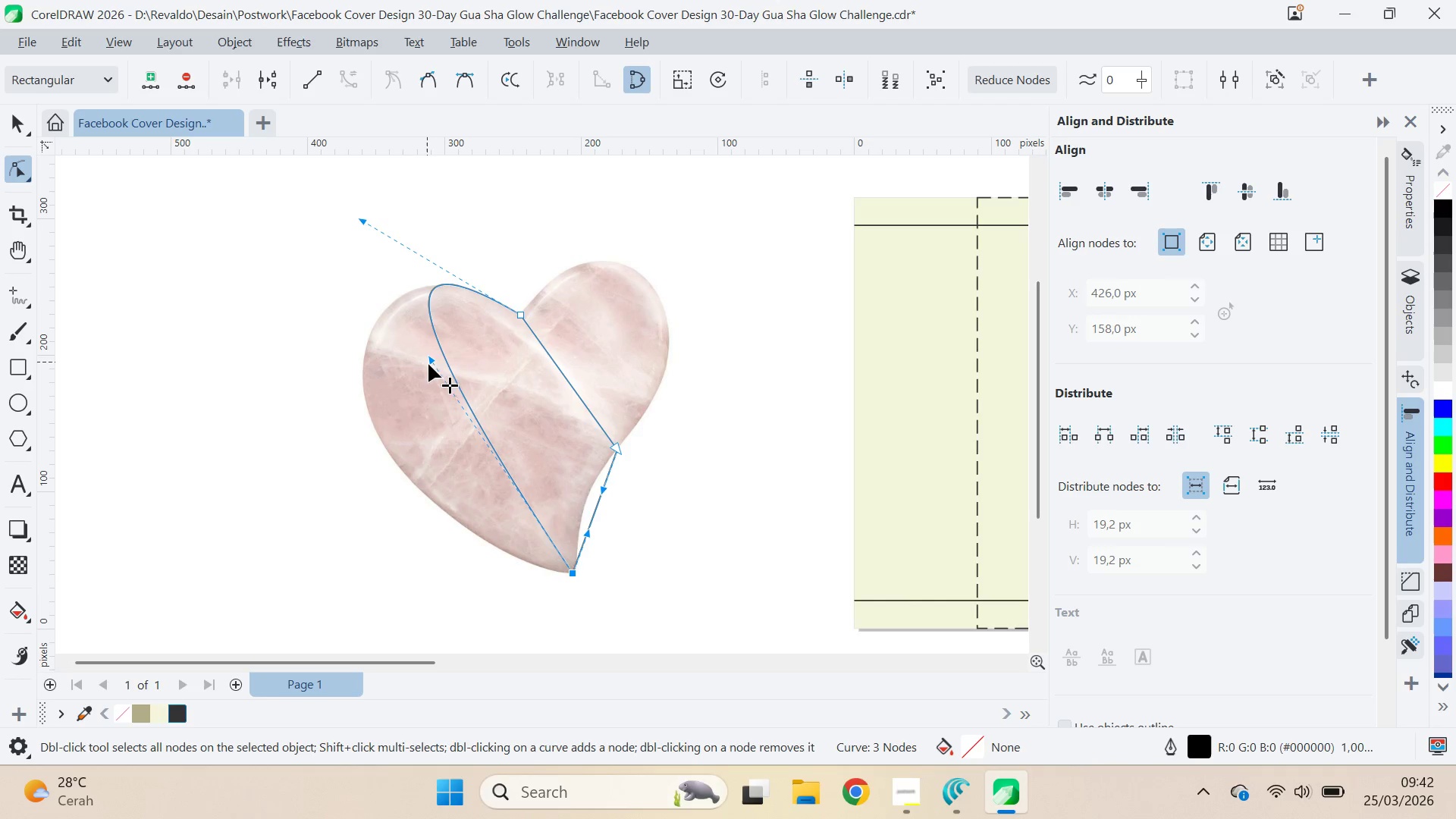 
left_click_drag(start_coordinate=[433, 363], to_coordinate=[378, 554])
 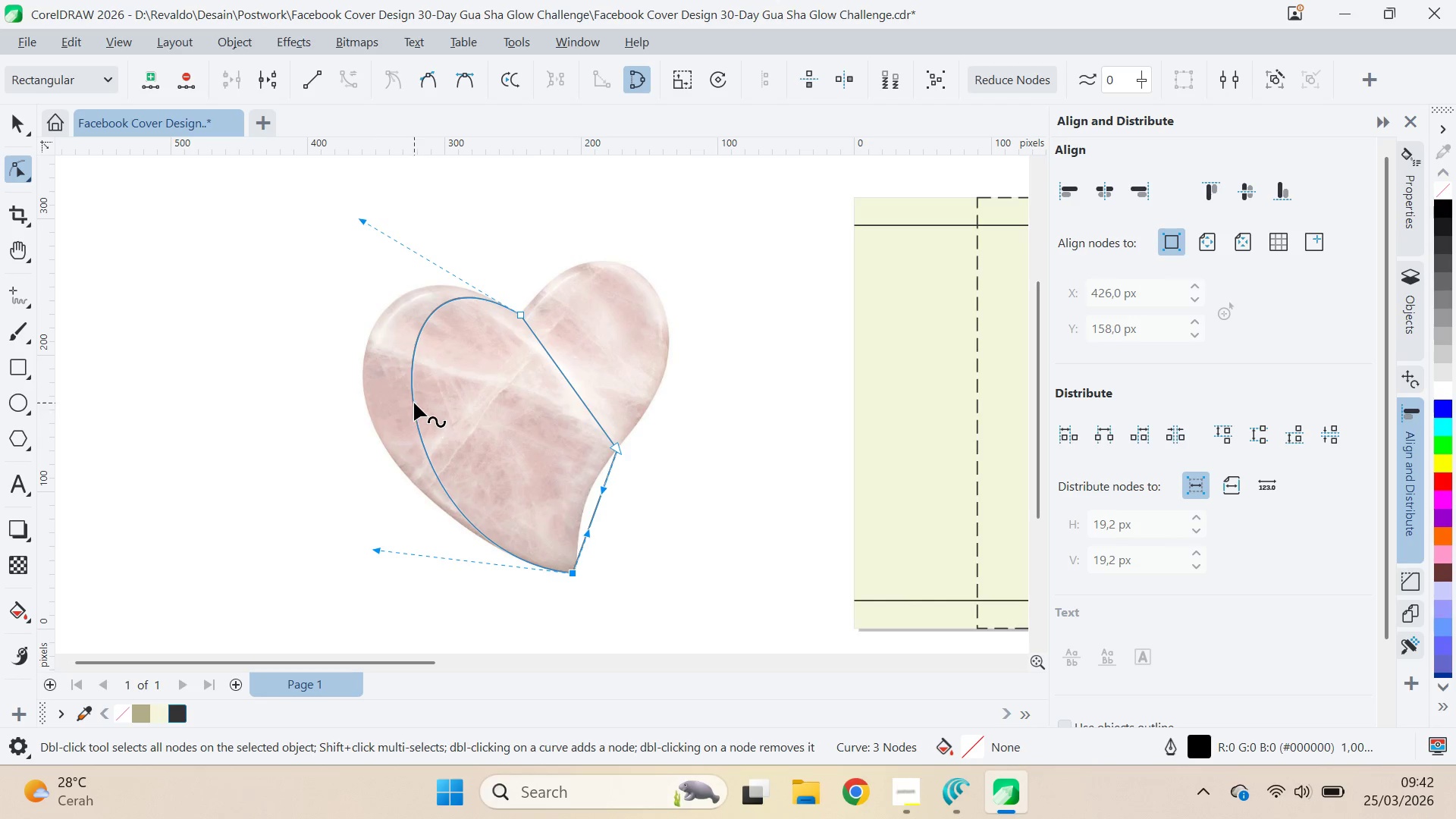 
double_click([414, 403])
 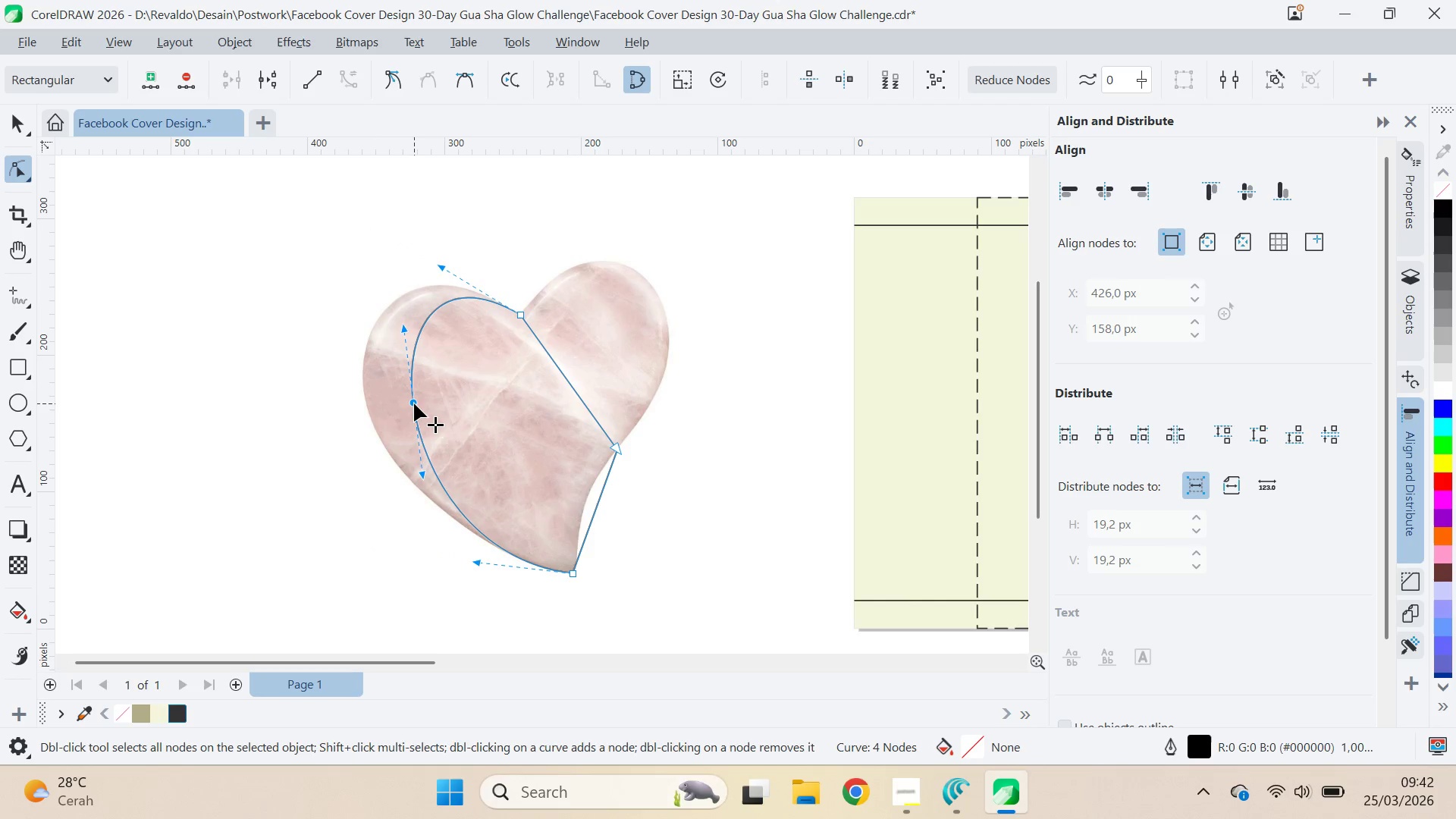 
left_click_drag(start_coordinate=[414, 403], to_coordinate=[364, 382])
 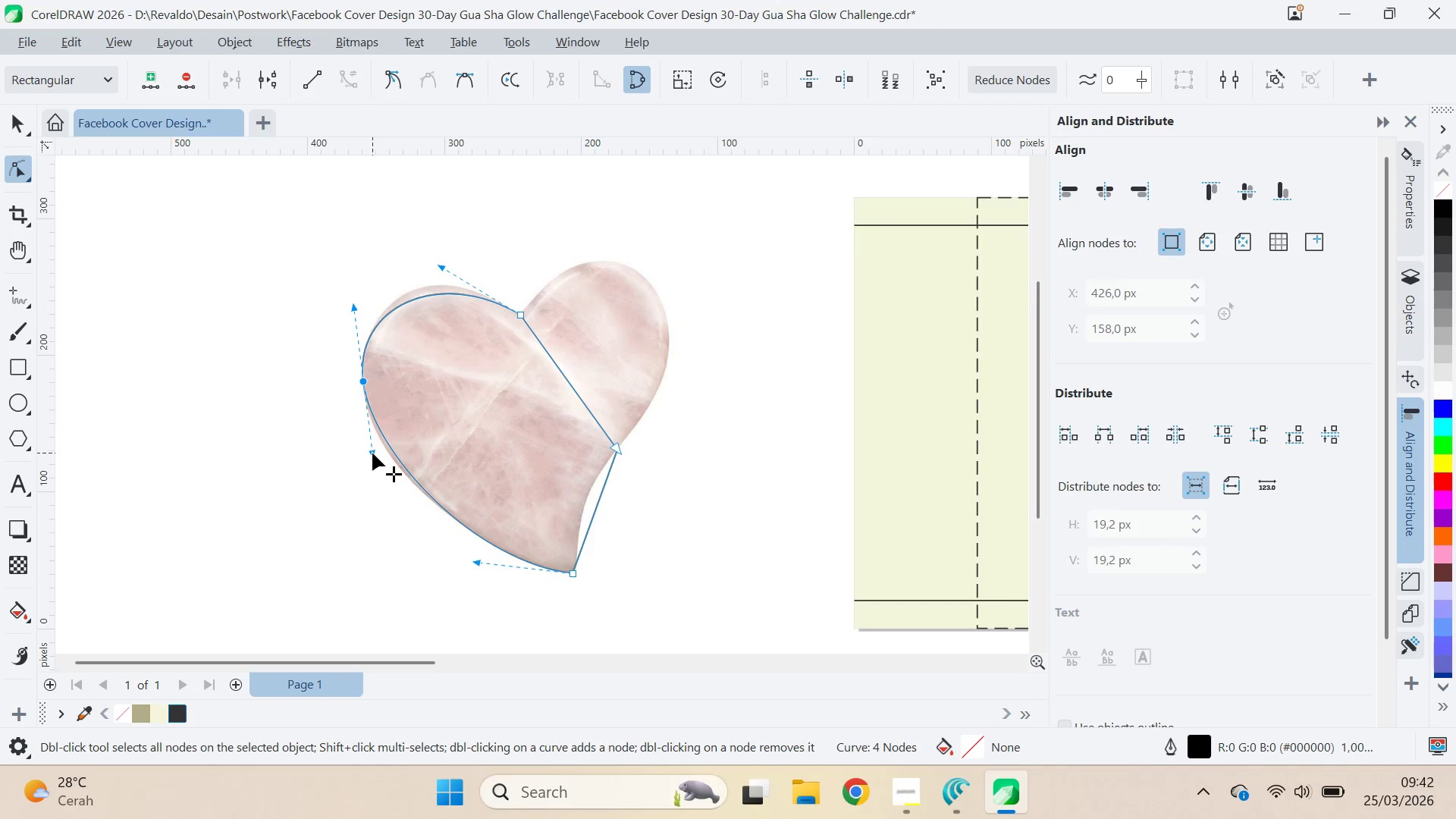 
left_click_drag(start_coordinate=[372, 452], to_coordinate=[366, 457])
 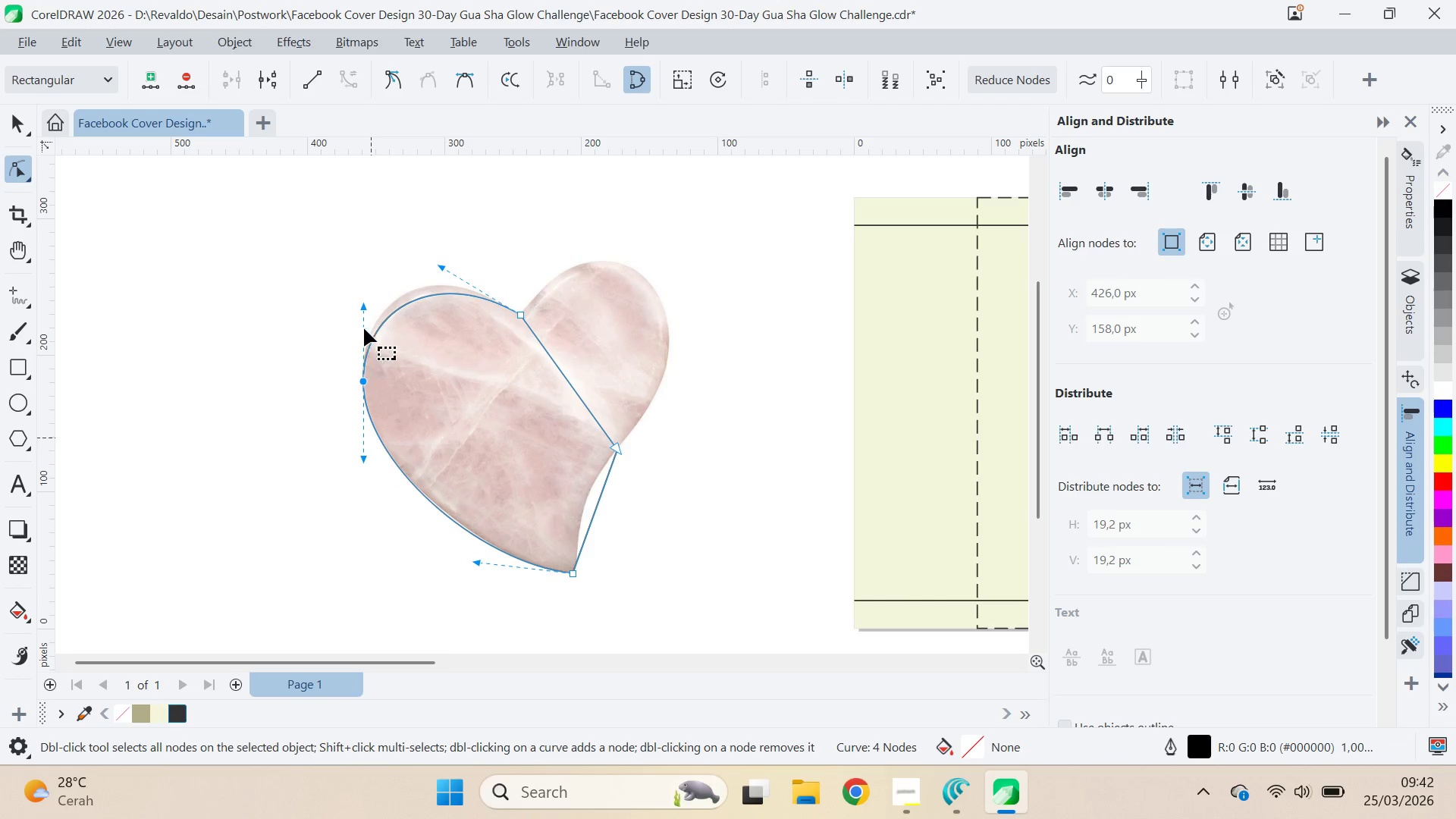 
hold_key(key=ShiftLeft, duration=1.02)
 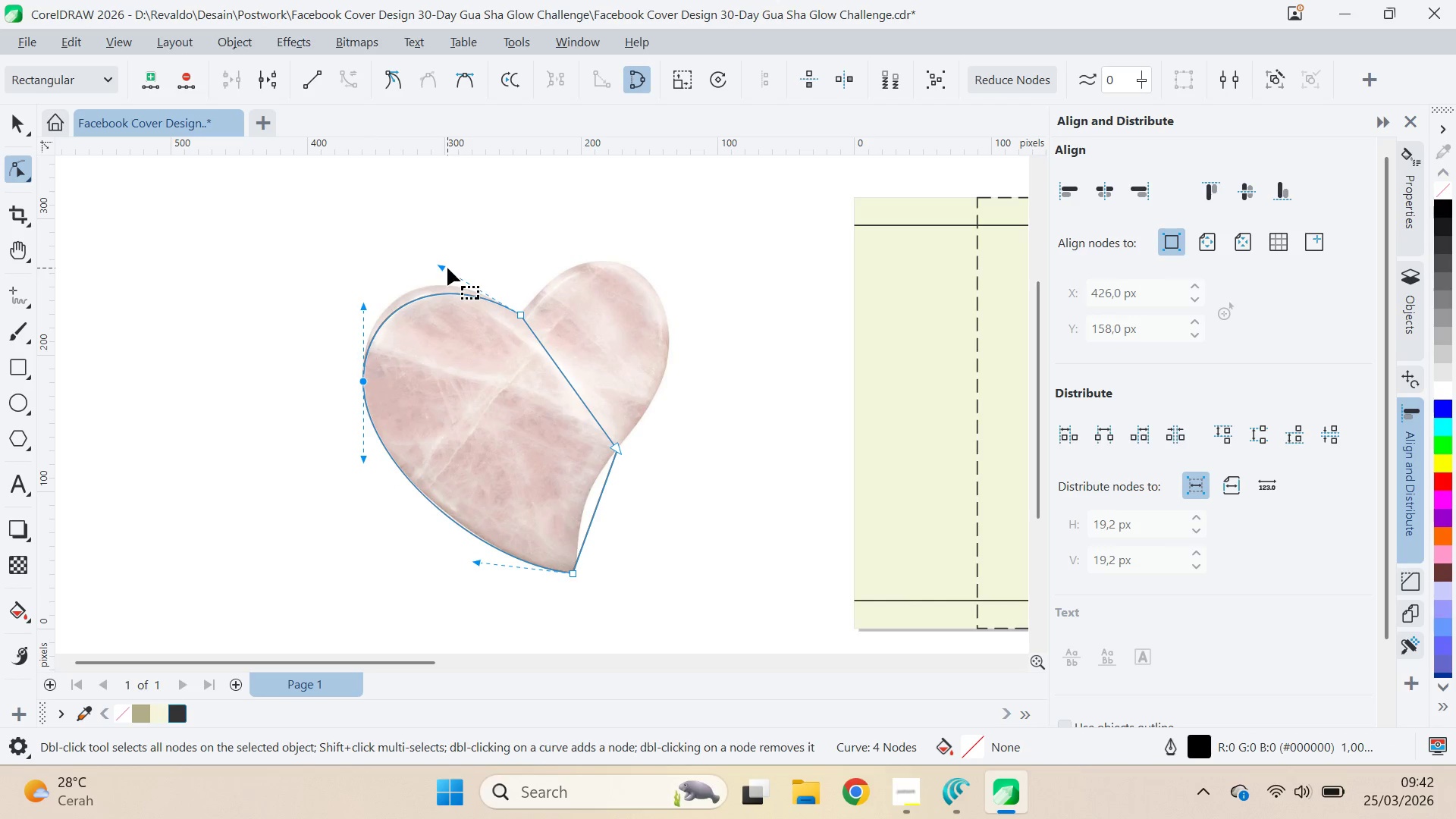 
left_click_drag(start_coordinate=[443, 267], to_coordinate=[425, 248])
 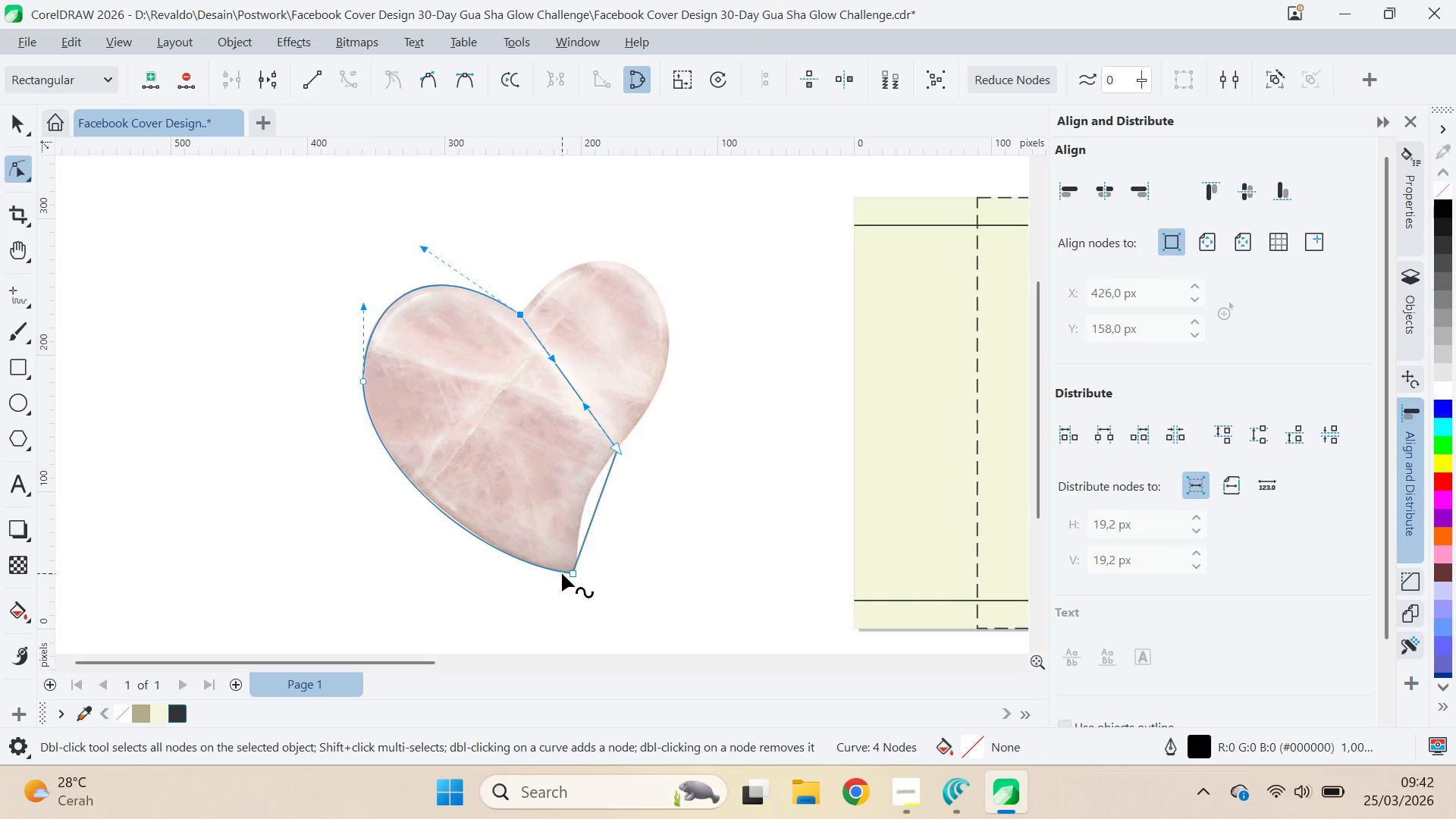 
left_click([568, 573])
 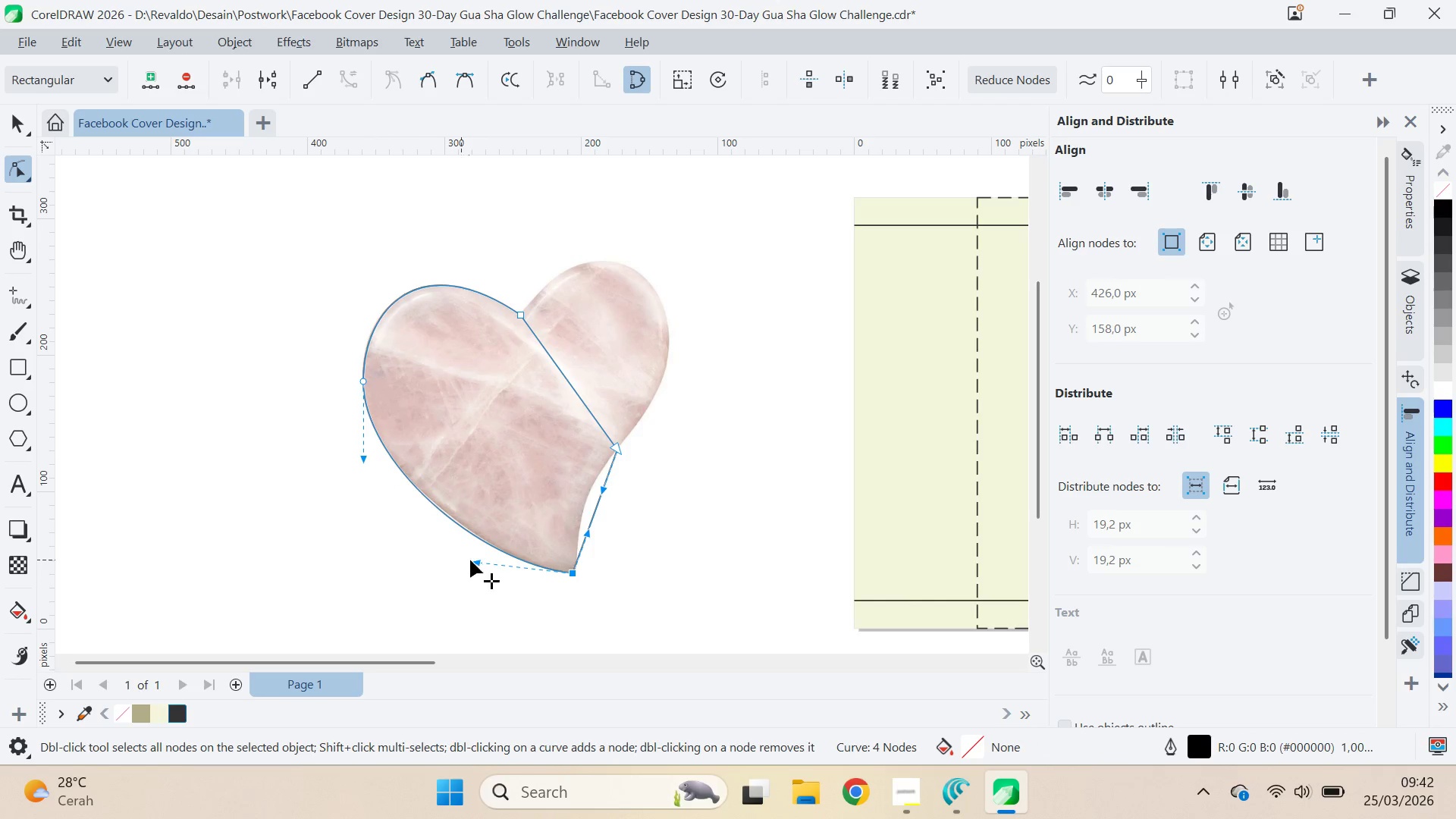 
left_click_drag(start_coordinate=[475, 560], to_coordinate=[493, 570])
 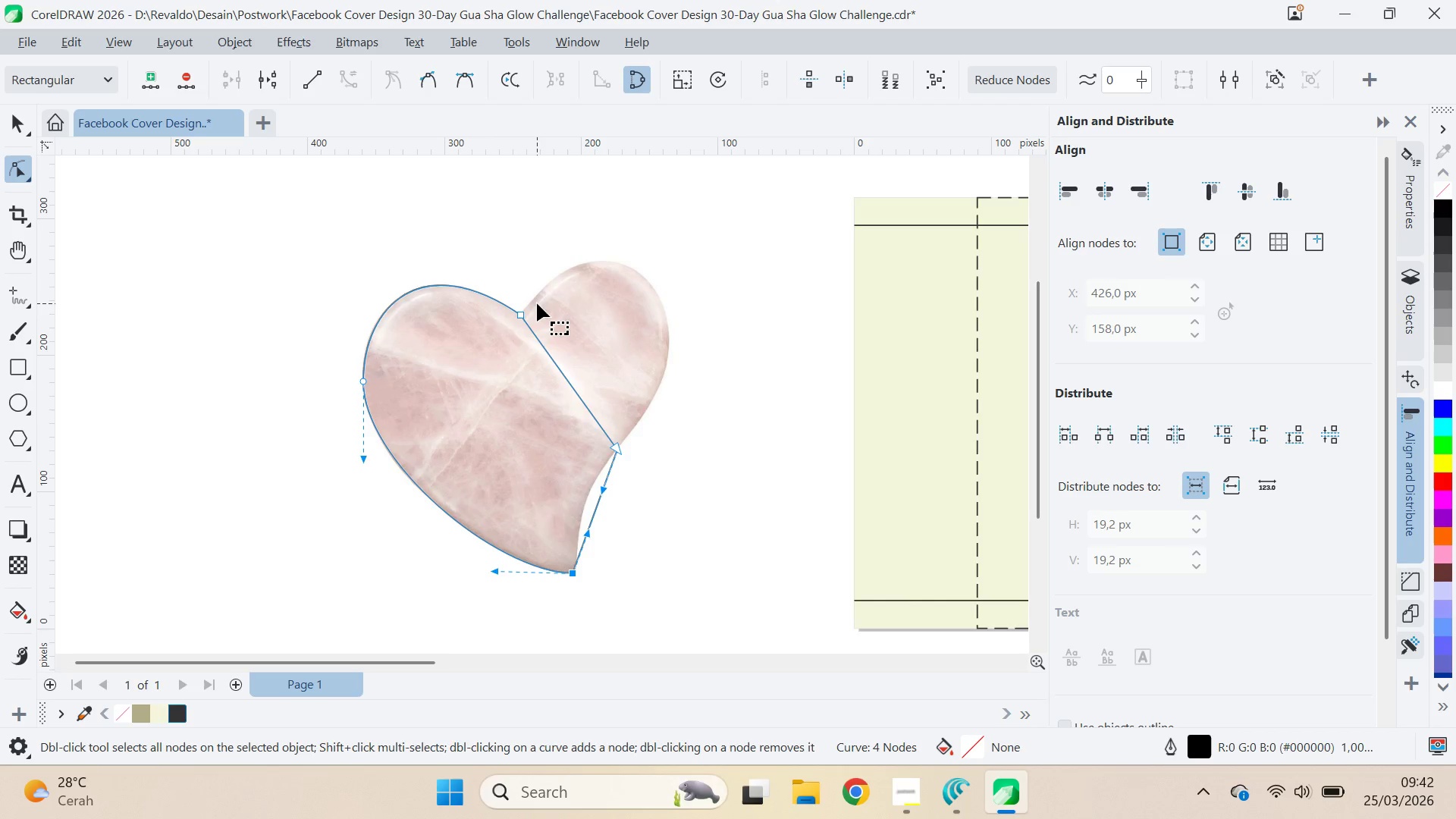 
left_click([522, 313])
 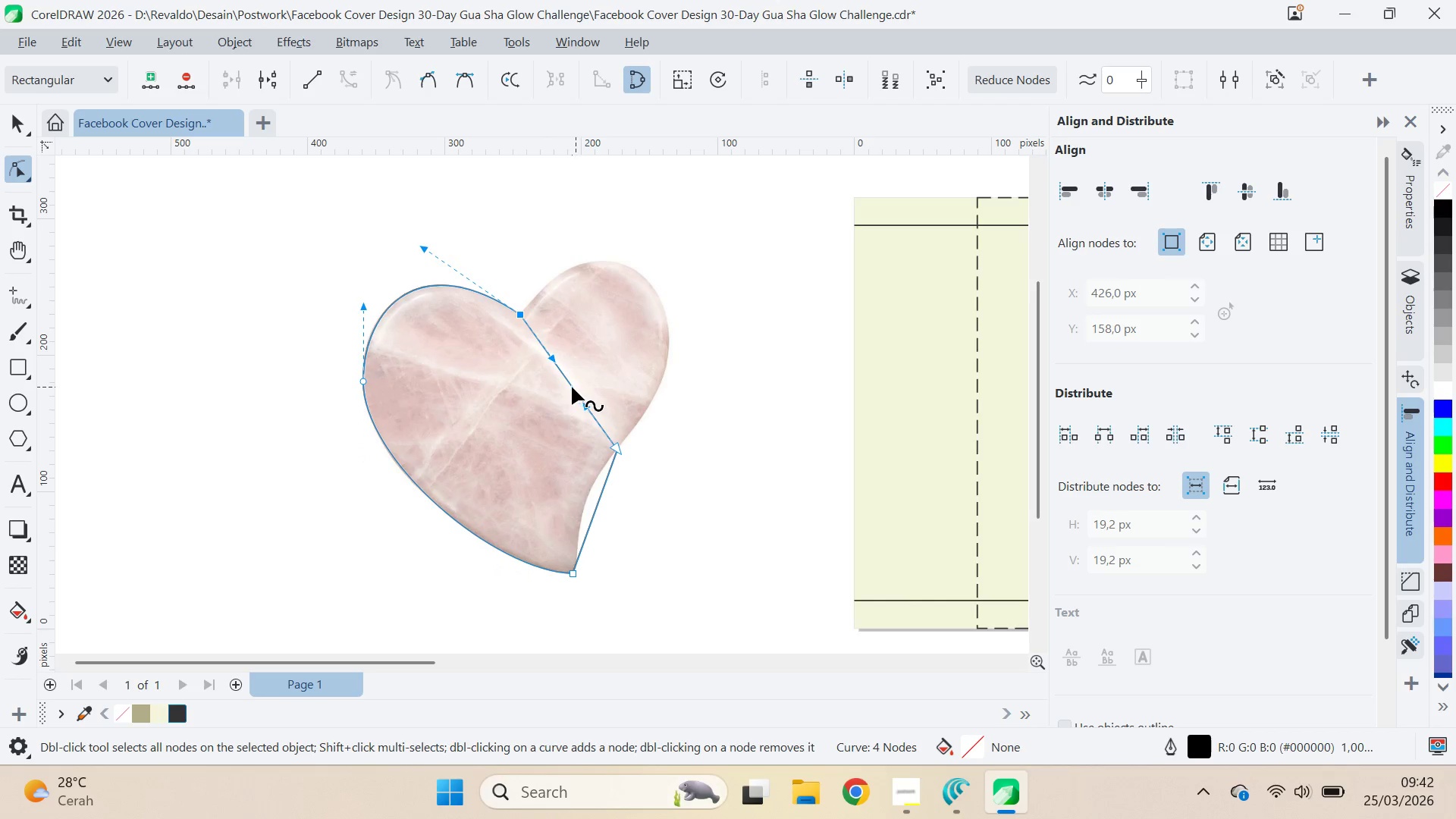 
left_click_drag(start_coordinate=[568, 383], to_coordinate=[650, 284])
 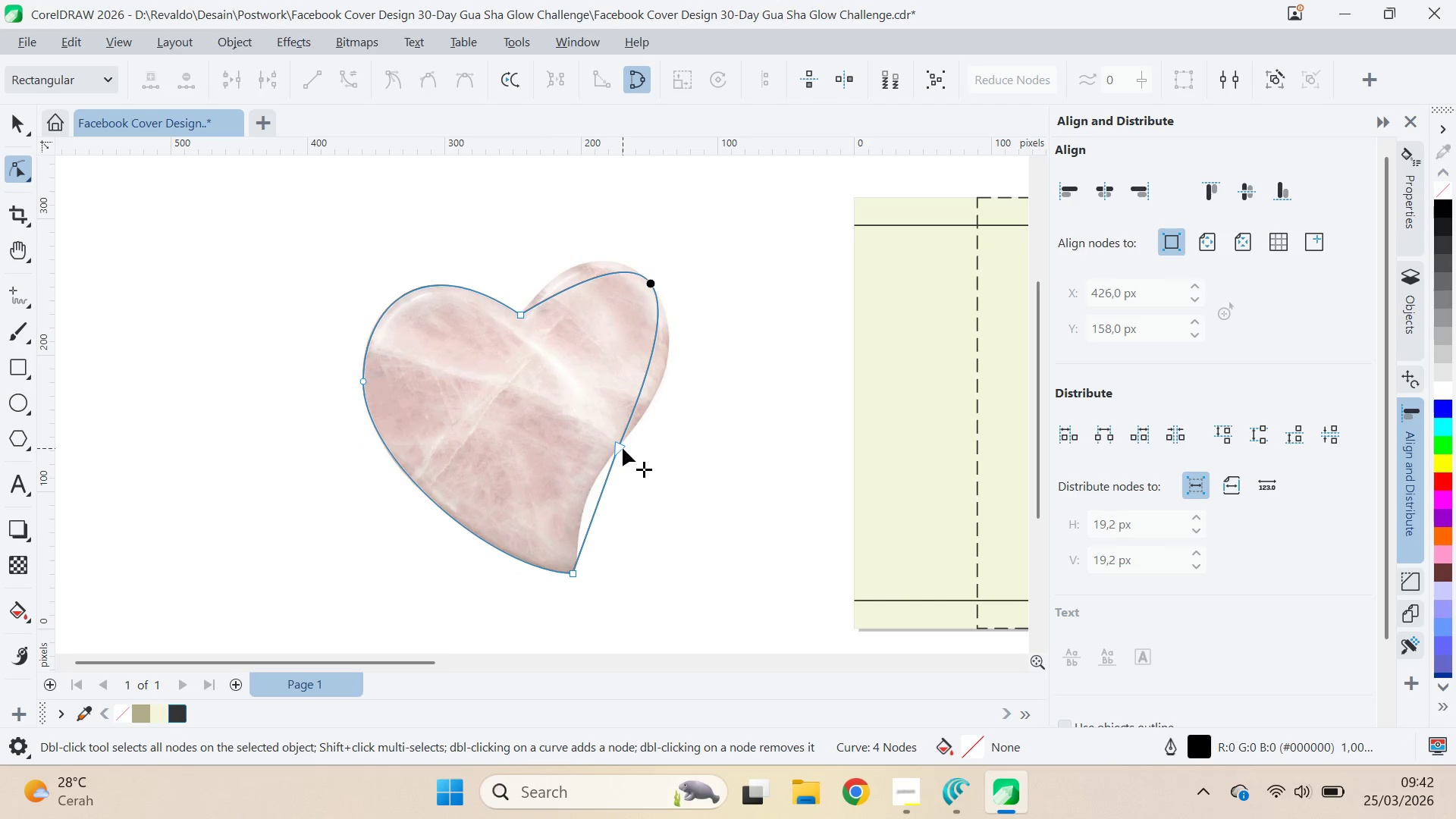 
left_click([623, 448])
 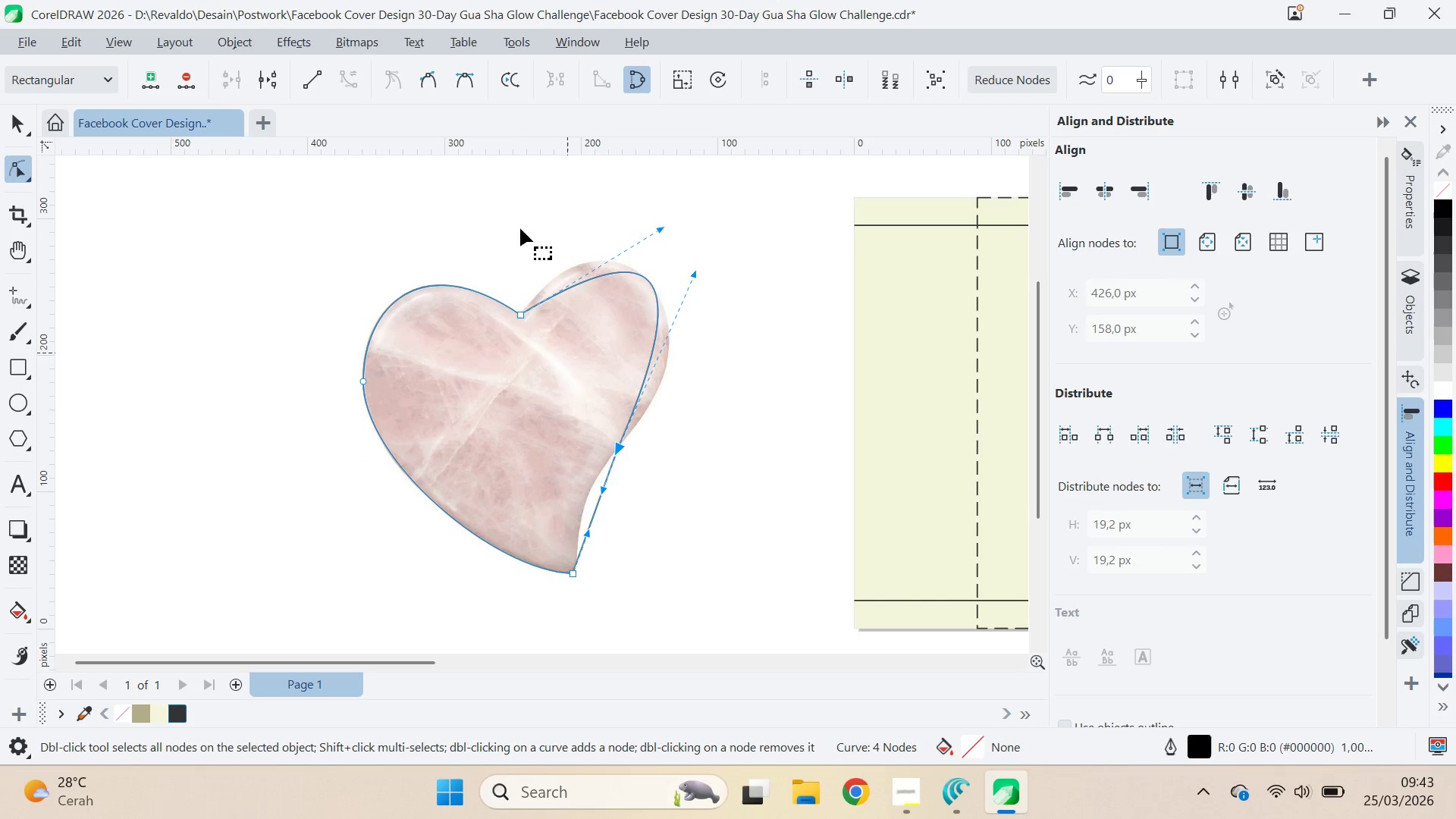 
left_click([464, 83])
 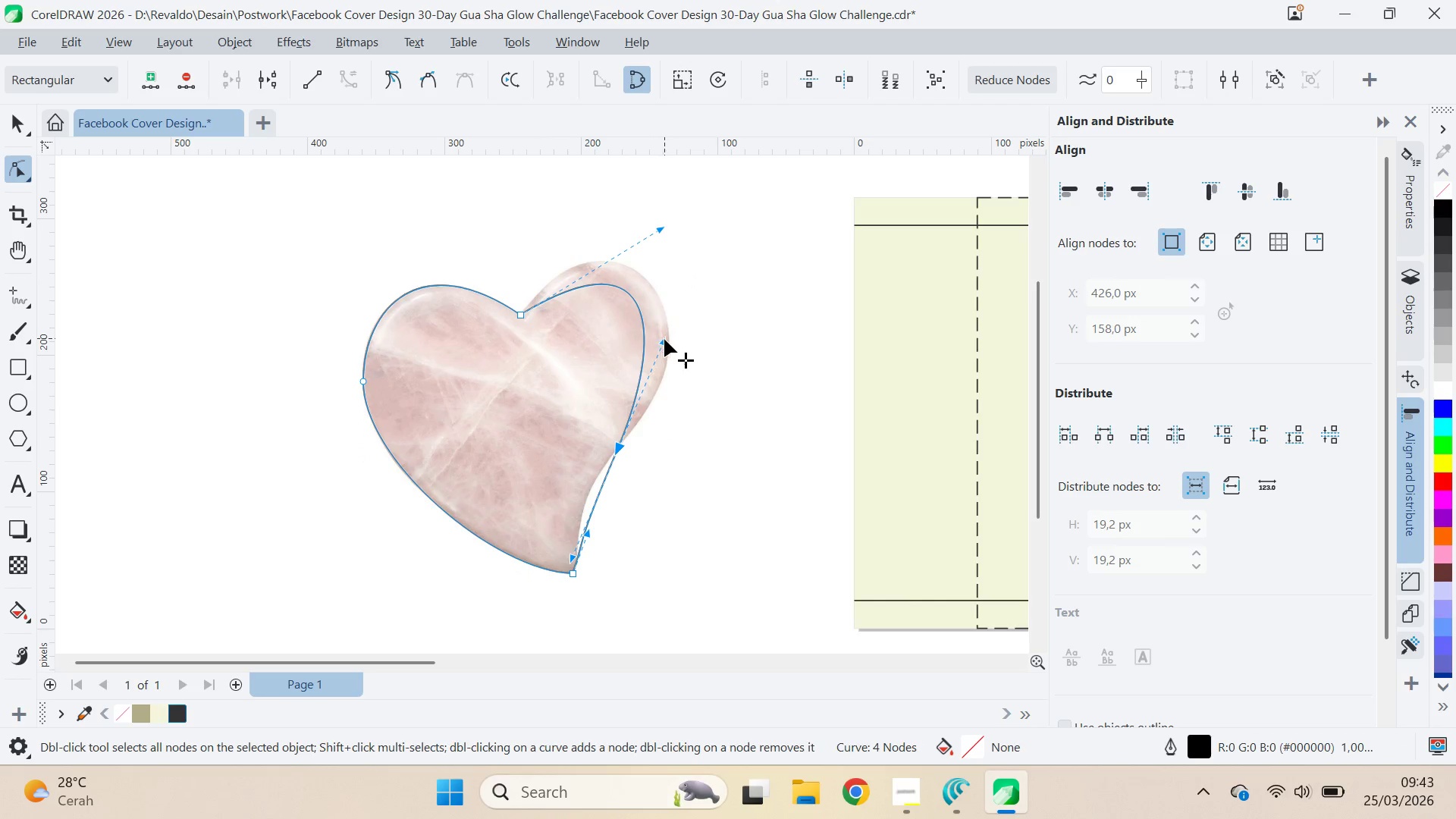 
left_click_drag(start_coordinate=[665, 340], to_coordinate=[655, 375])
 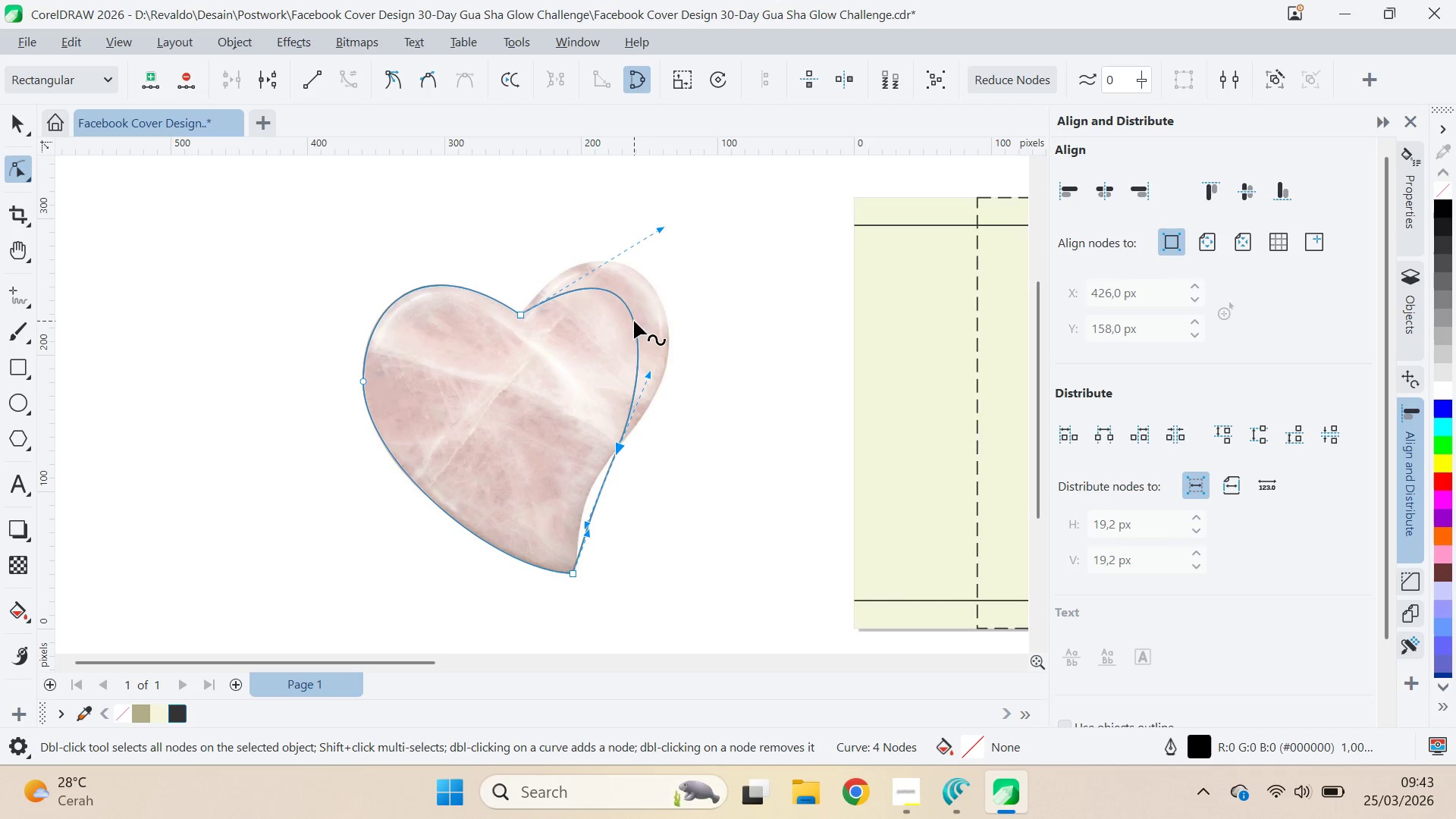 
hold_key(key=ShiftLeft, duration=0.77)
 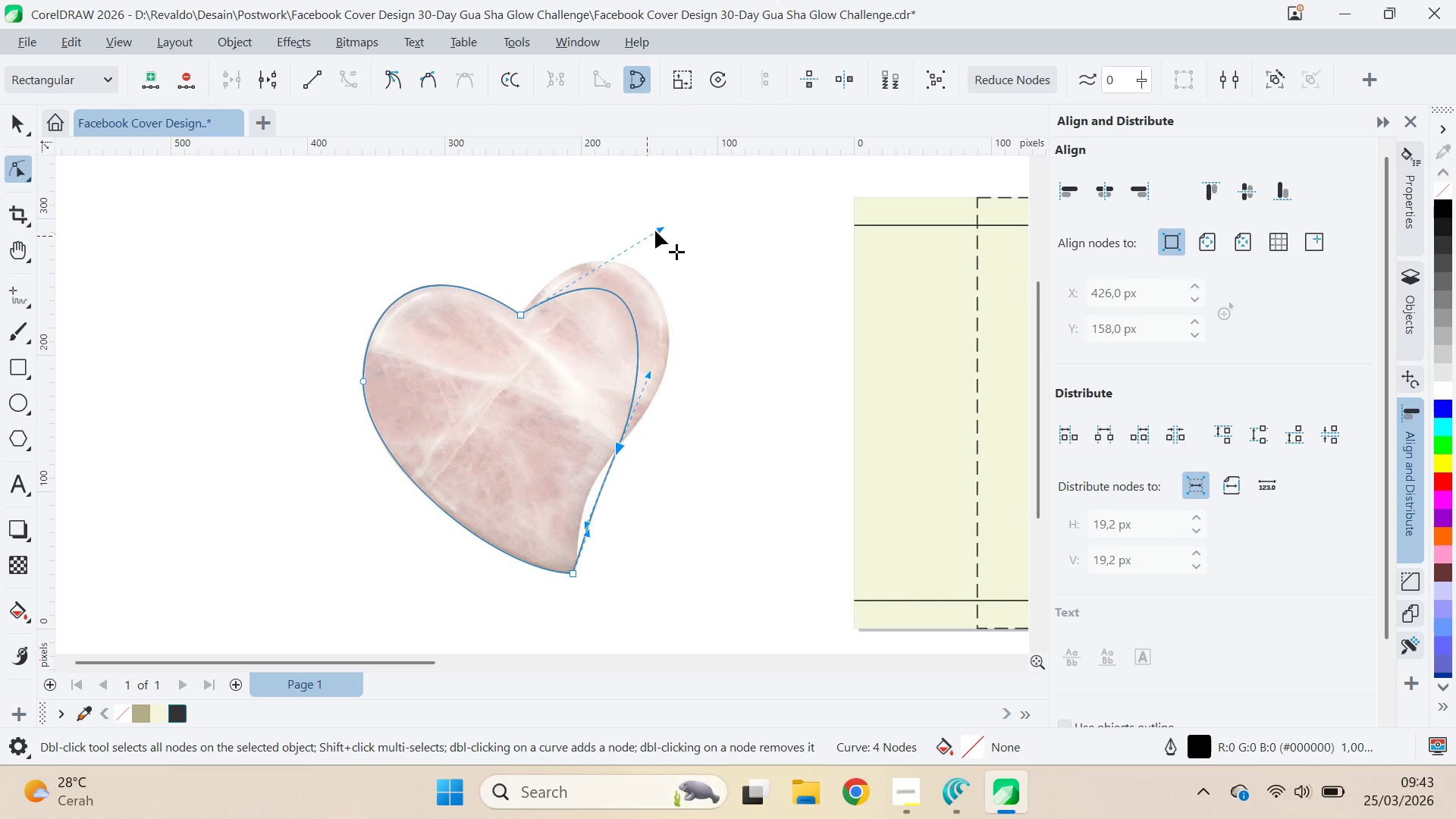 
left_click_drag(start_coordinate=[664, 223], to_coordinate=[608, 193])
 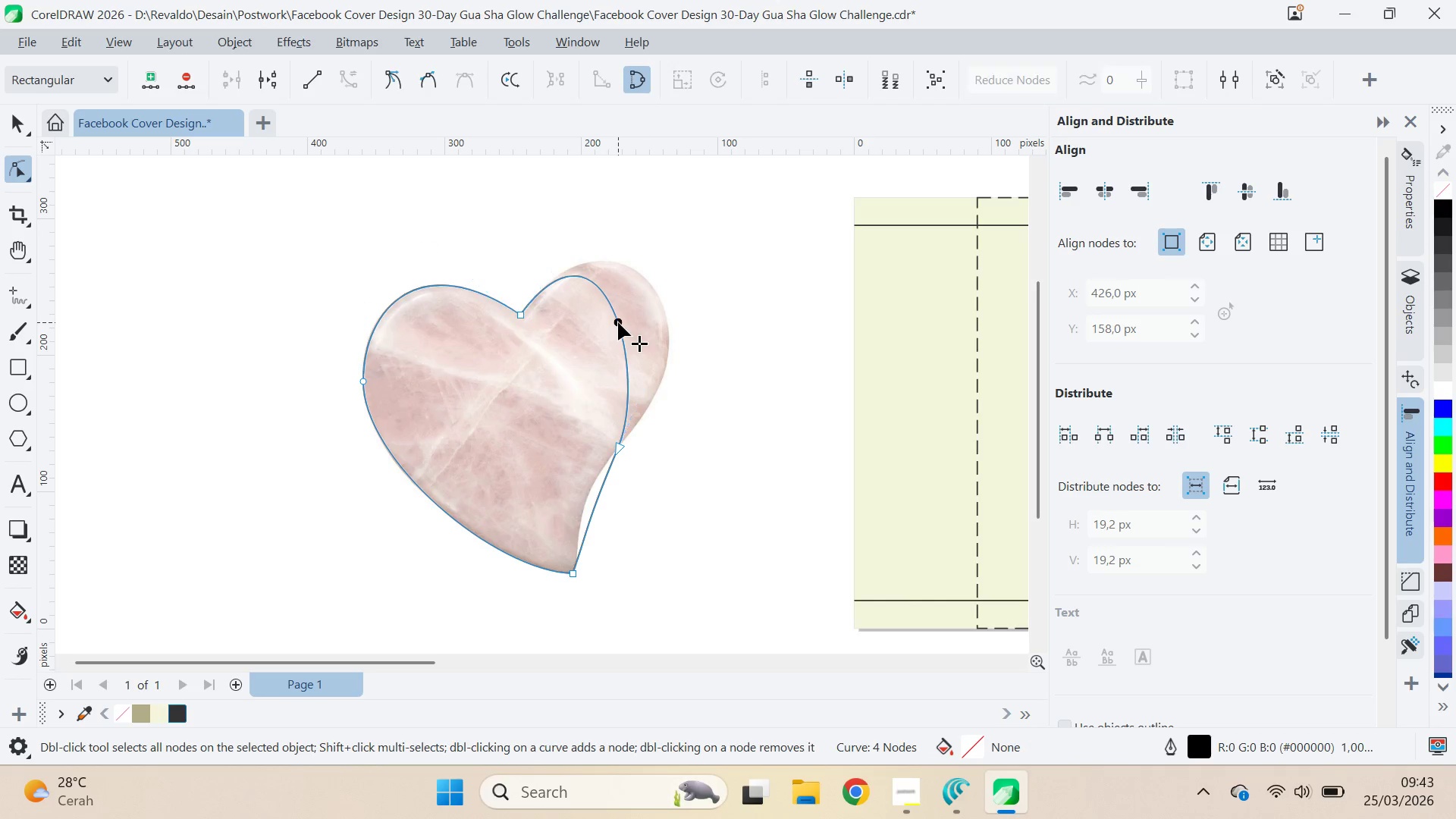 
double_click([618, 322])
 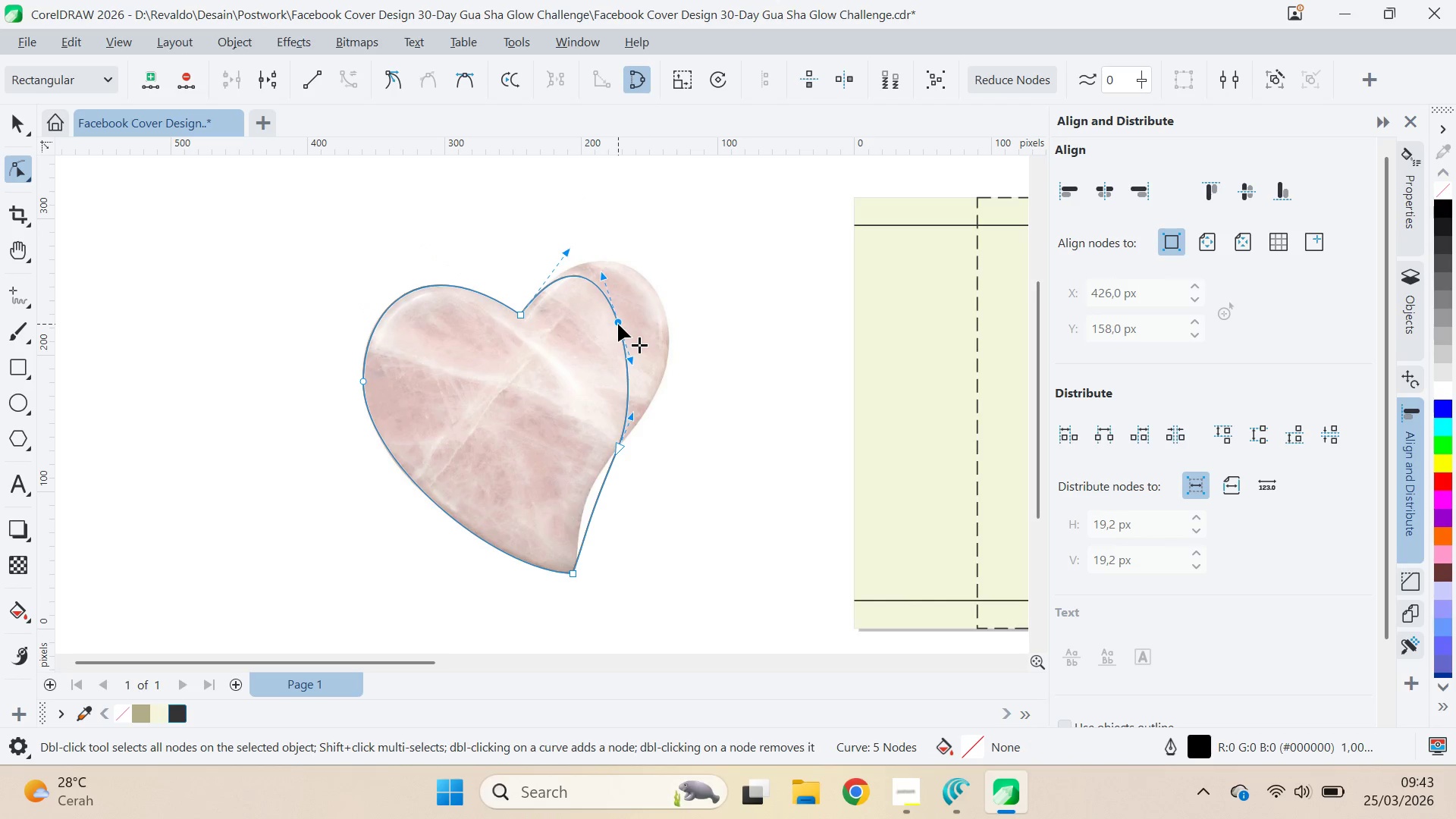 
left_click_drag(start_coordinate=[618, 324], to_coordinate=[657, 301])
 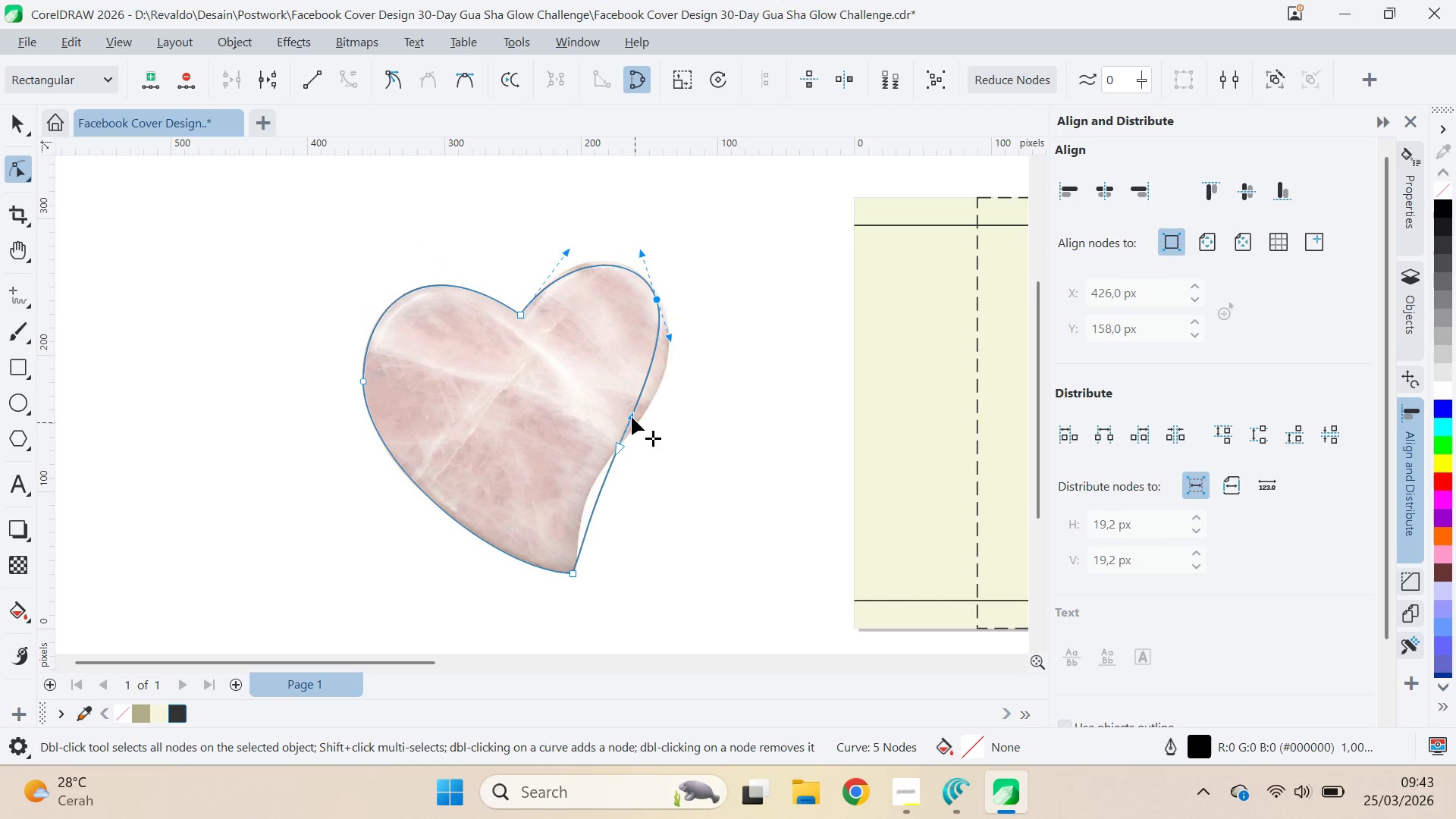 
left_click_drag(start_coordinate=[631, 416], to_coordinate=[643, 420])
 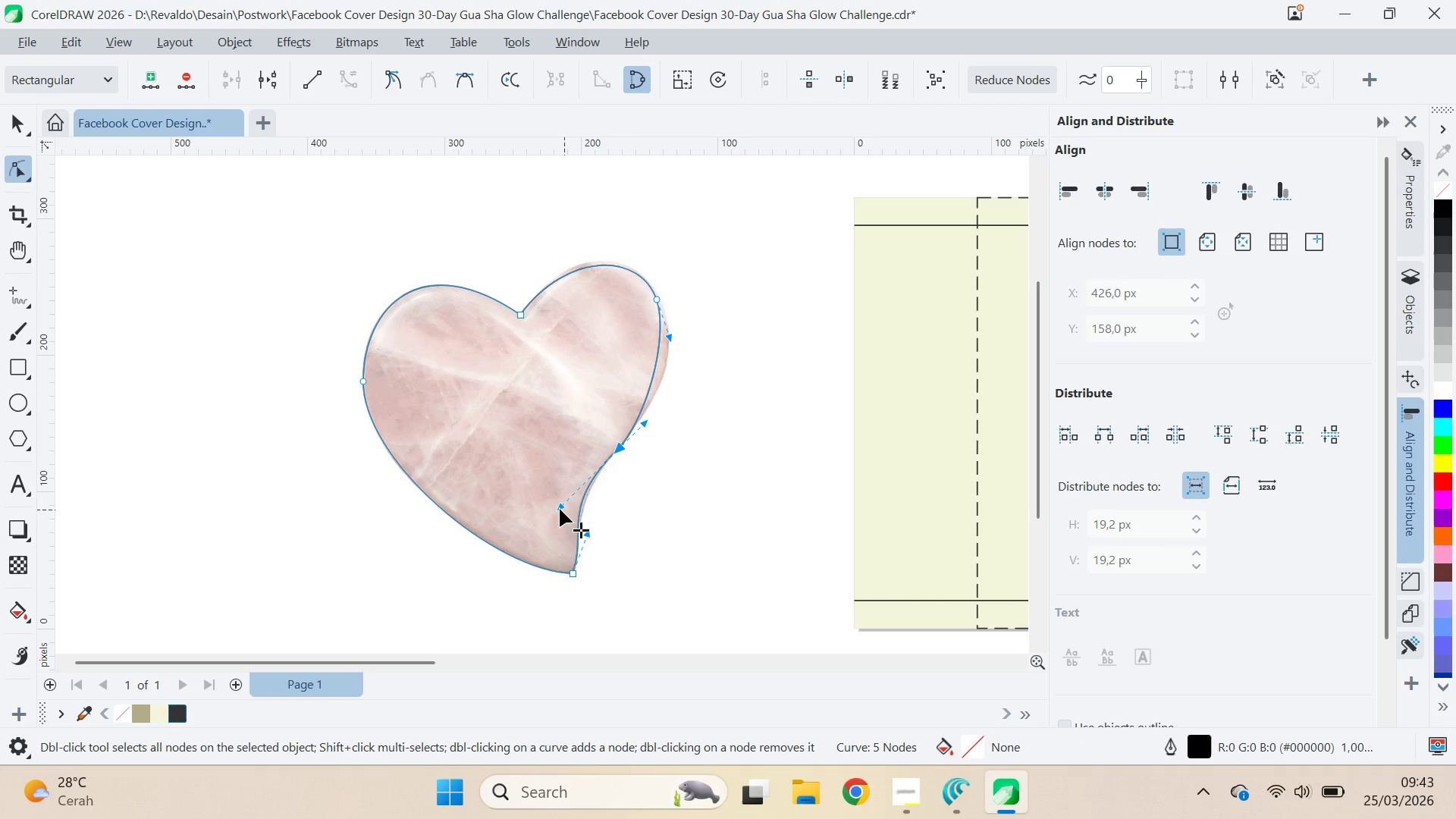 
hold_key(key=ShiftLeft, duration=0.59)
 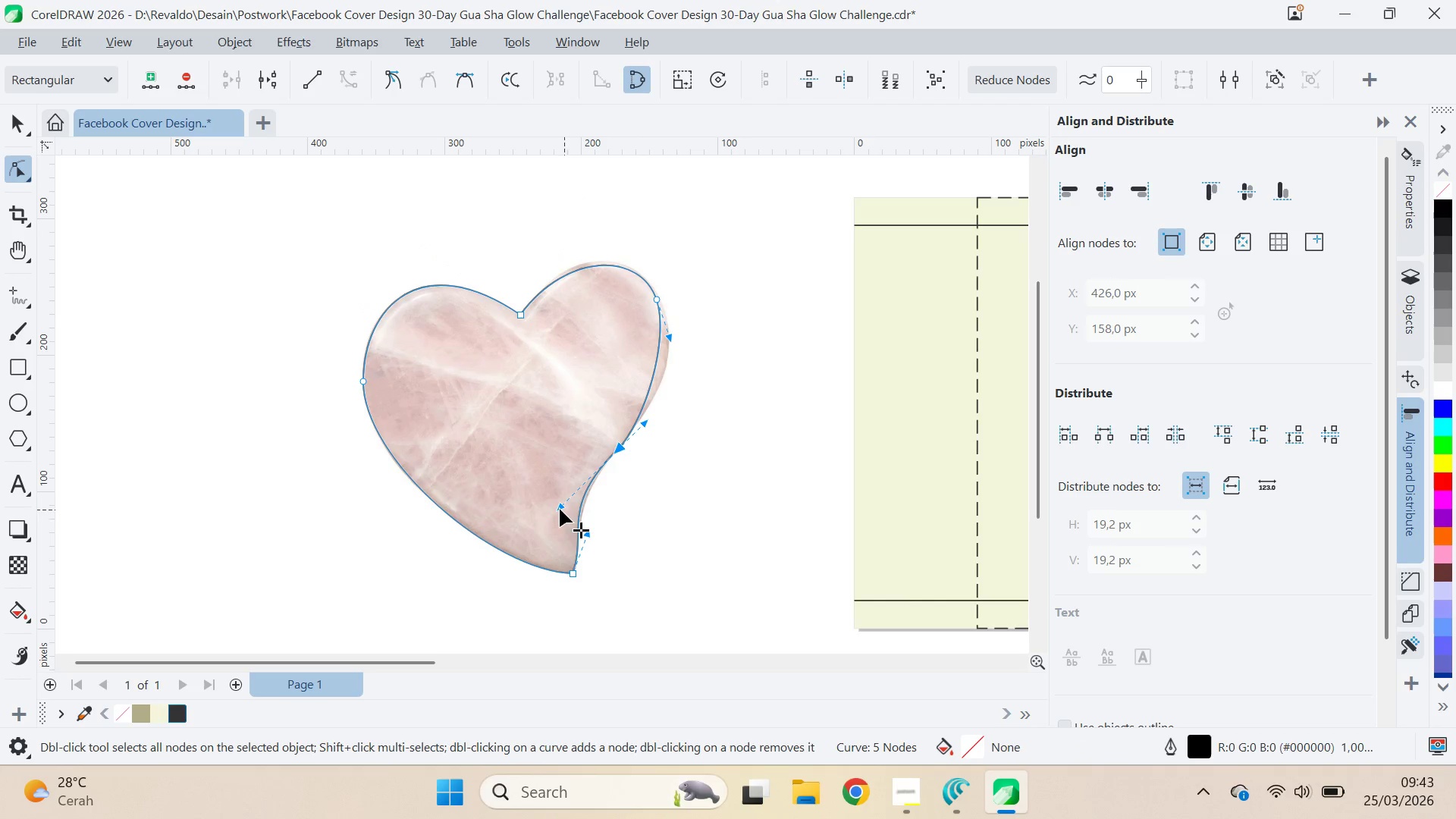 
left_click_drag(start_coordinate=[559, 509], to_coordinate=[583, 484])
 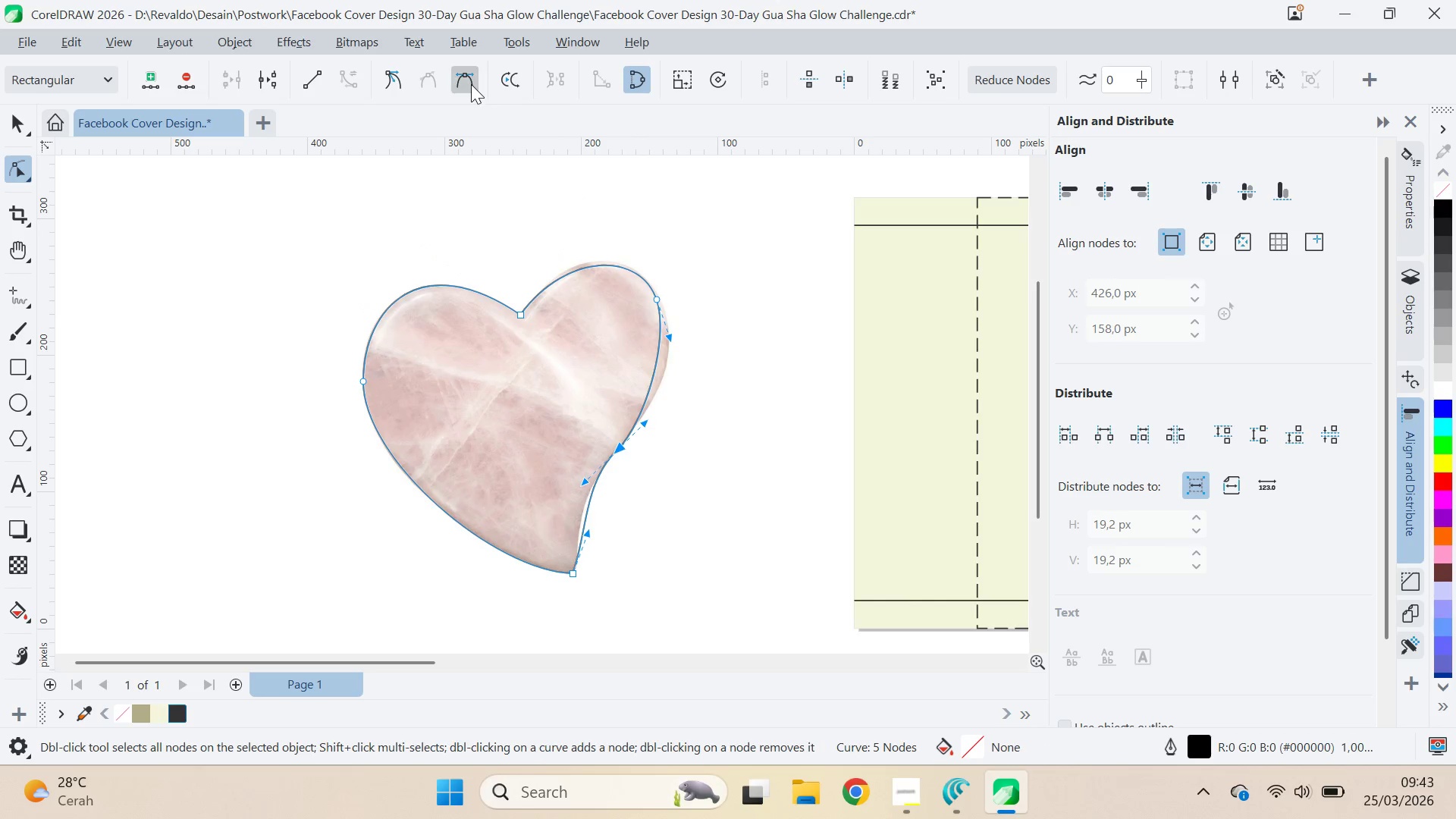 
double_click([471, 84])
 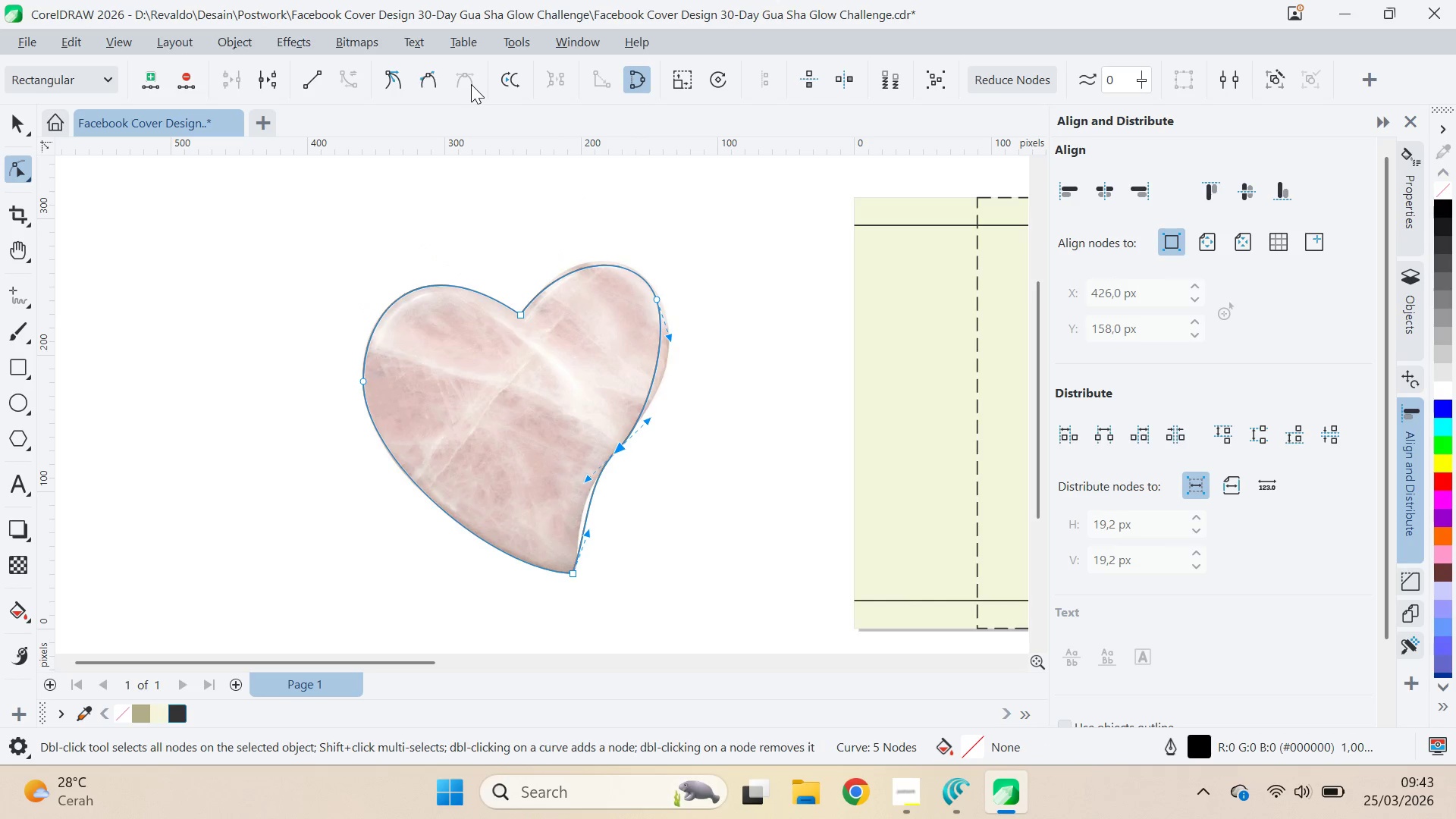 
triple_click([471, 84])
 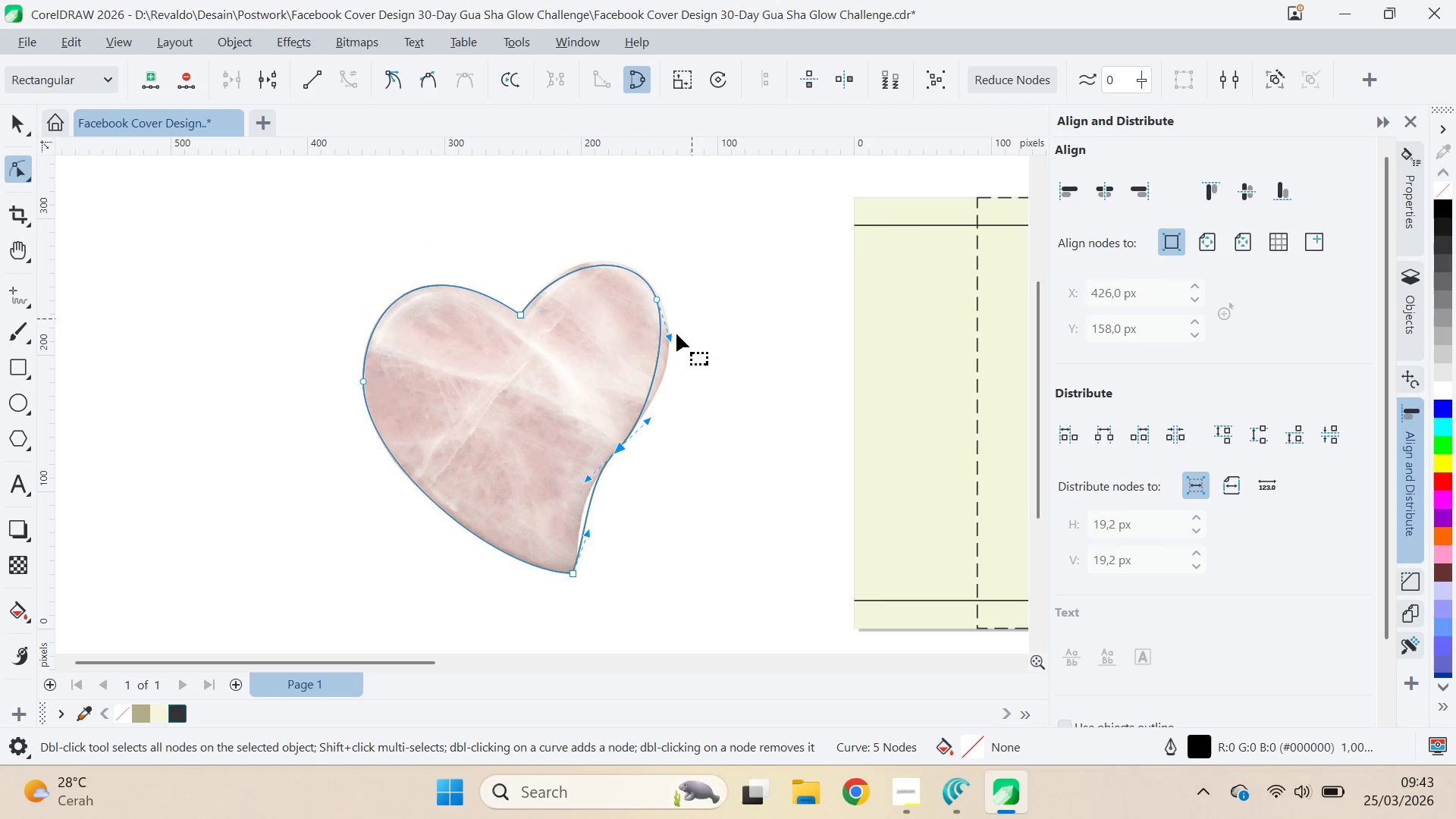 
left_click([660, 297])
 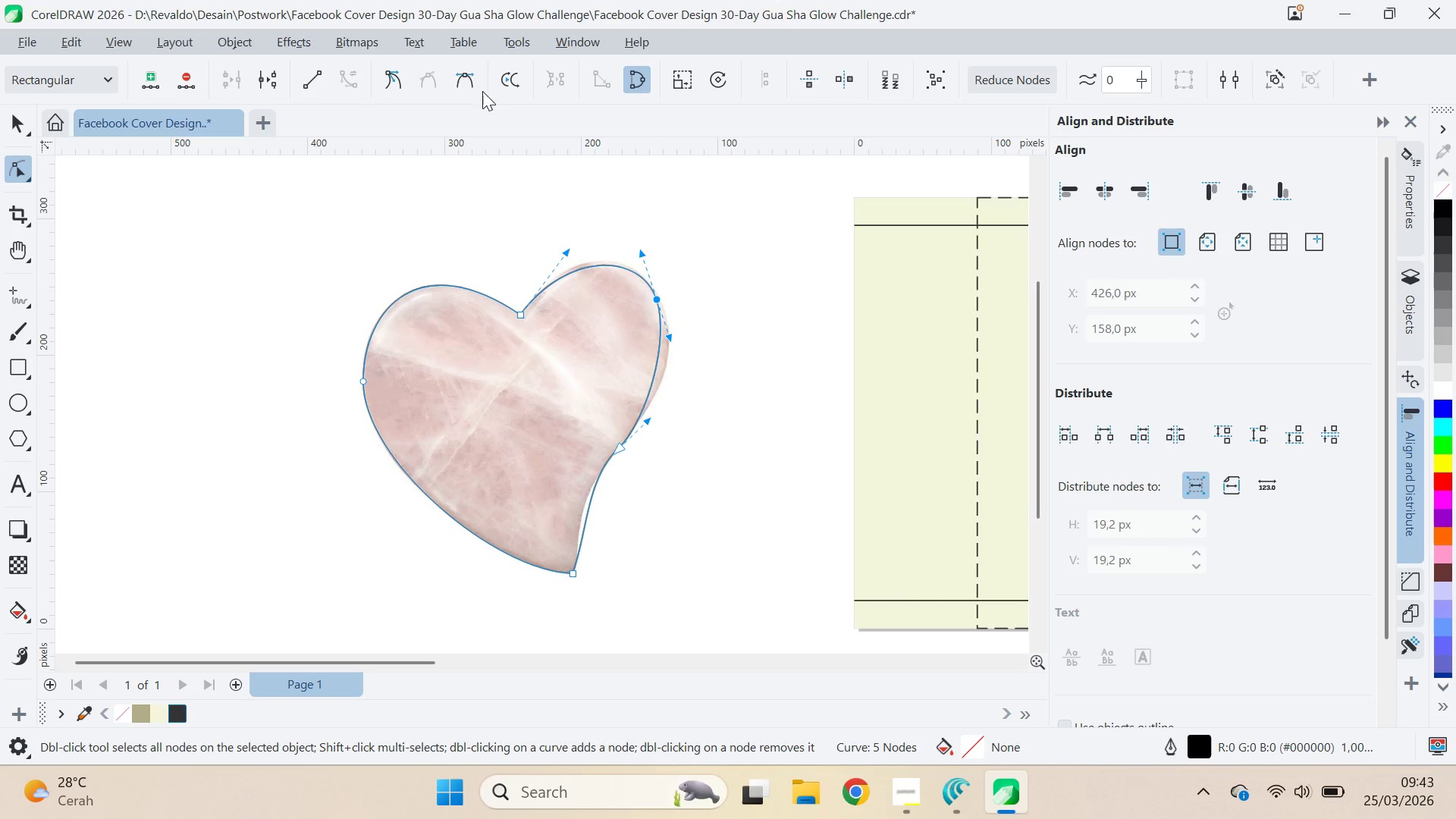 
left_click([475, 85])
 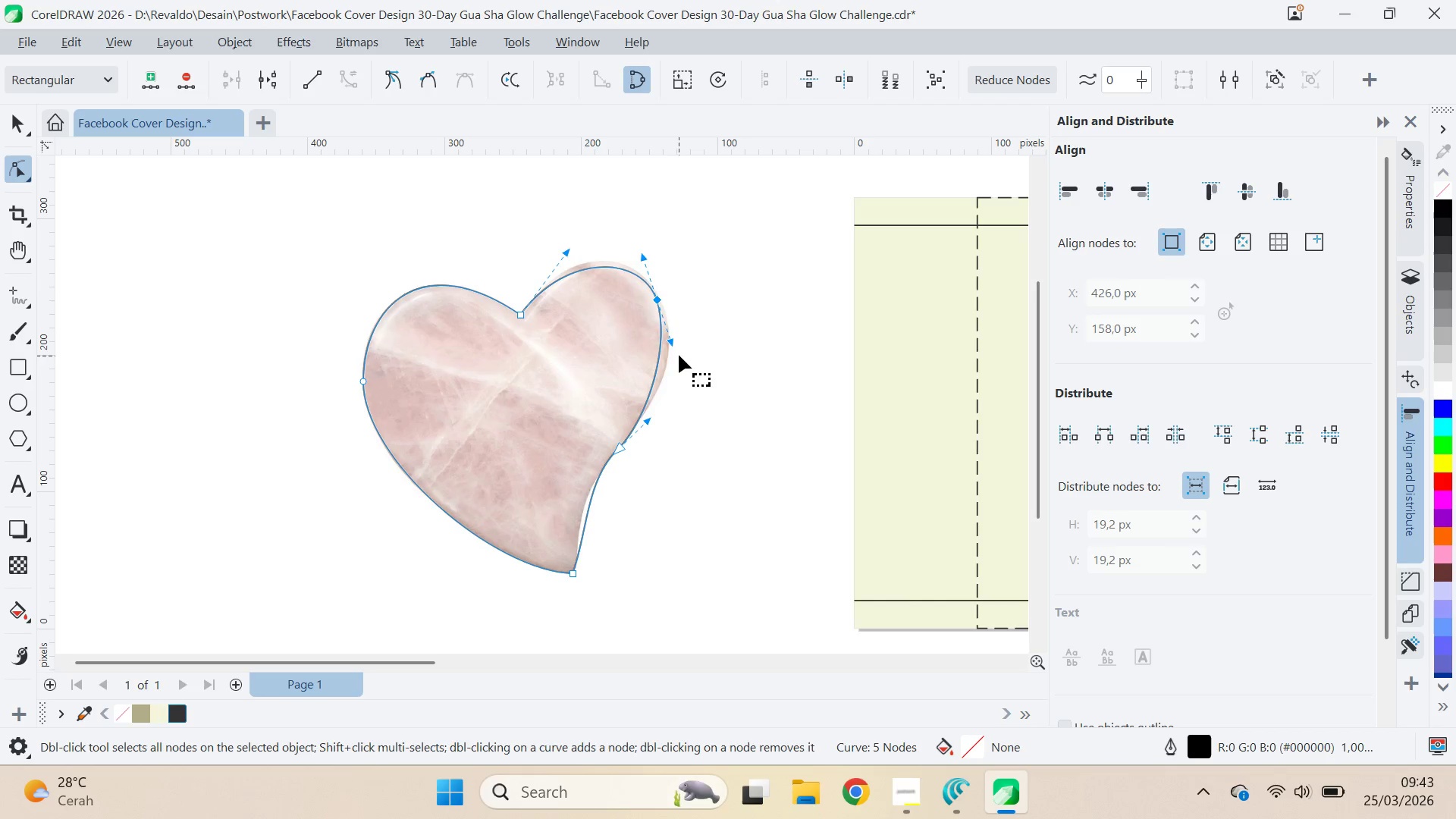 
left_click_drag(start_coordinate=[670, 339], to_coordinate=[686, 341])
 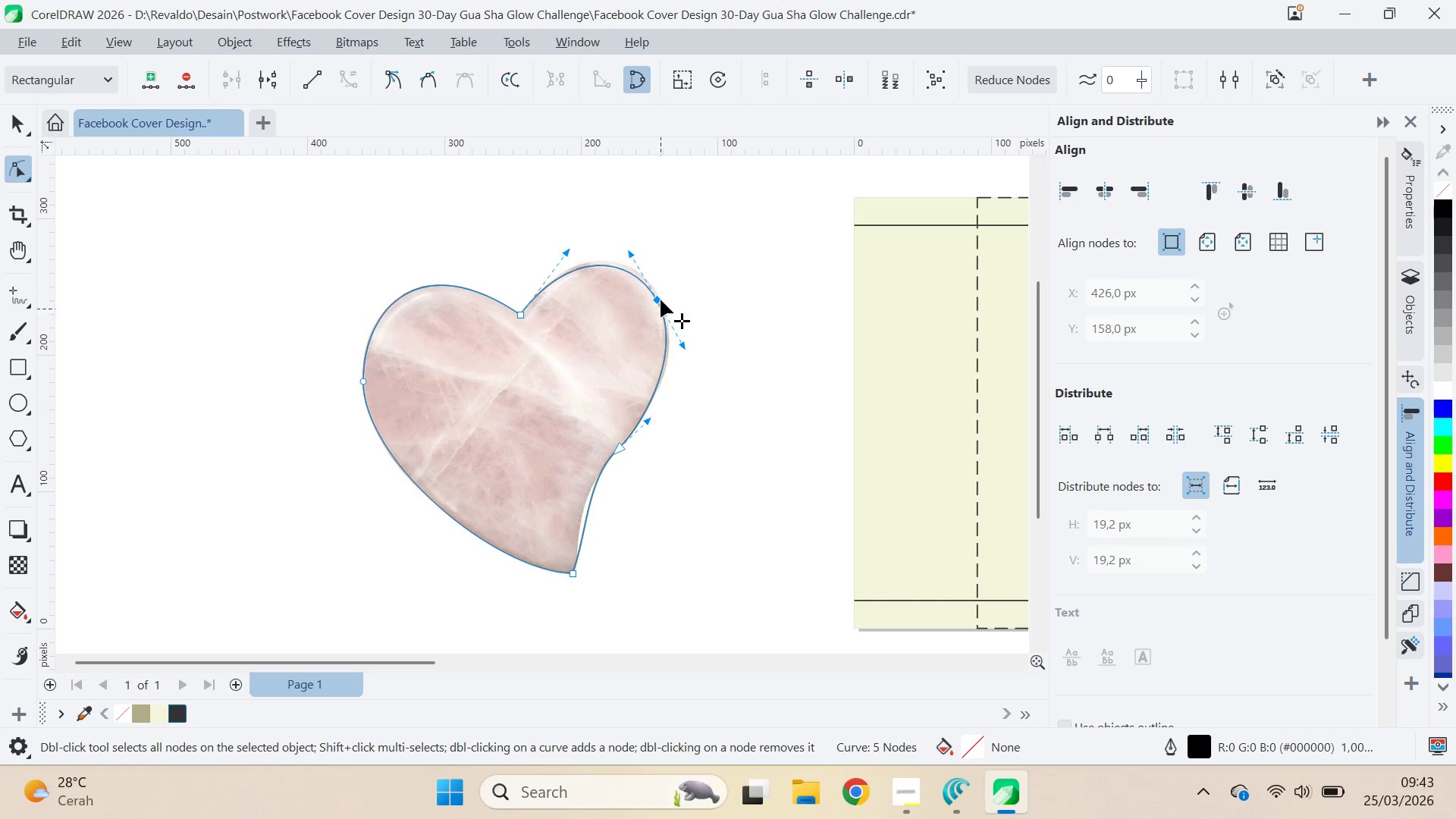 
hold_key(key=ShiftLeft, duration=1.5)
 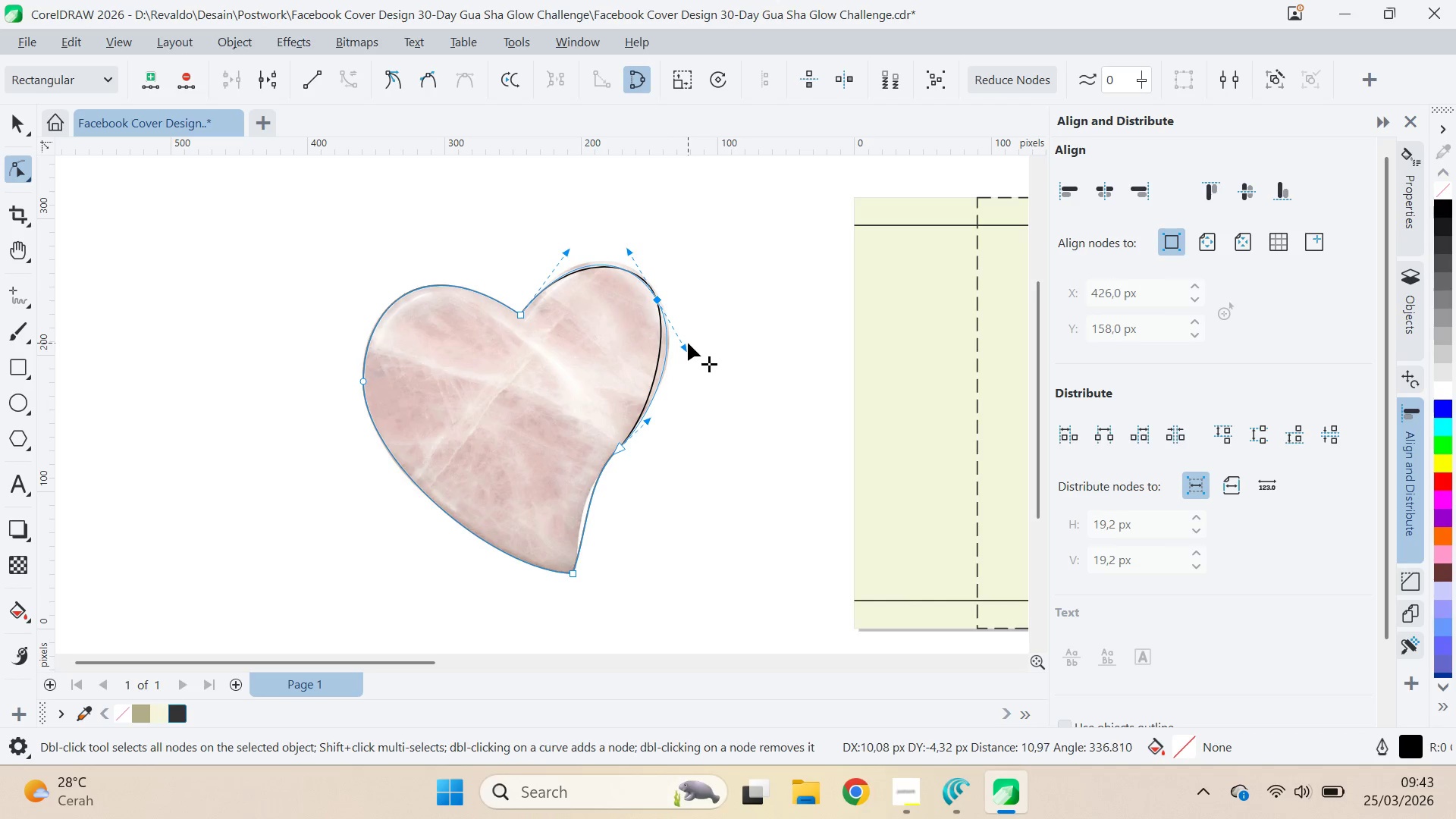 
hold_key(key=ShiftLeft, duration=1.25)
 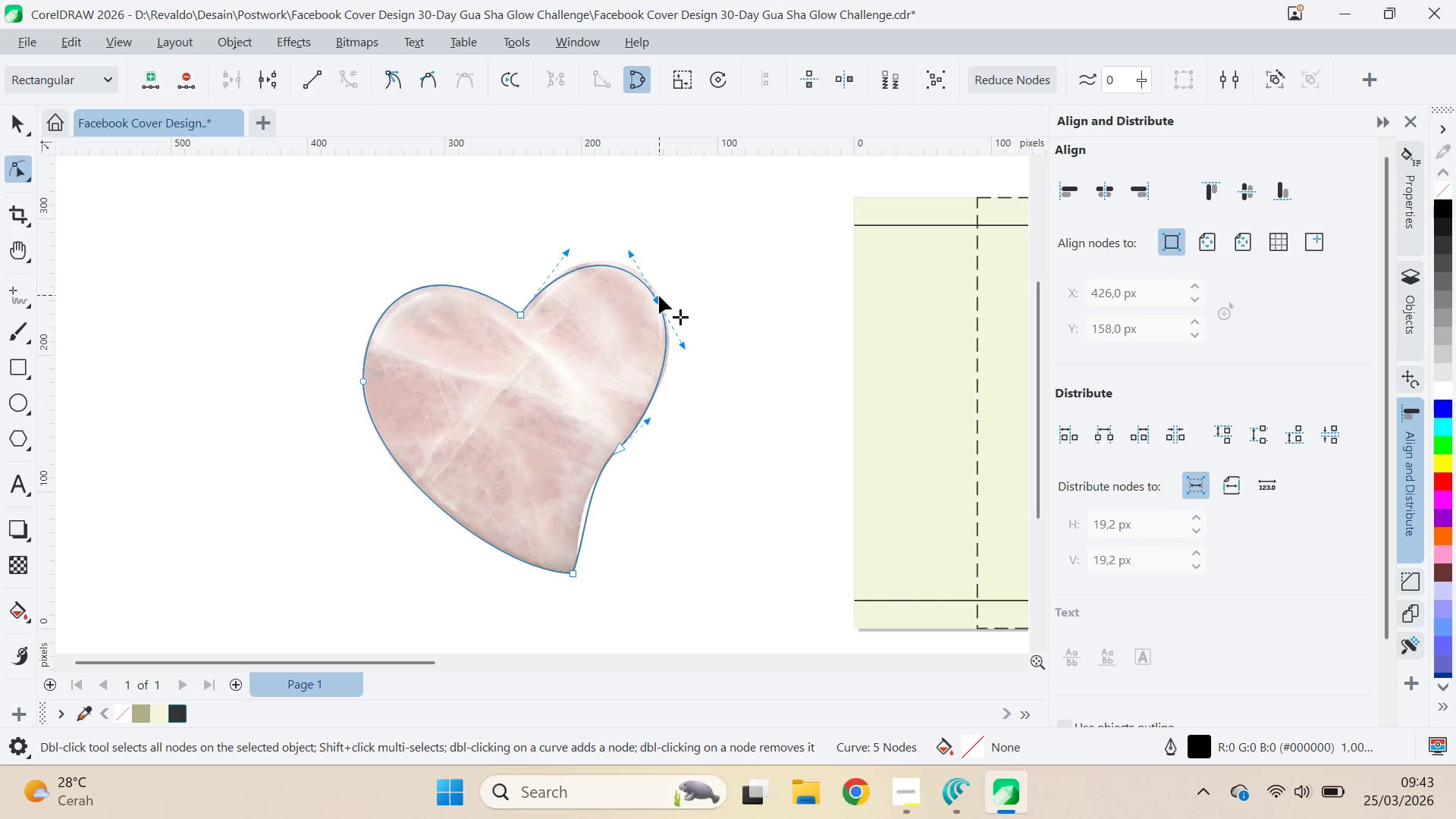 
left_click_drag(start_coordinate=[658, 297], to_coordinate=[636, 315])
 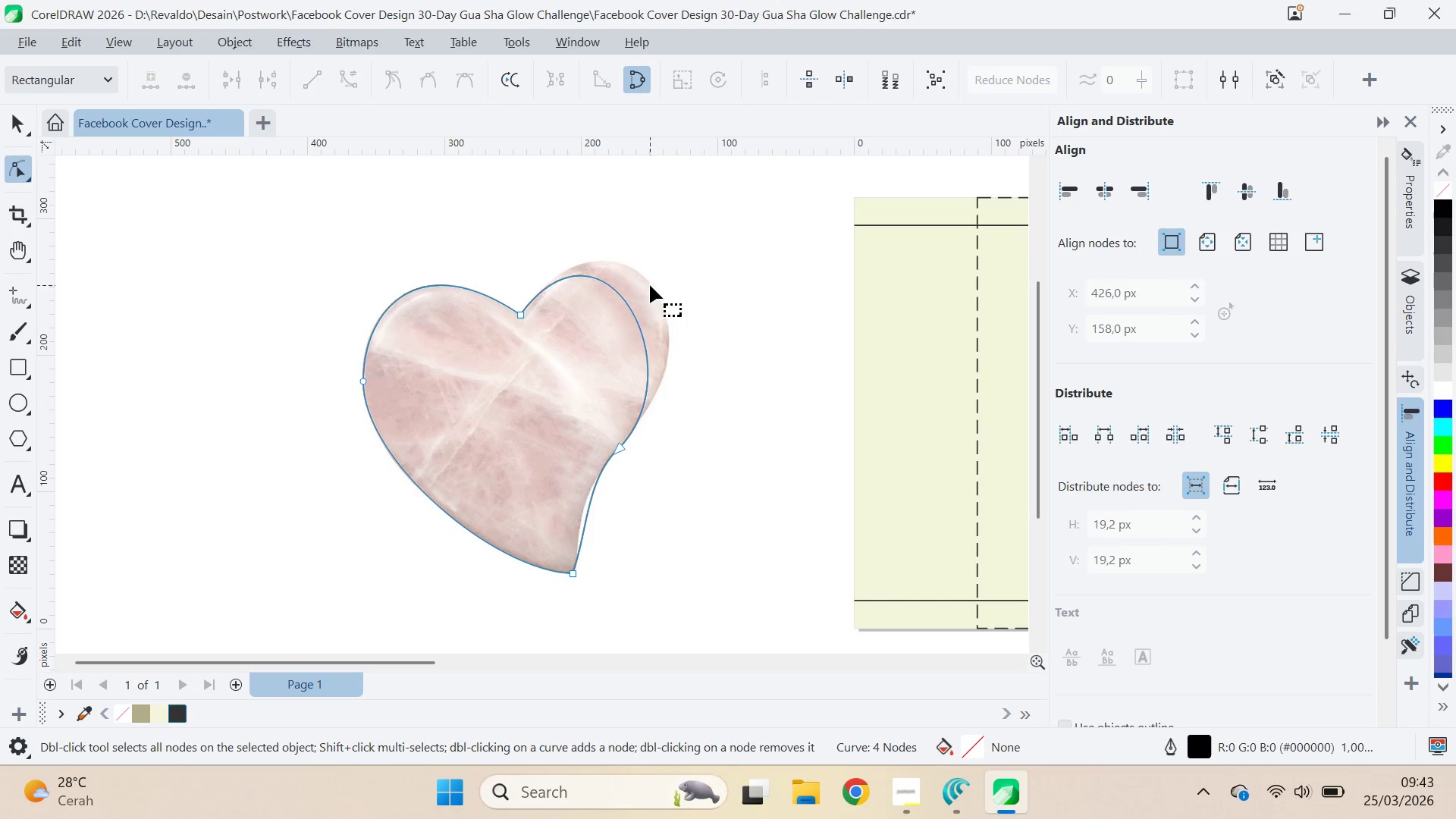 
double_click([636, 315])
 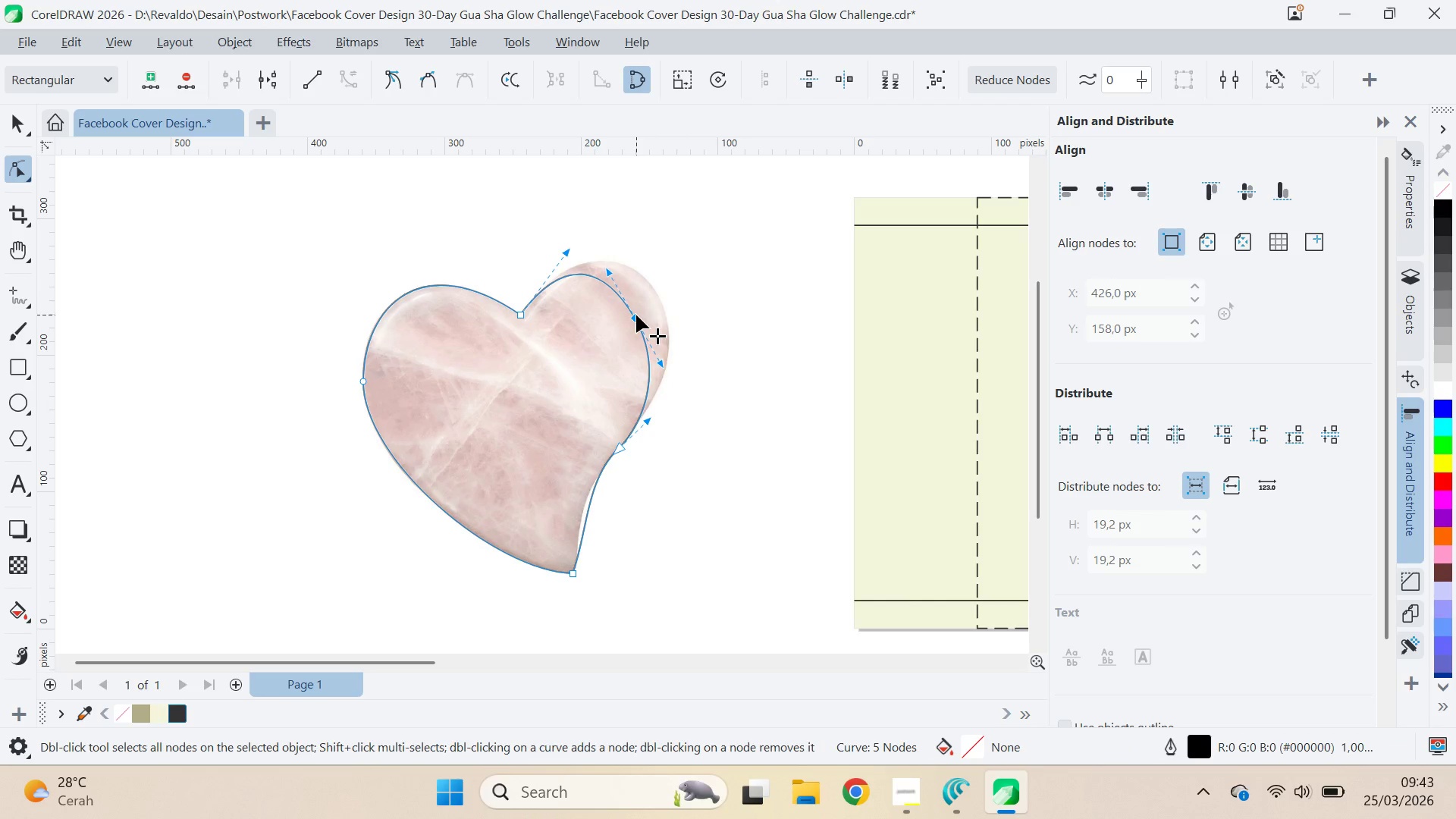 
left_click_drag(start_coordinate=[636, 315], to_coordinate=[650, 285])
 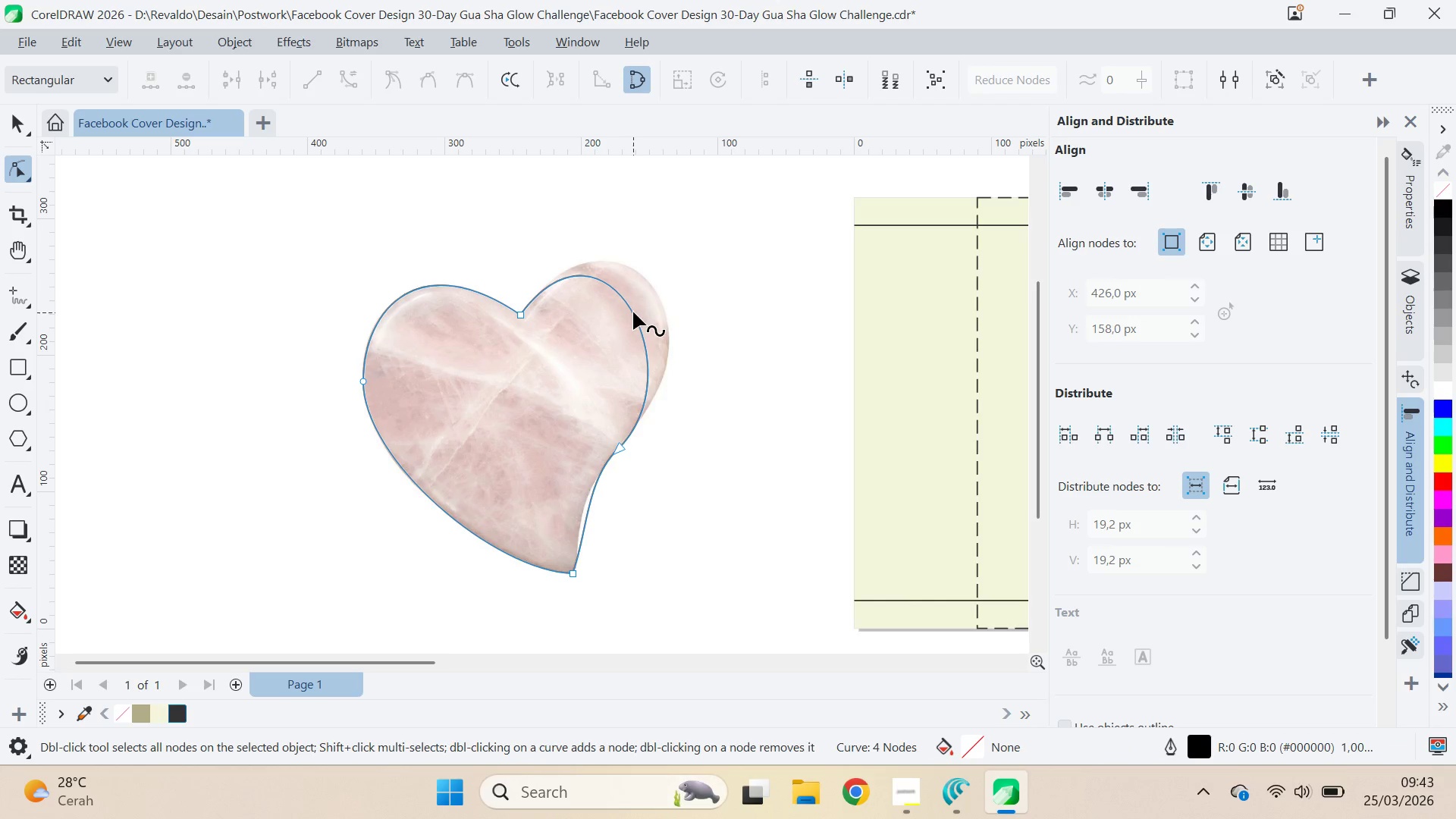 
key(Control+Z)
 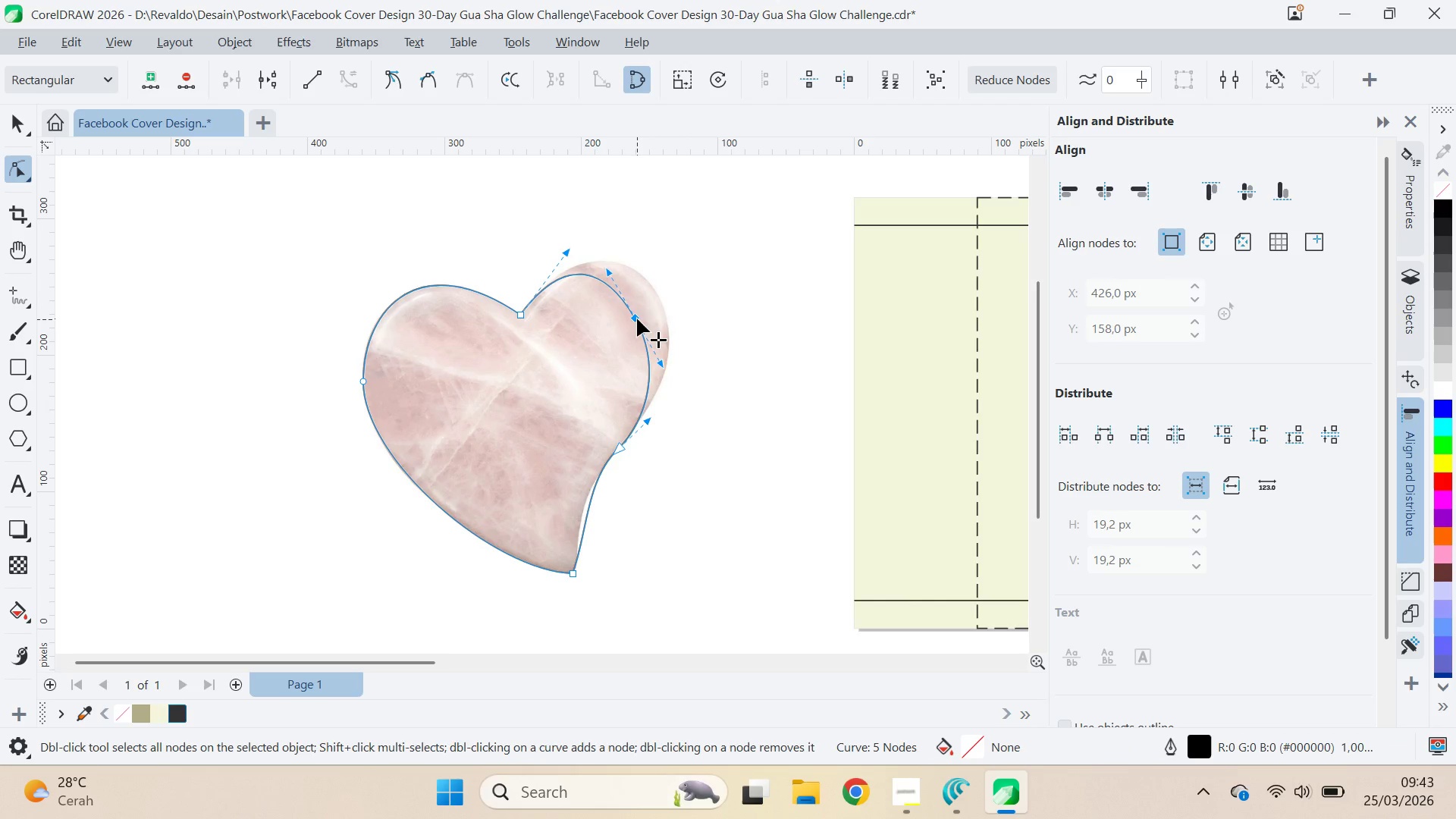 
left_click_drag(start_coordinate=[637, 318], to_coordinate=[659, 293])
 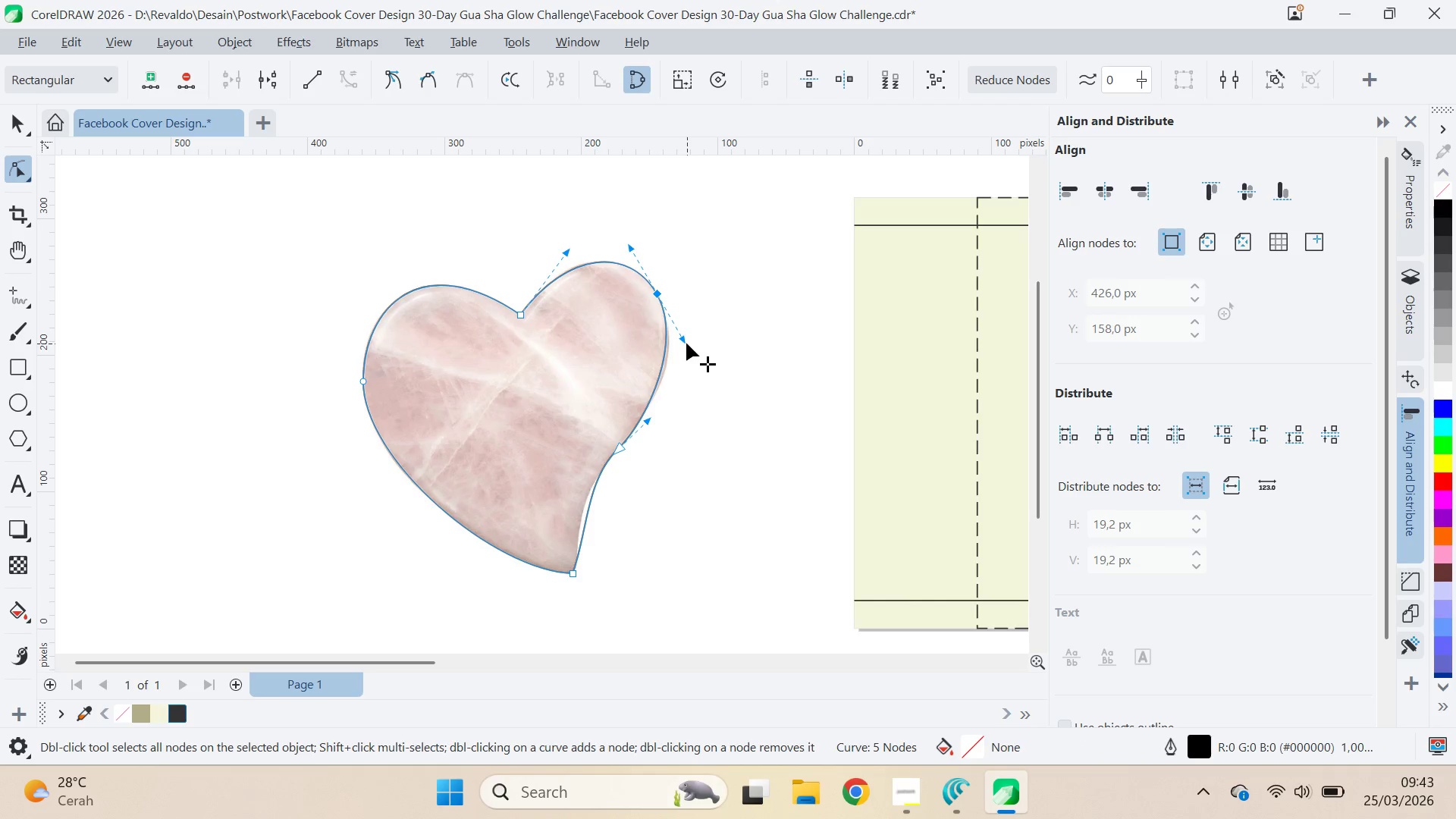 
left_click_drag(start_coordinate=[685, 340], to_coordinate=[690, 341])
 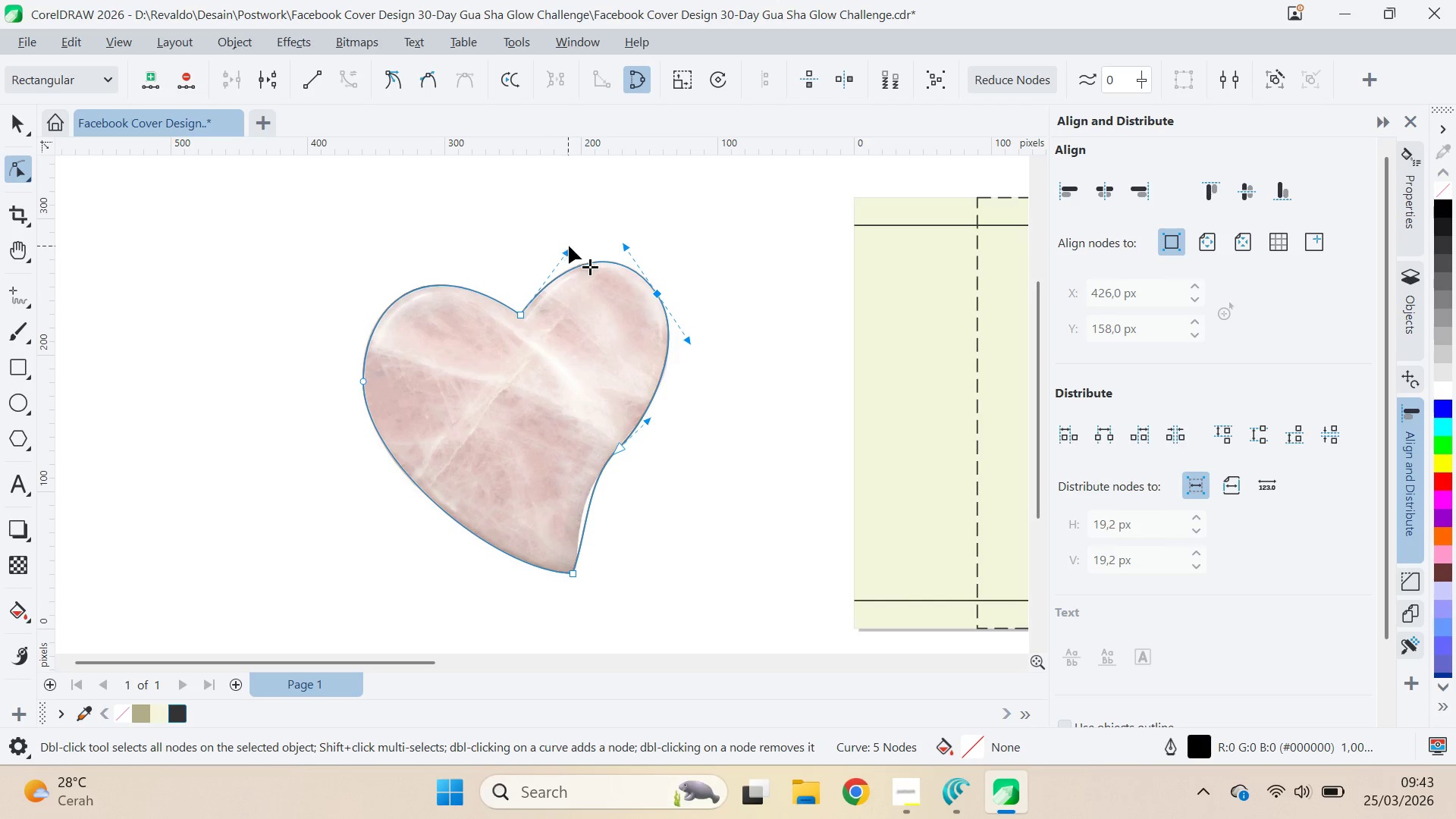 
left_click_drag(start_coordinate=[570, 248], to_coordinate=[567, 240])
 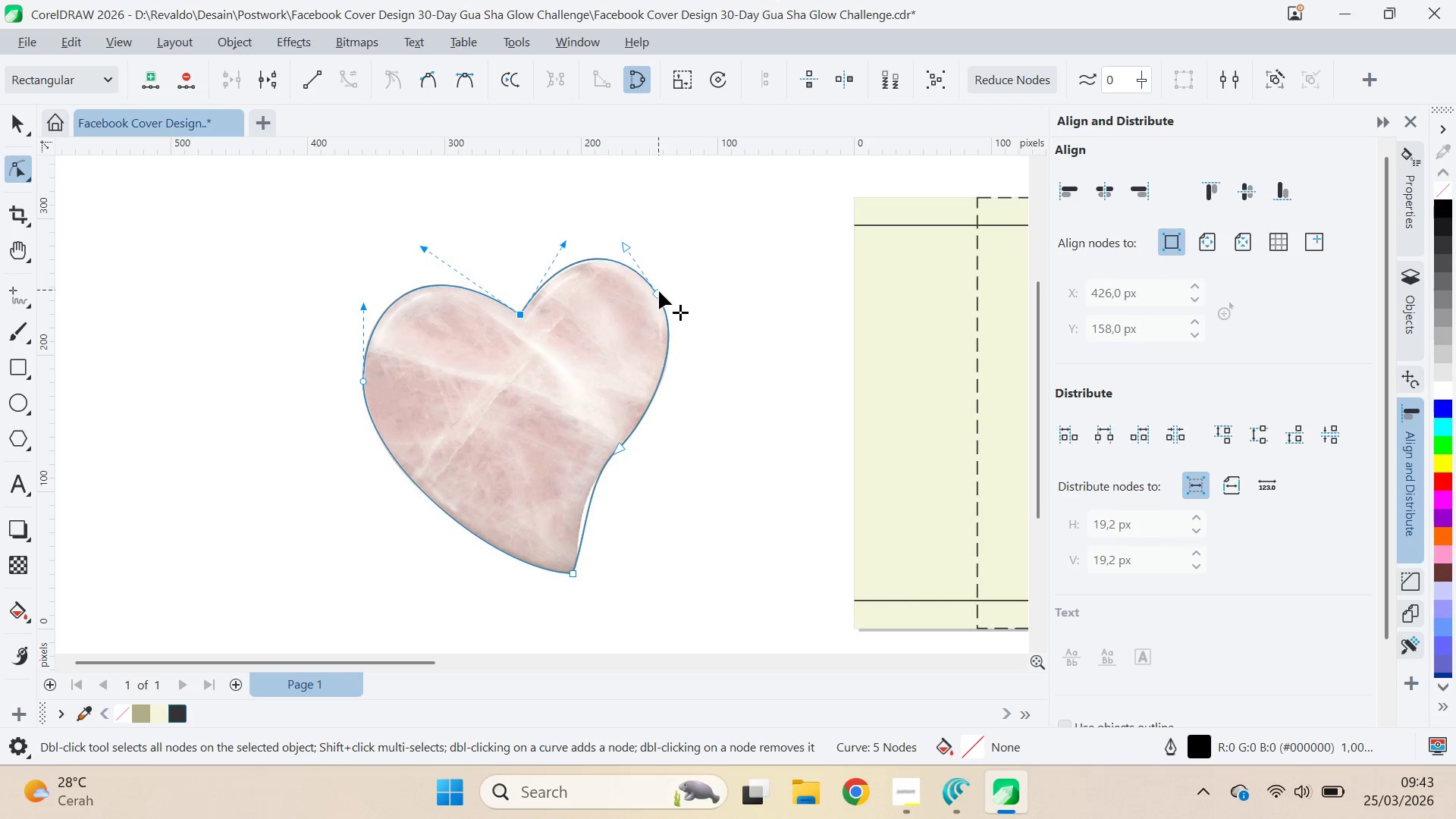 
left_click_drag(start_coordinate=[659, 292], to_coordinate=[662, 297])
 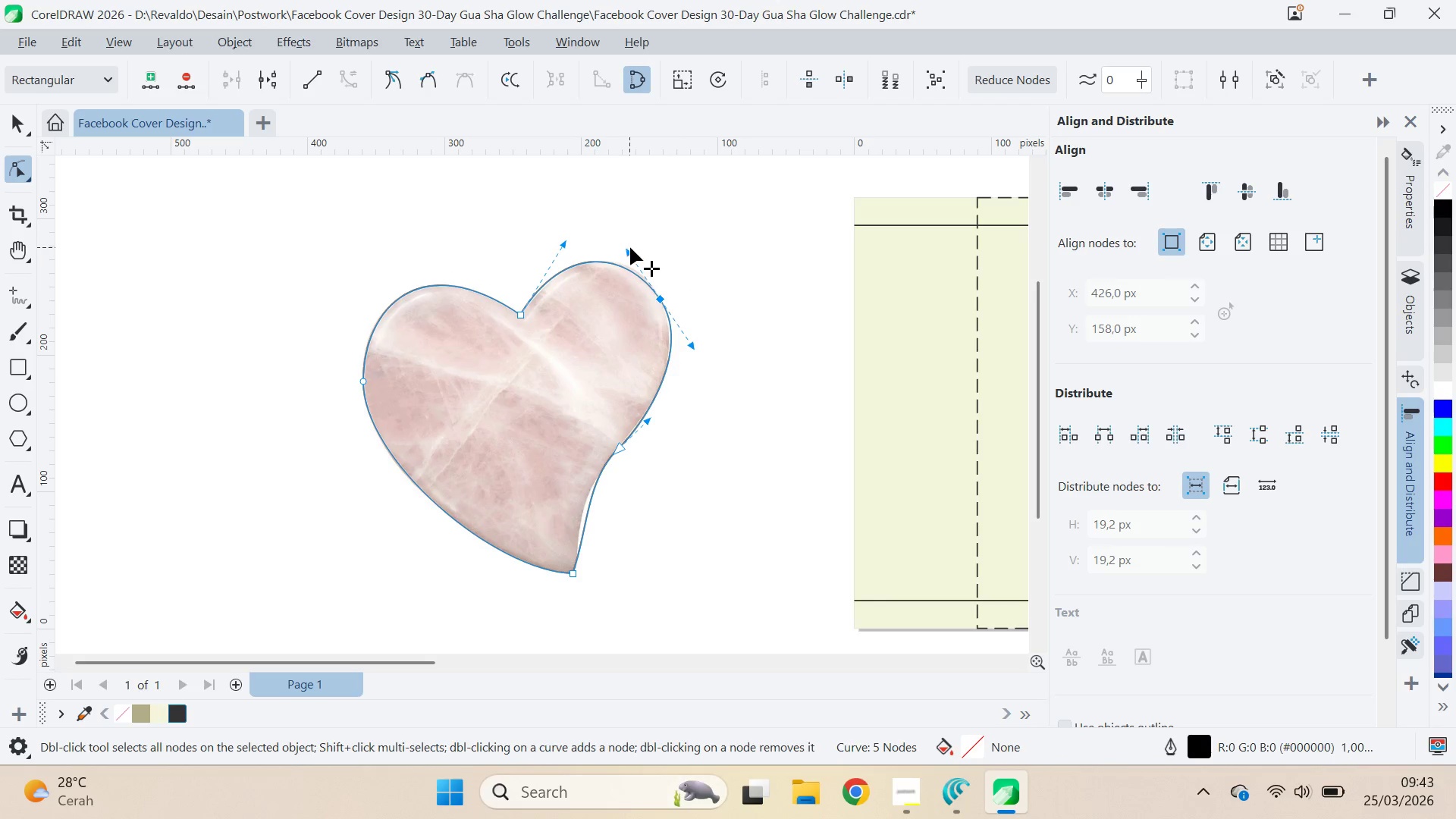 
left_click([632, 245])
 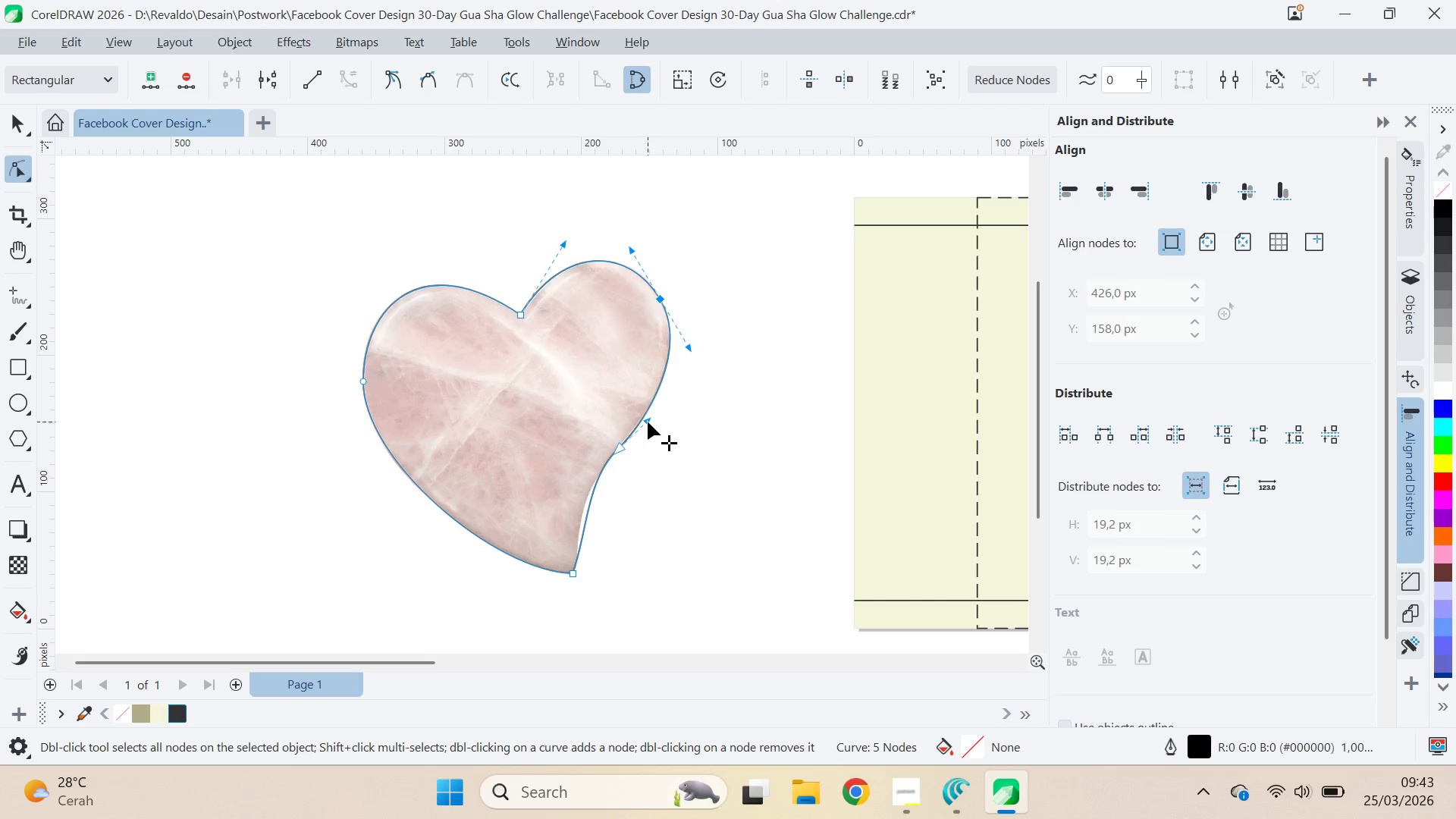 
double_click([648, 421])
 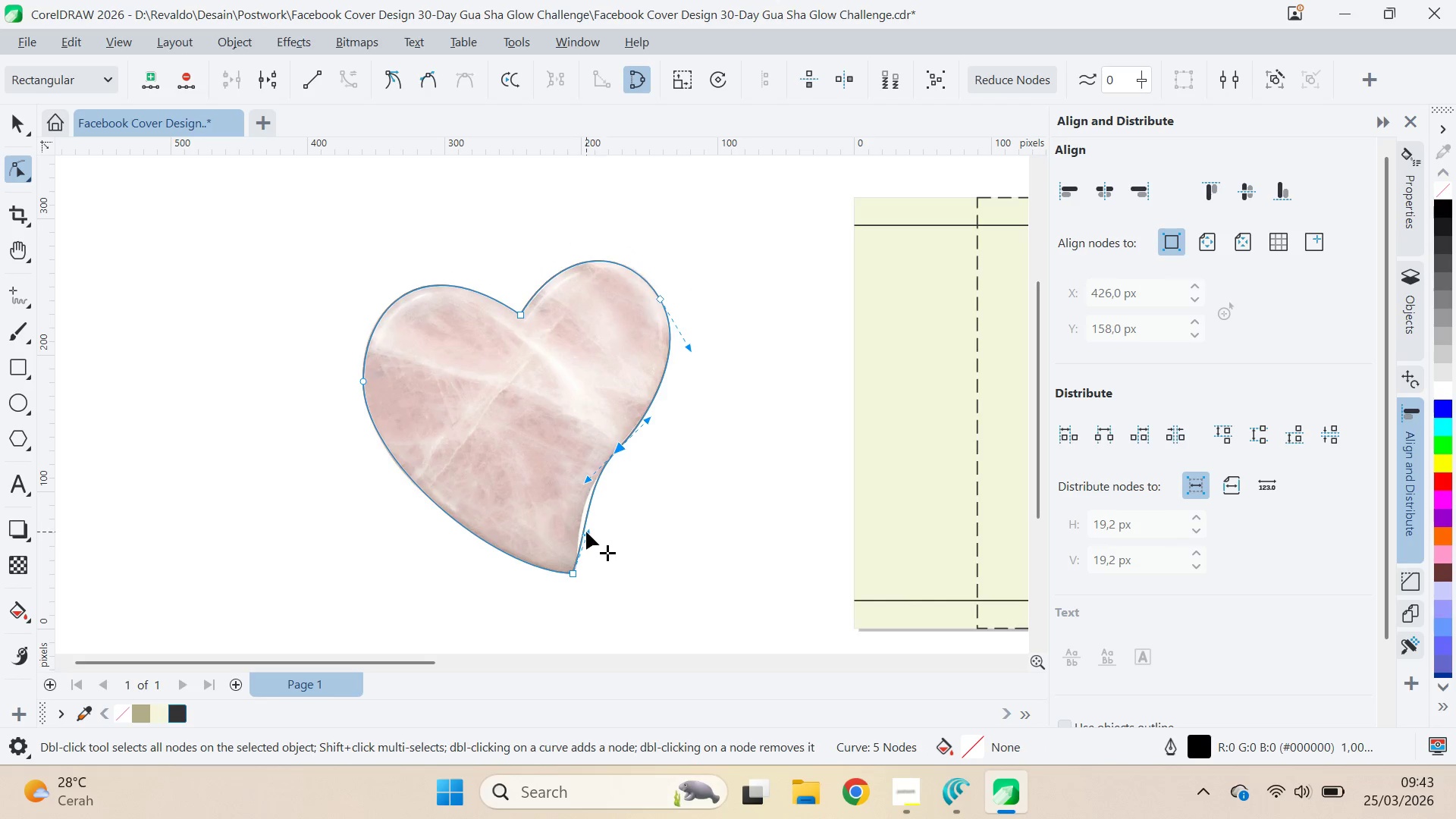 
left_click_drag(start_coordinate=[586, 532], to_coordinate=[575, 523])
 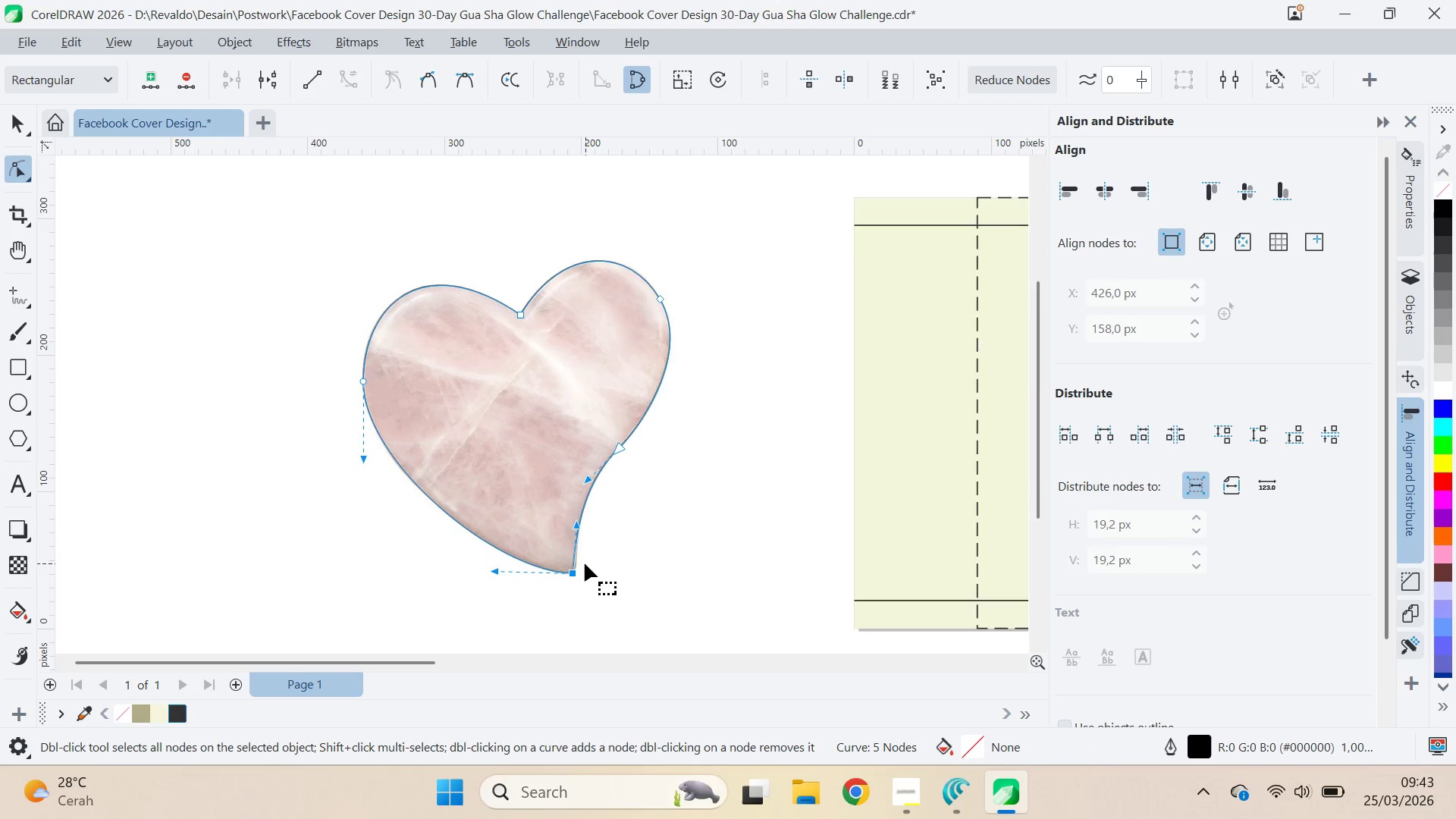 
scroll: coordinate [569, 582], scroll_direction: up, amount: 10.0
 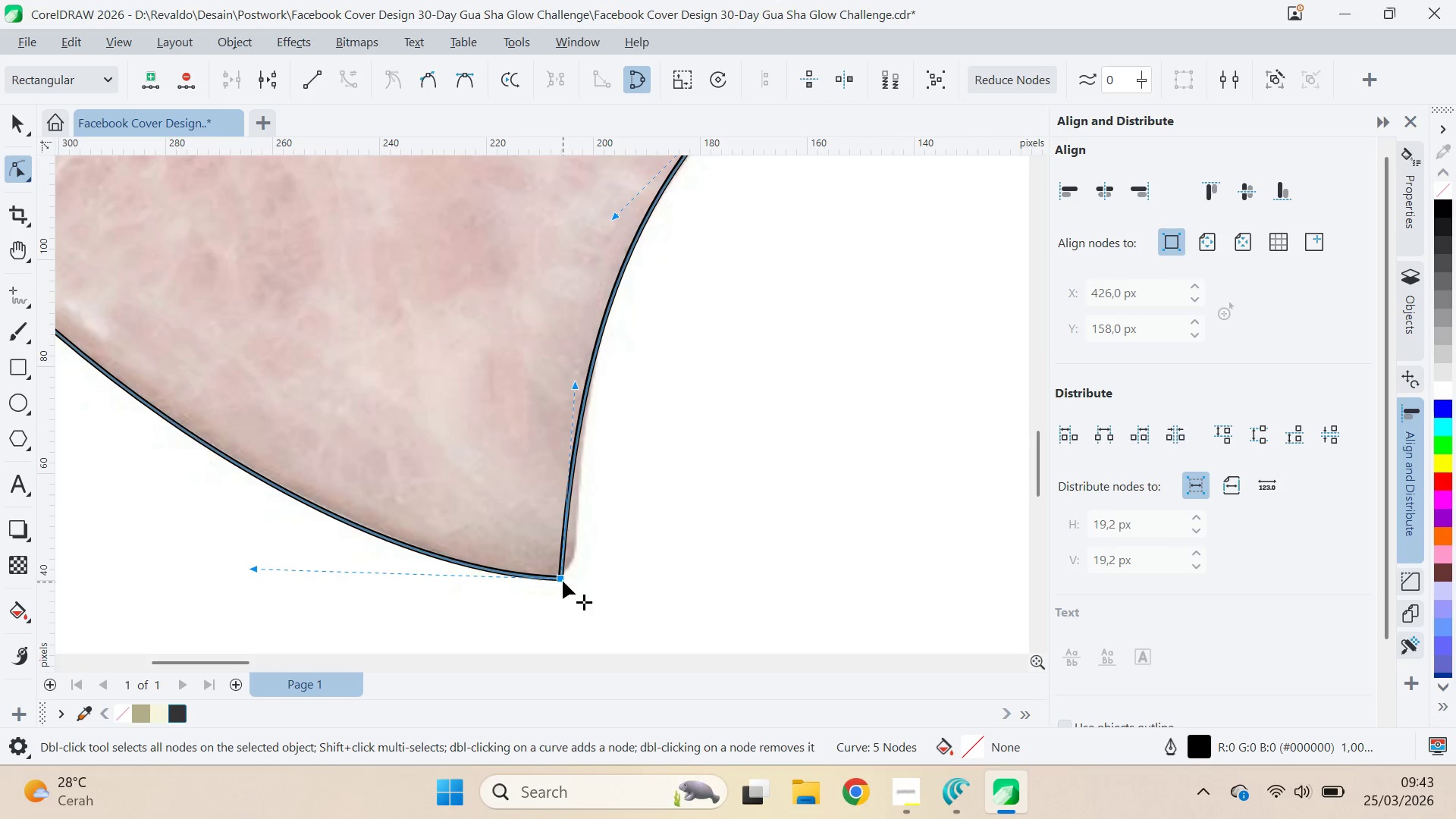 
left_click_drag(start_coordinate=[563, 581], to_coordinate=[574, 582])
 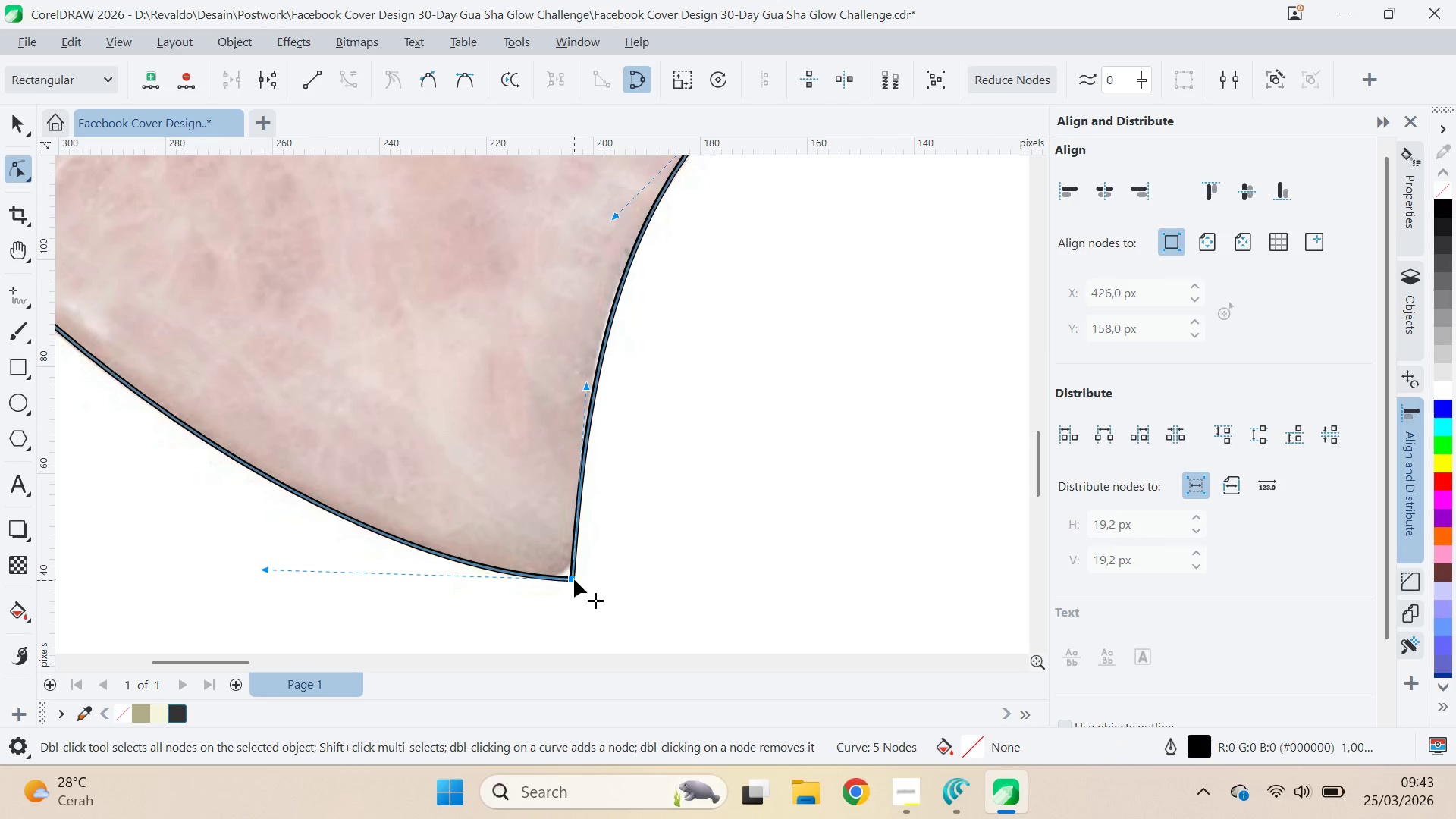 
scroll: coordinate [574, 575], scroll_direction: down, amount: 6.0
 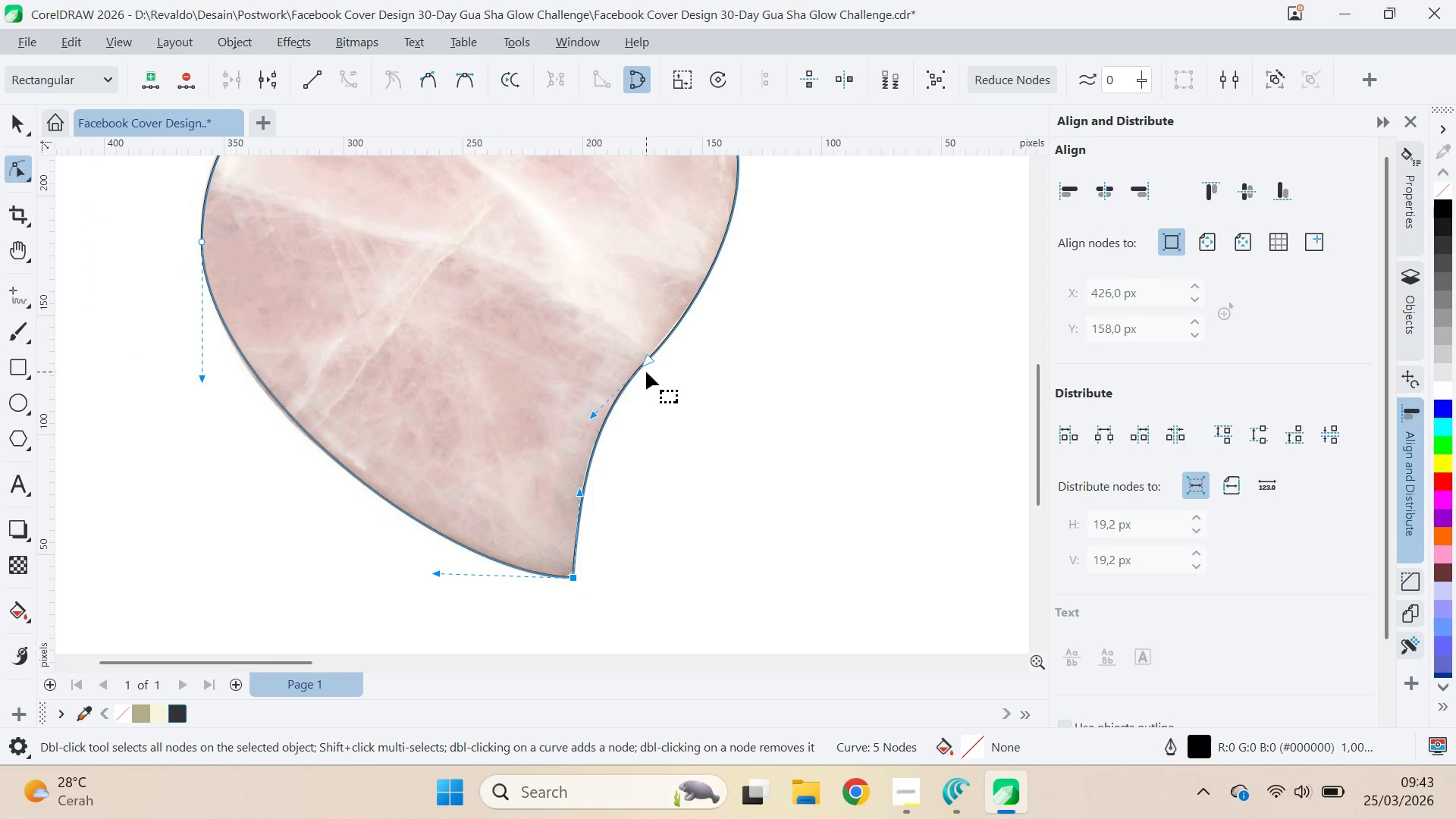 
left_click([650, 362])
 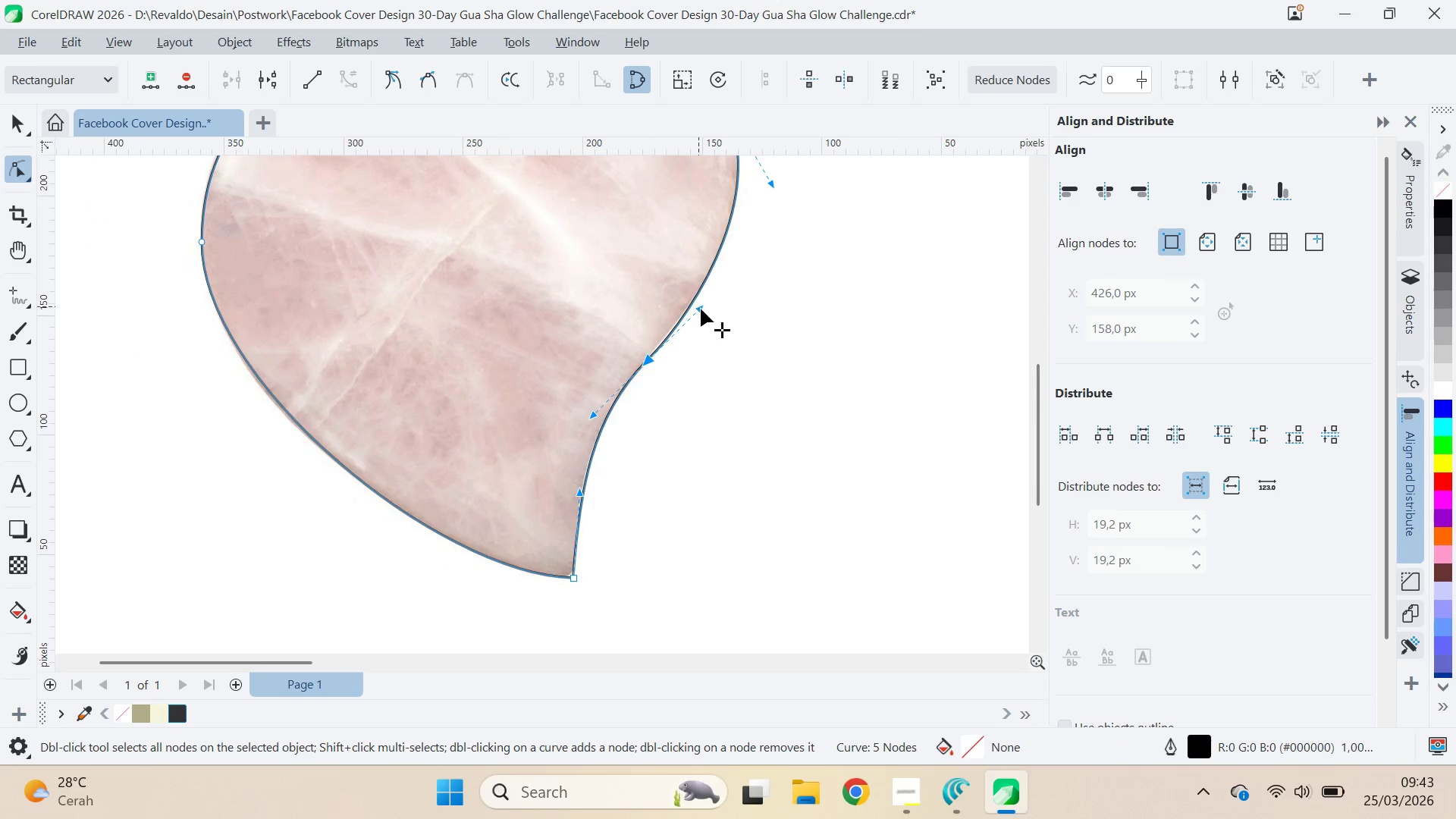 
left_click_drag(start_coordinate=[701, 309], to_coordinate=[697, 310])
 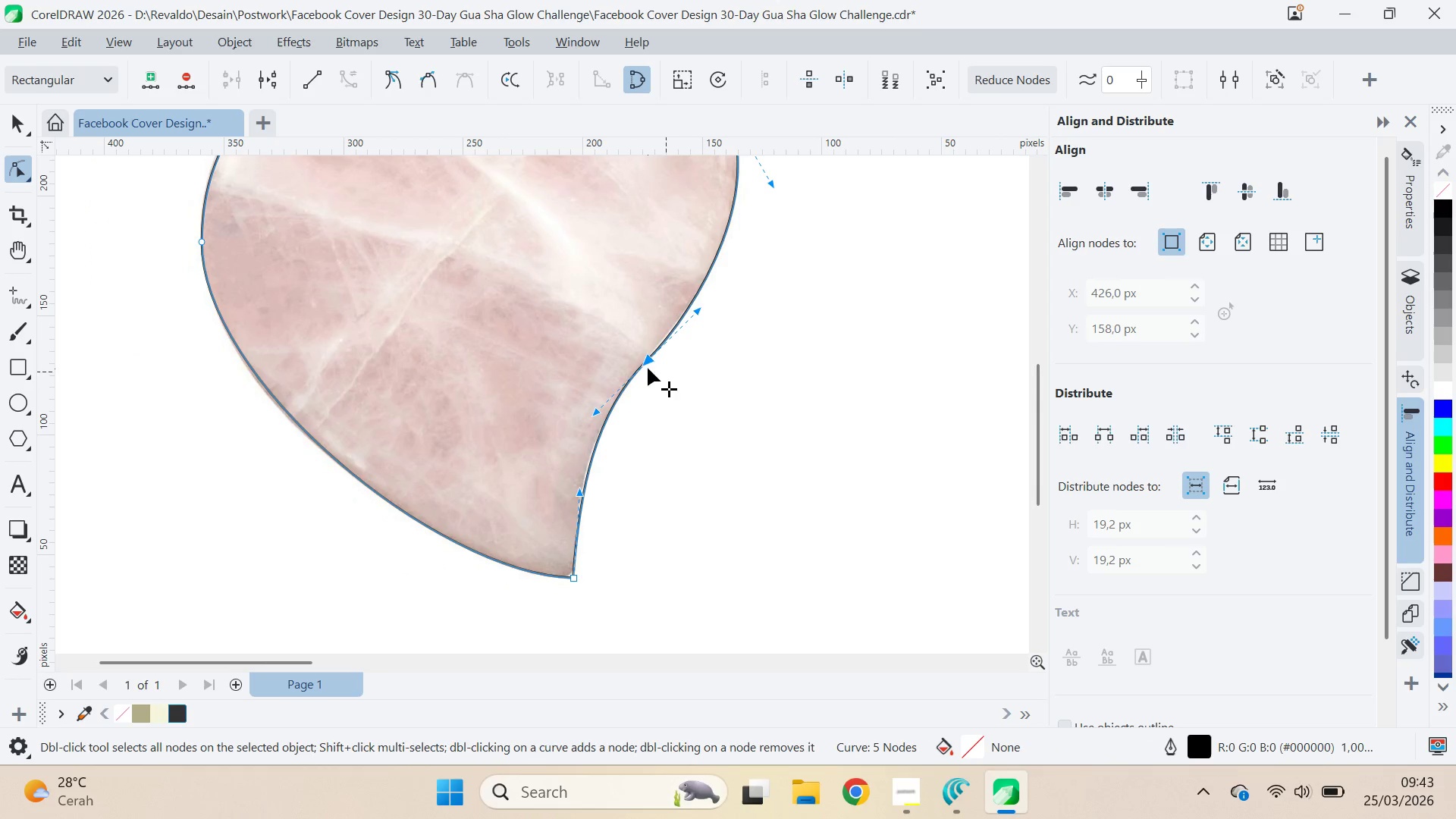 
hold_key(key=ShiftLeft, duration=0.56)
 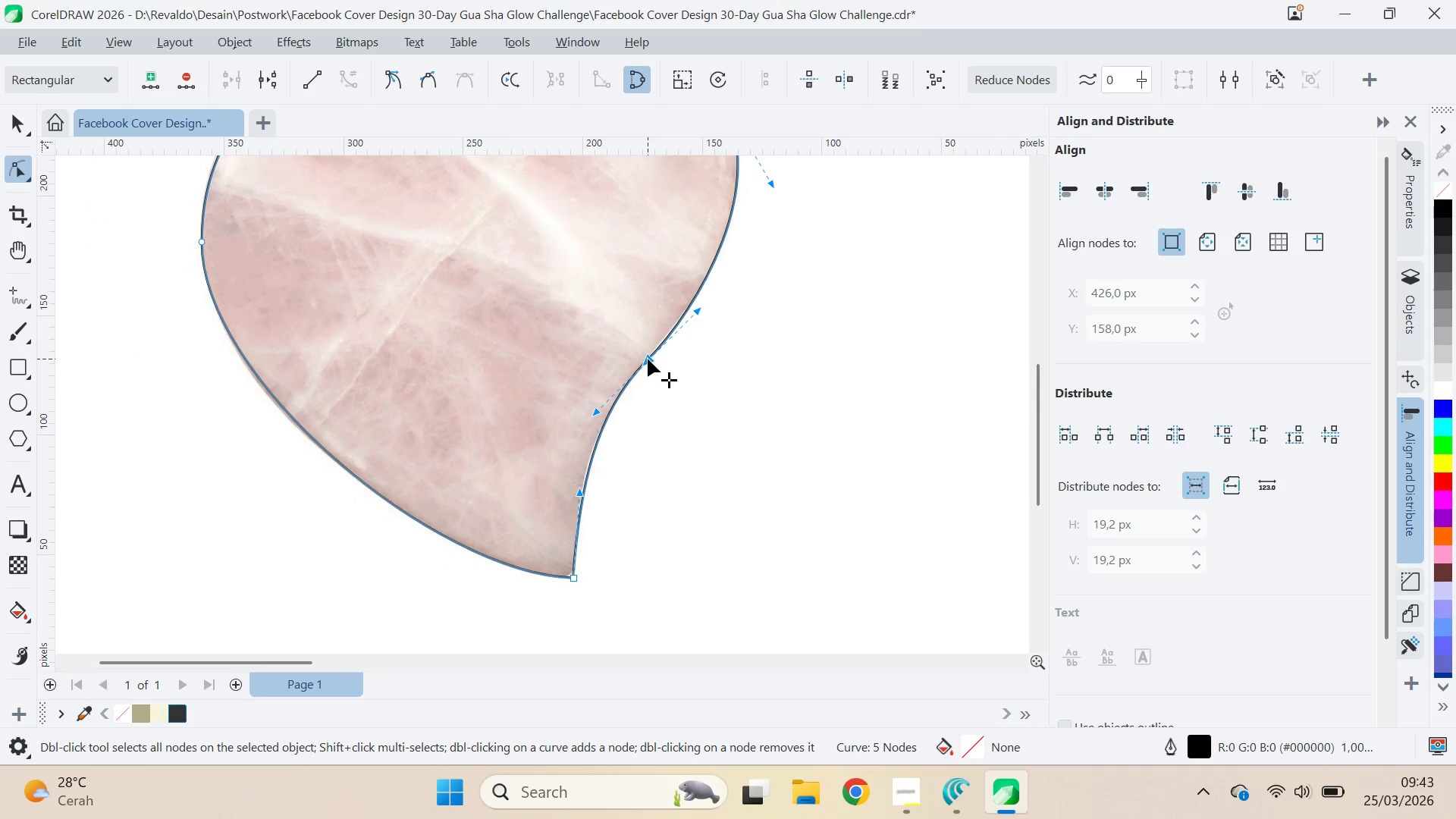 
double_click([648, 359])
 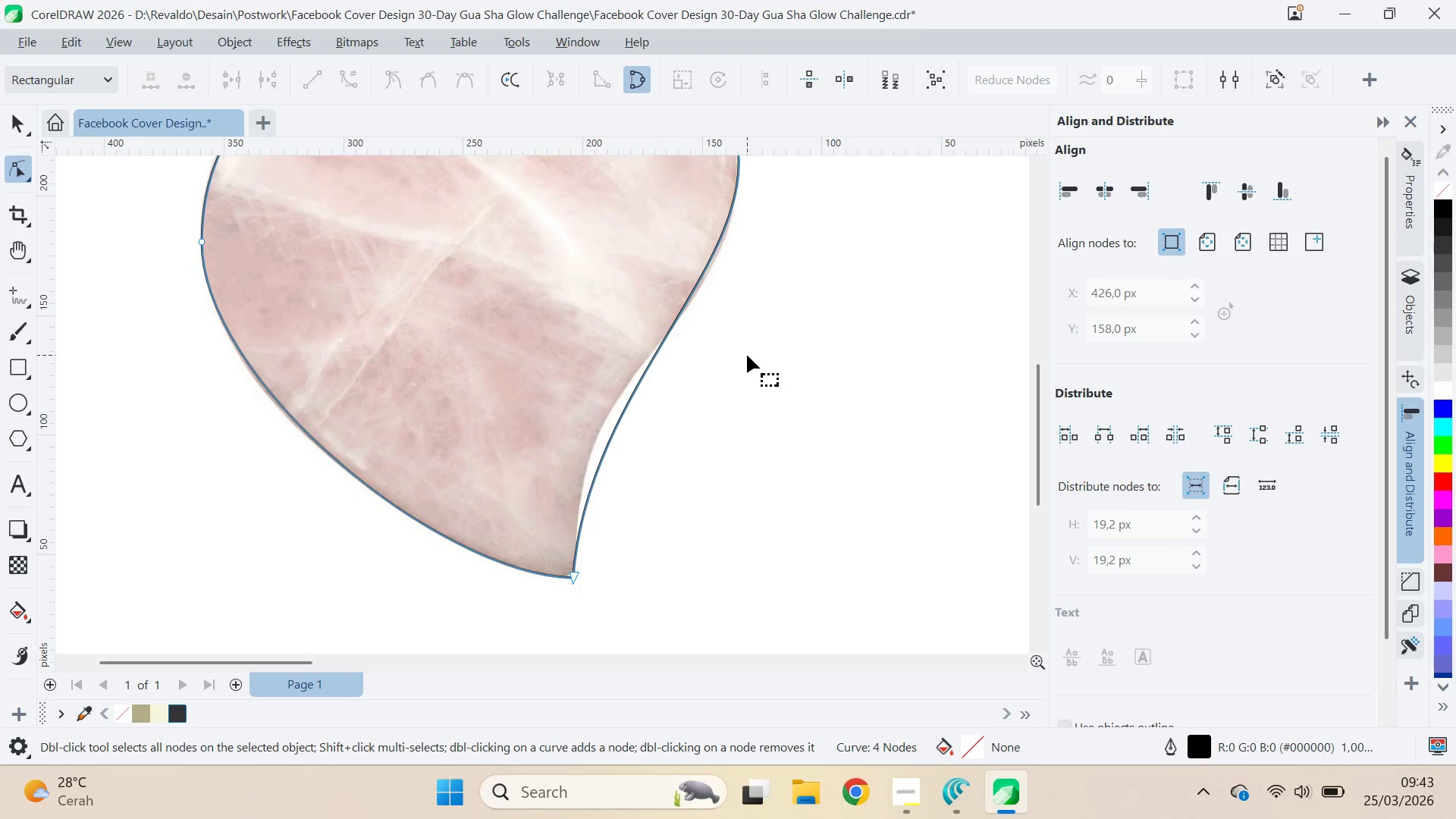 
key(Control+ControlLeft)
 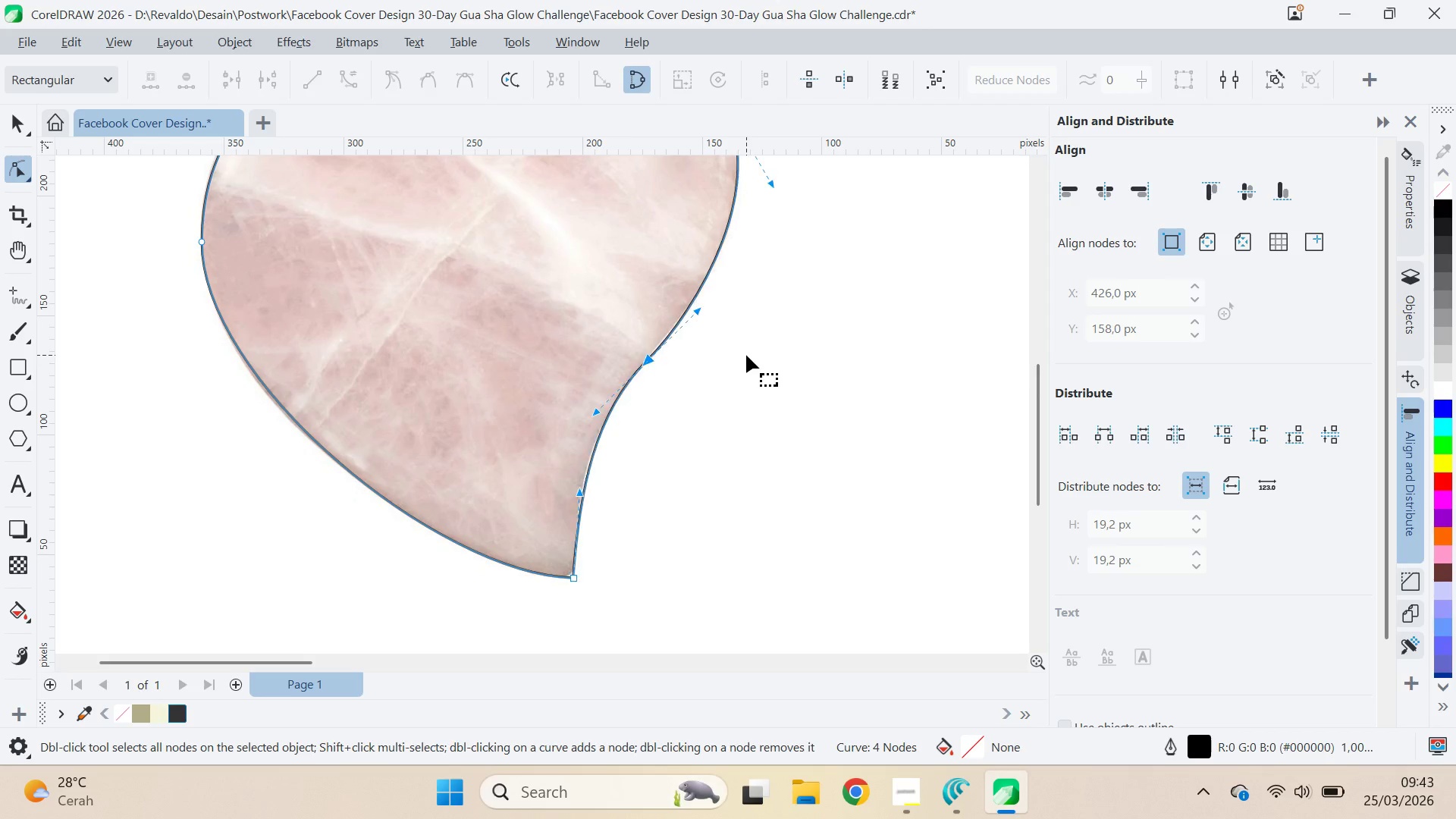 
key(Control+Z)
 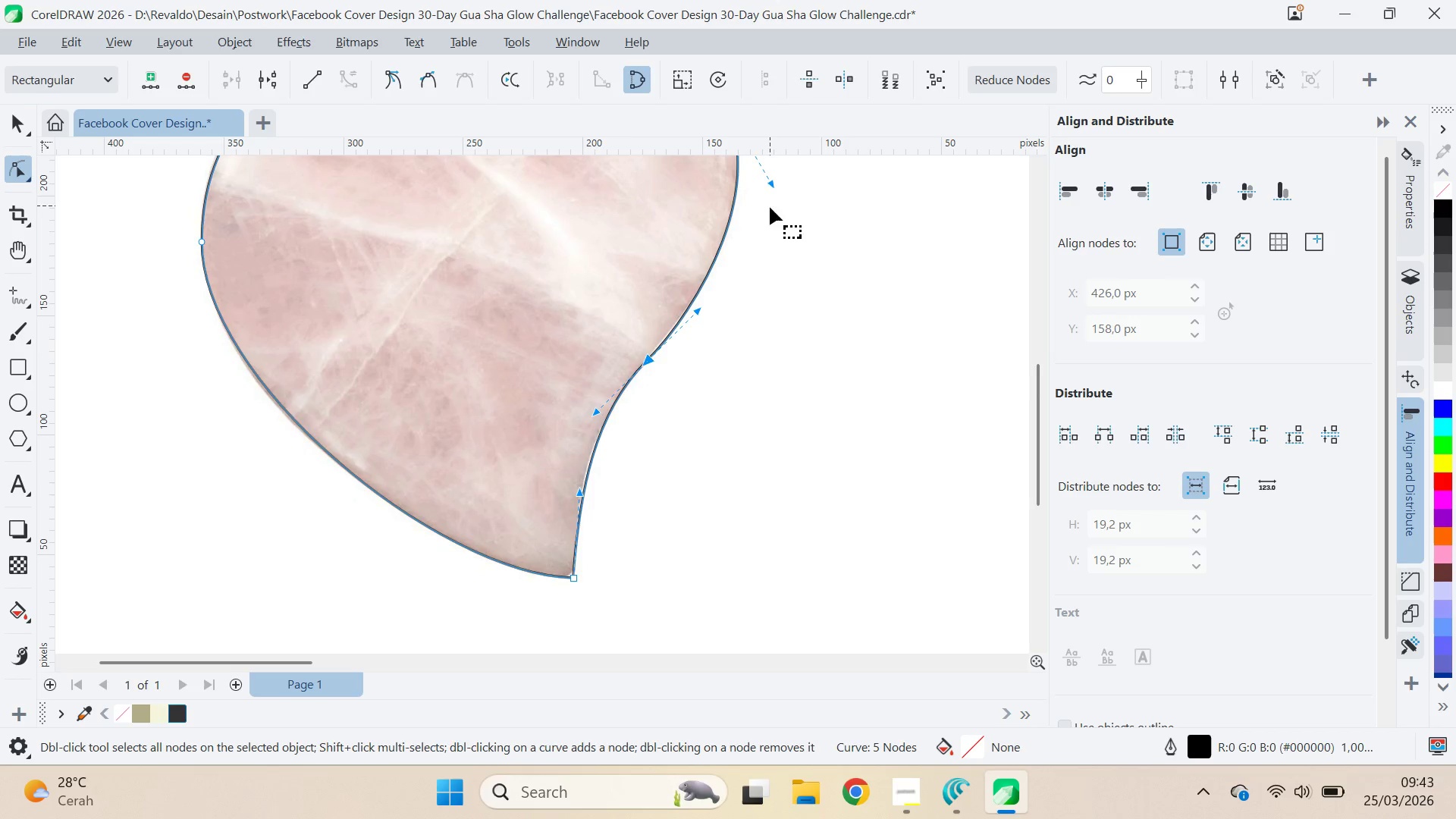 
type(qva)
 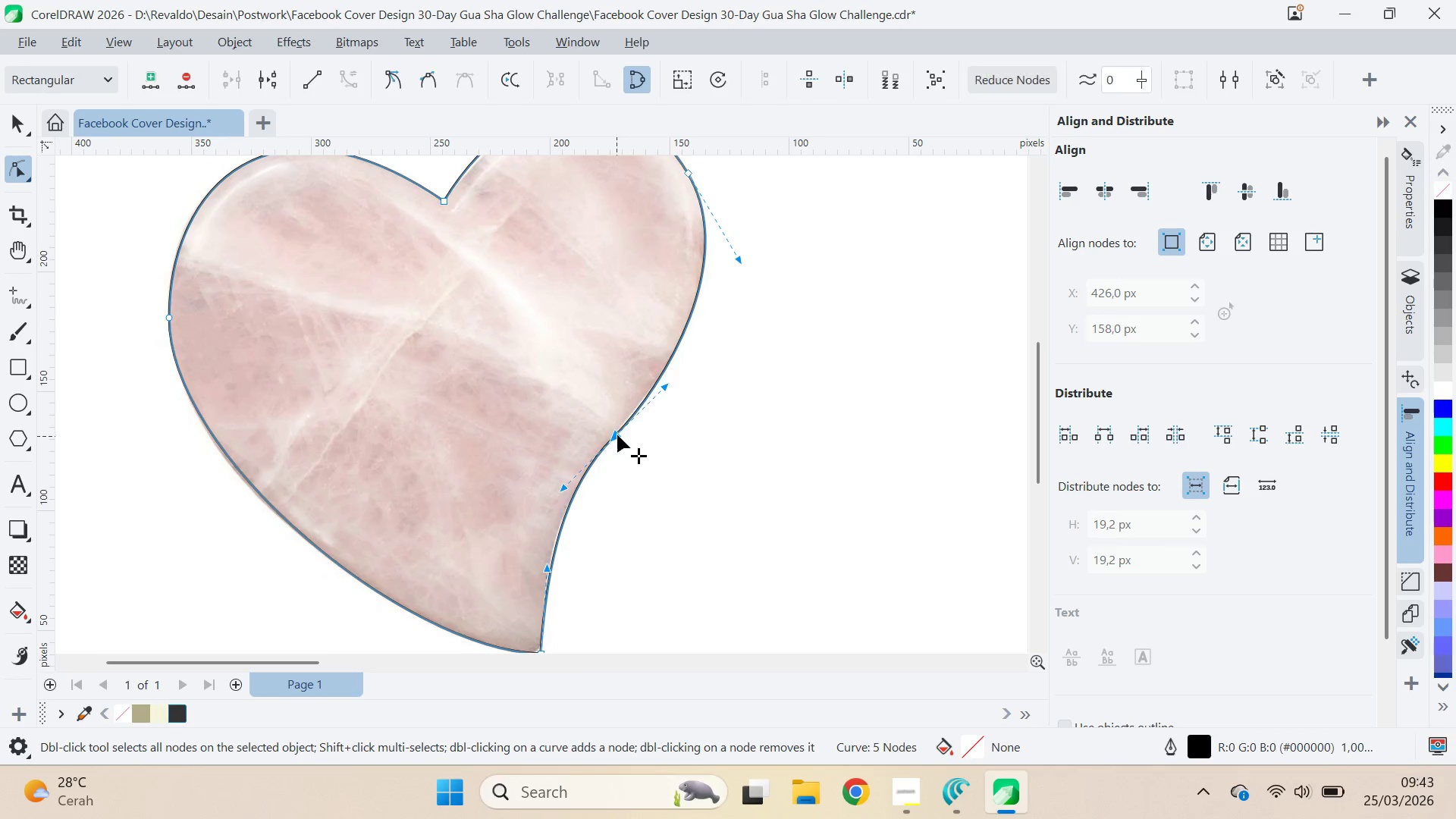 
left_click_drag(start_coordinate=[765, 253], to_coordinate=[733, 329])
 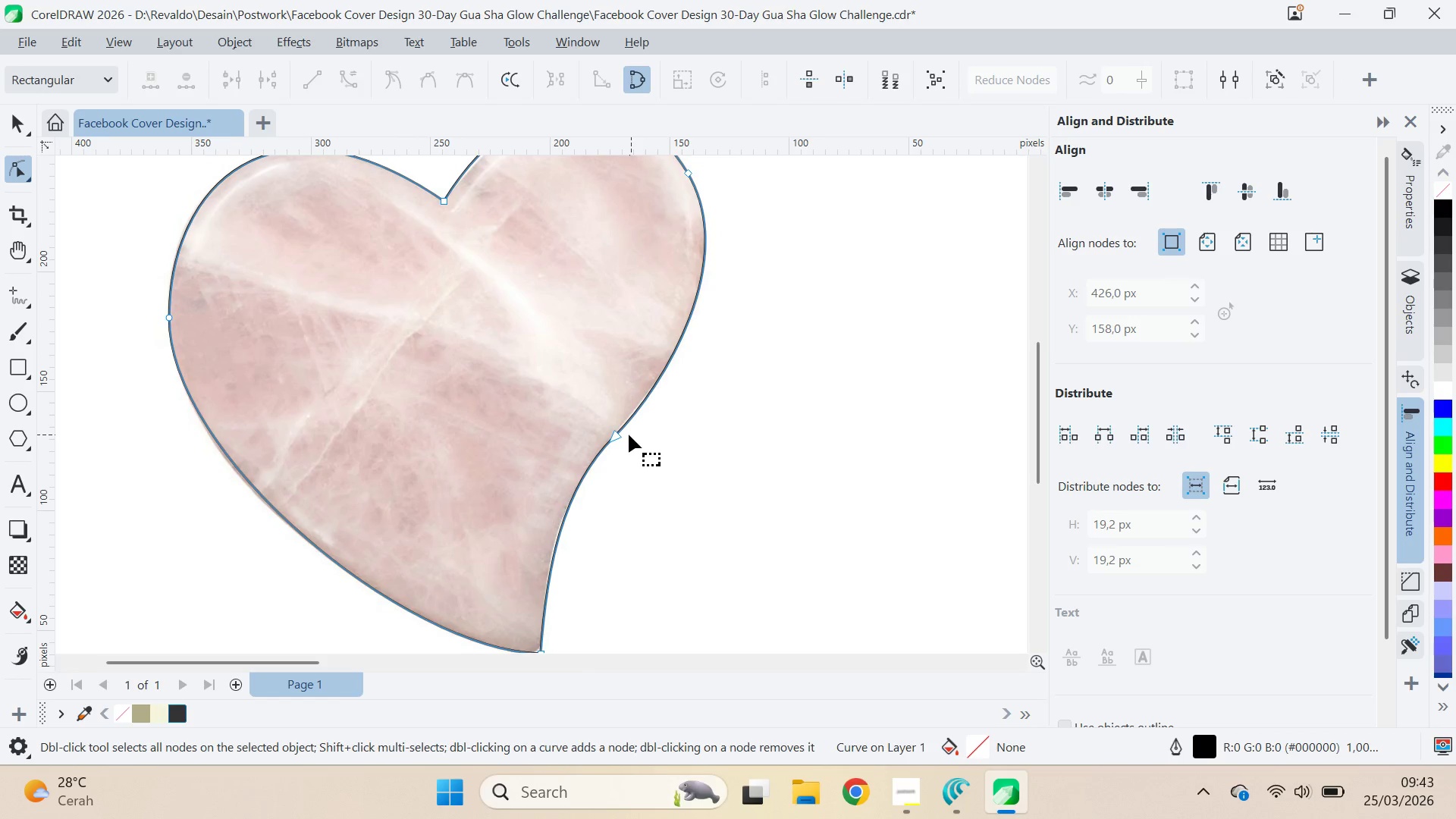 
left_click_drag(start_coordinate=[617, 436], to_coordinate=[660, 448])
 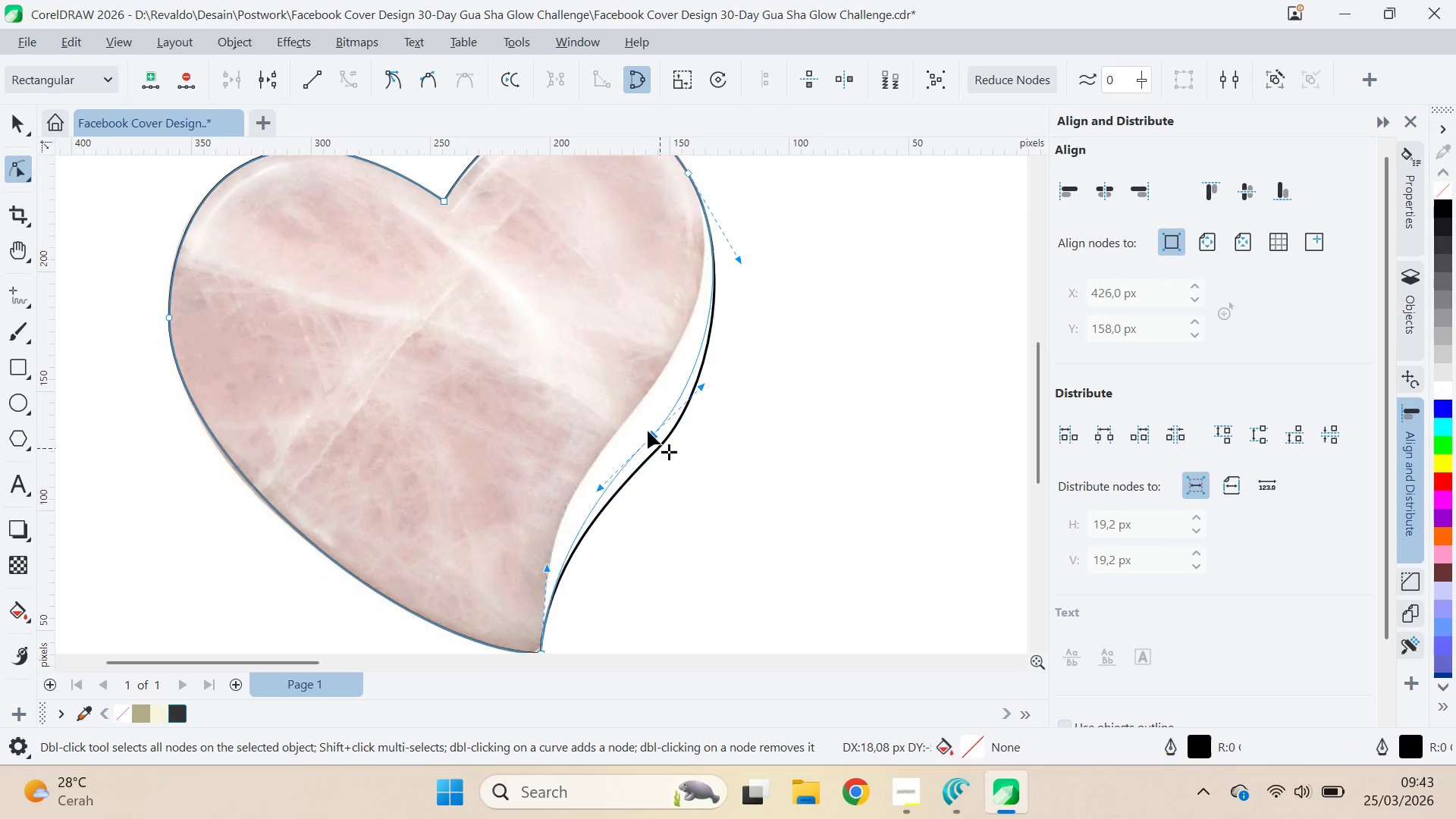 
left_click_drag(start_coordinate=[660, 448], to_coordinate=[631, 414])
 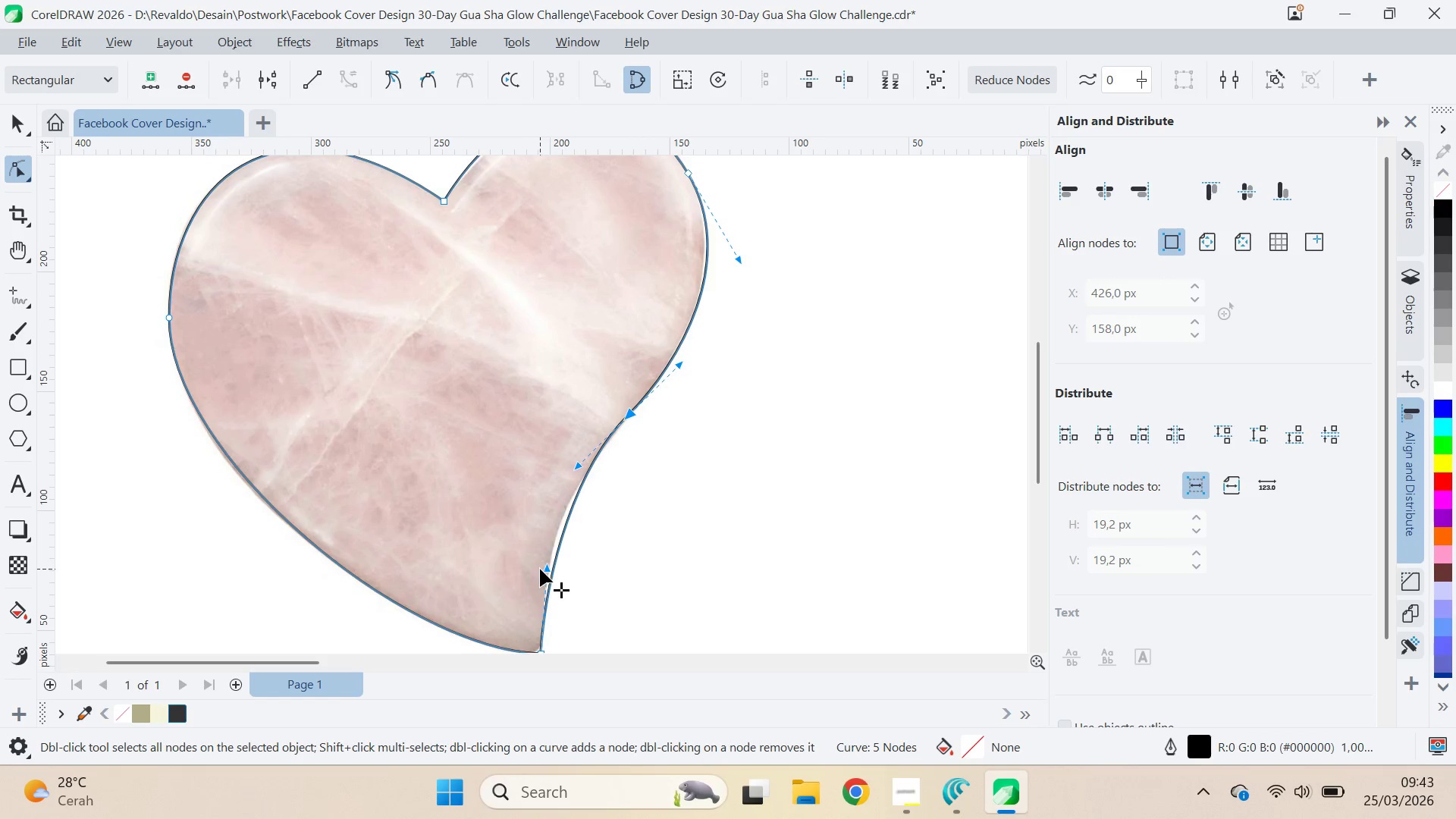 
left_click_drag(start_coordinate=[543, 569], to_coordinate=[538, 546])
 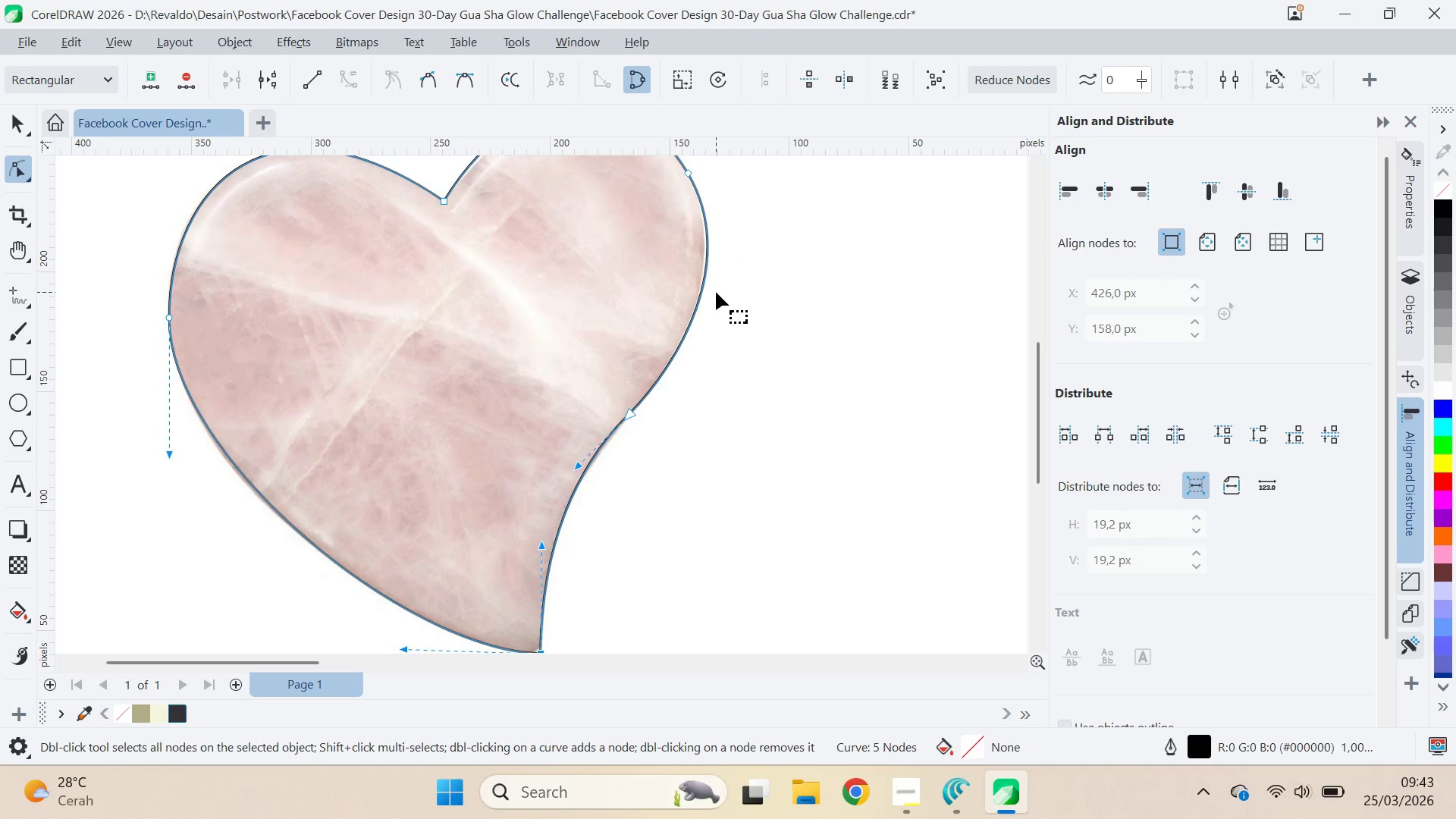 
type(qv)
 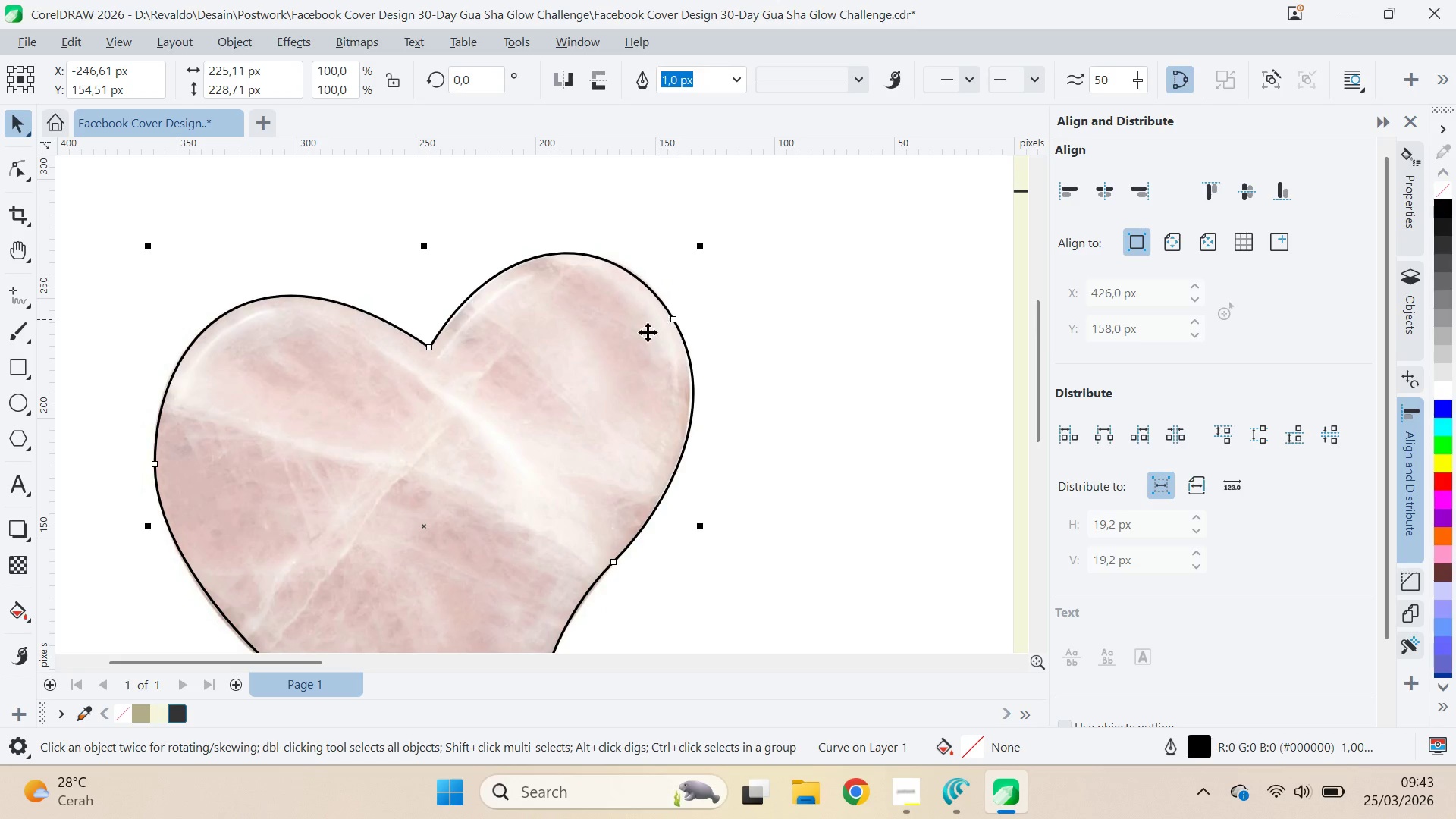 
left_click_drag(start_coordinate=[759, 262], to_coordinate=[745, 409])
 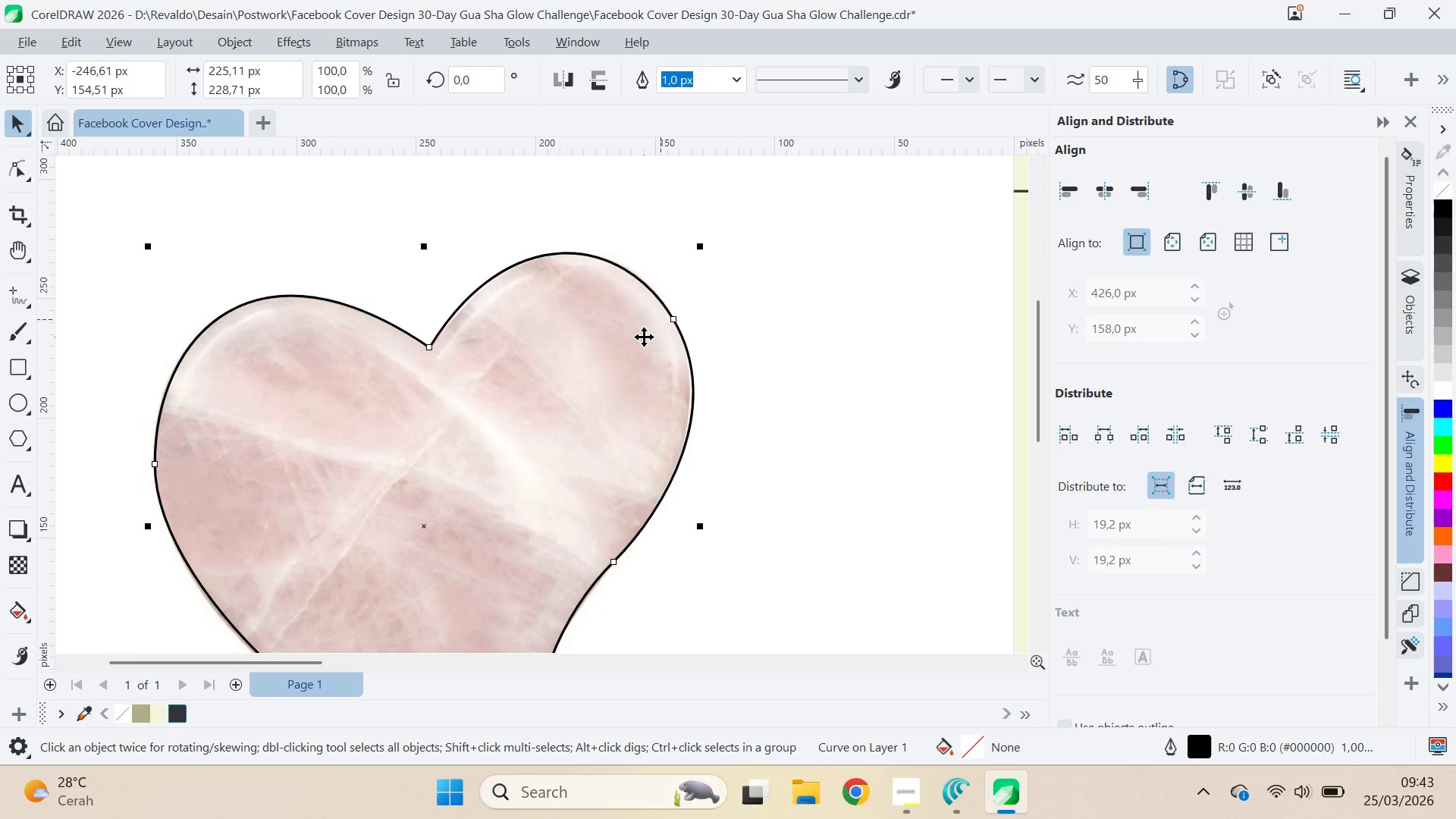 
key(Control+ControlLeft)
 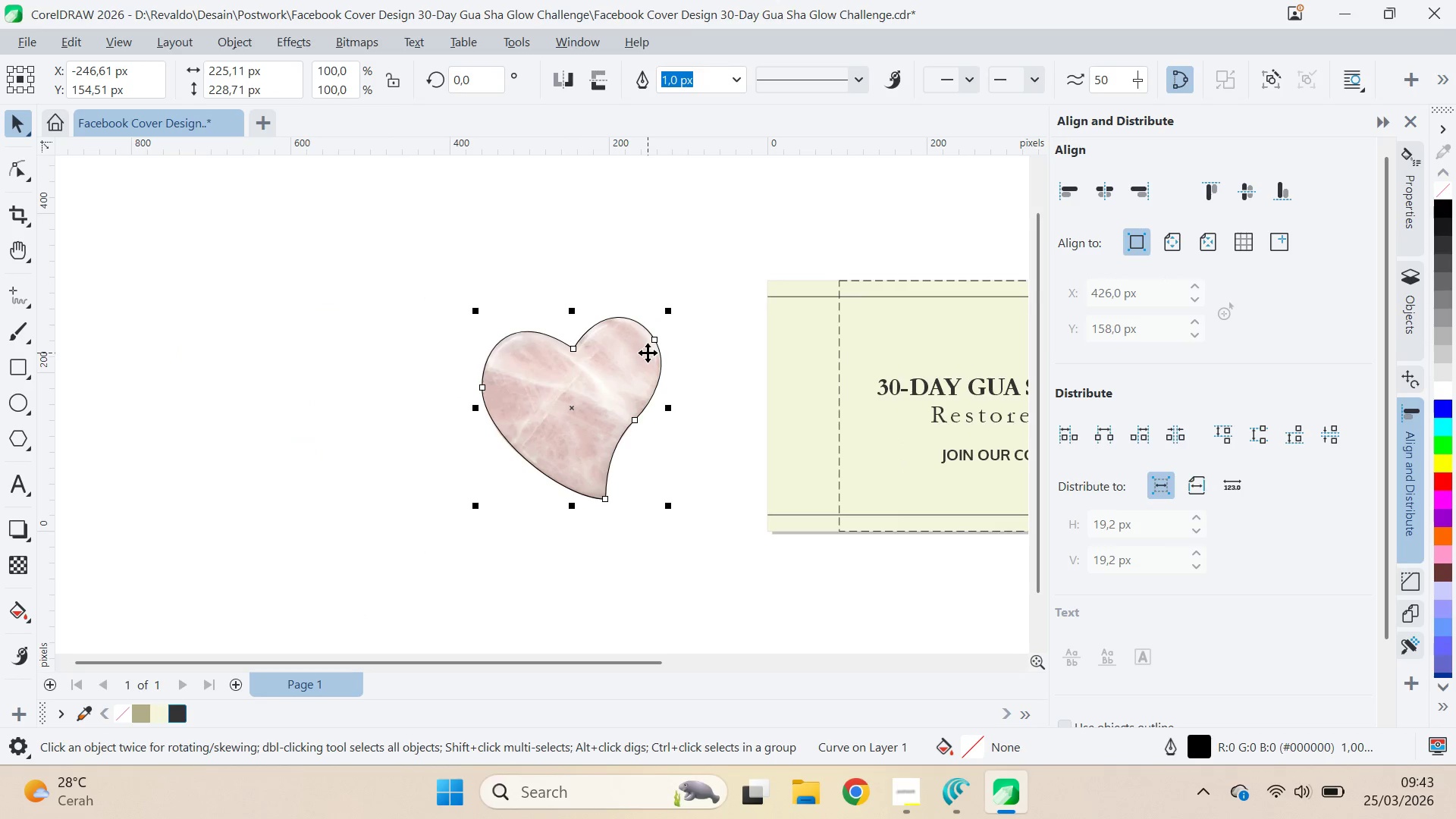 
key(Control+S)
 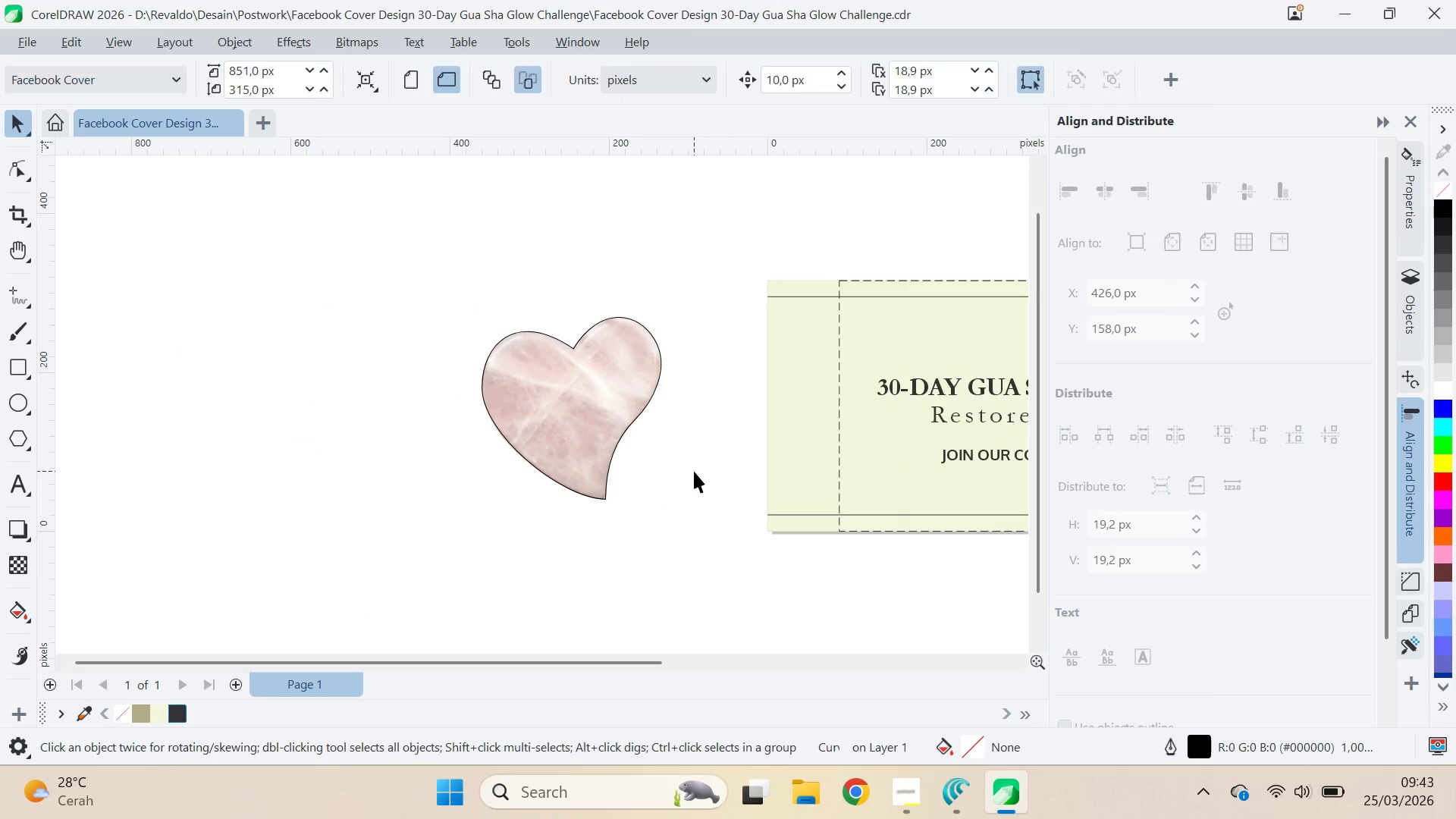 
scroll: coordinate [646, 355], scroll_direction: down, amount: 8.0
 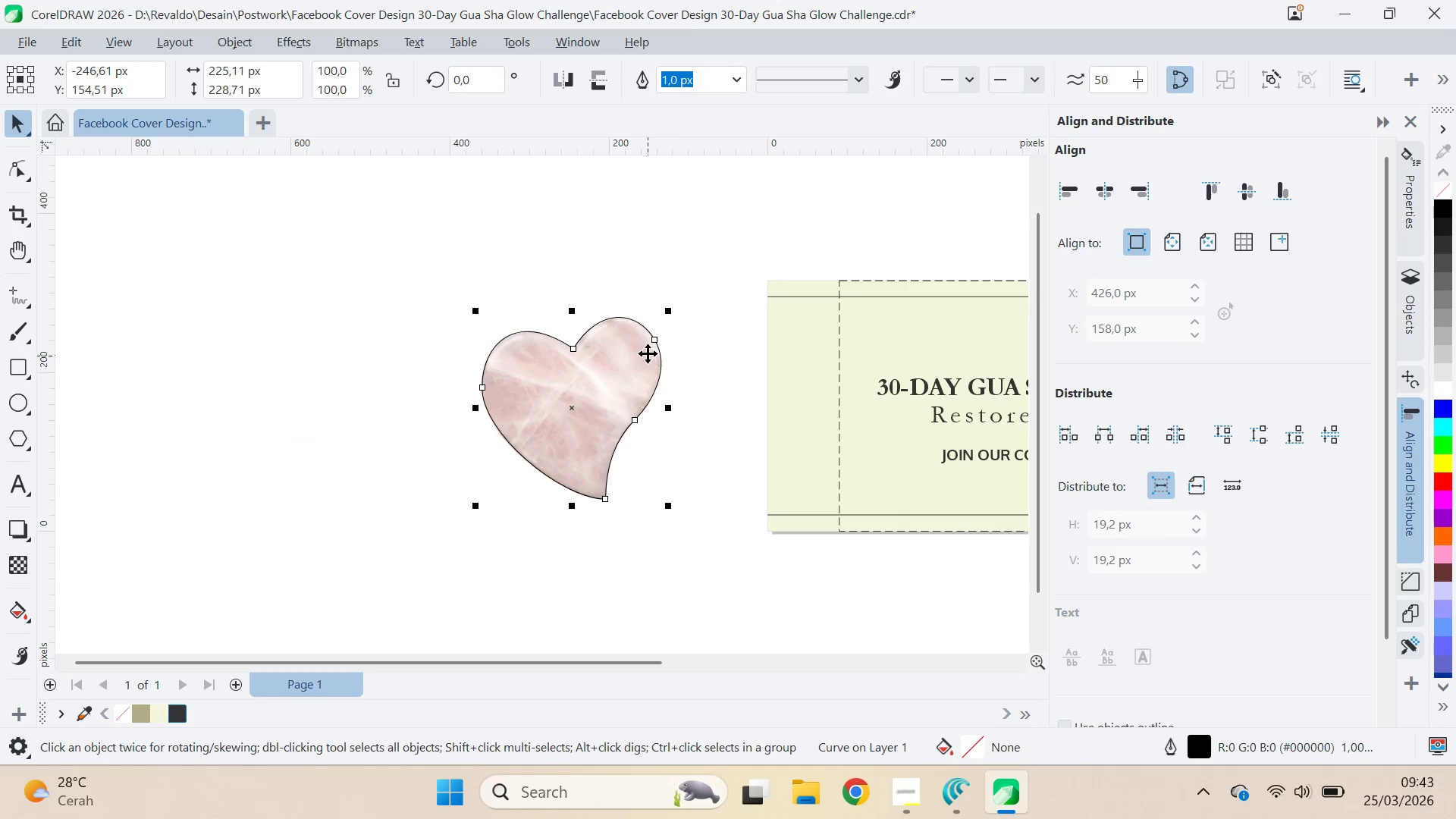 
right_click([674, 451])
 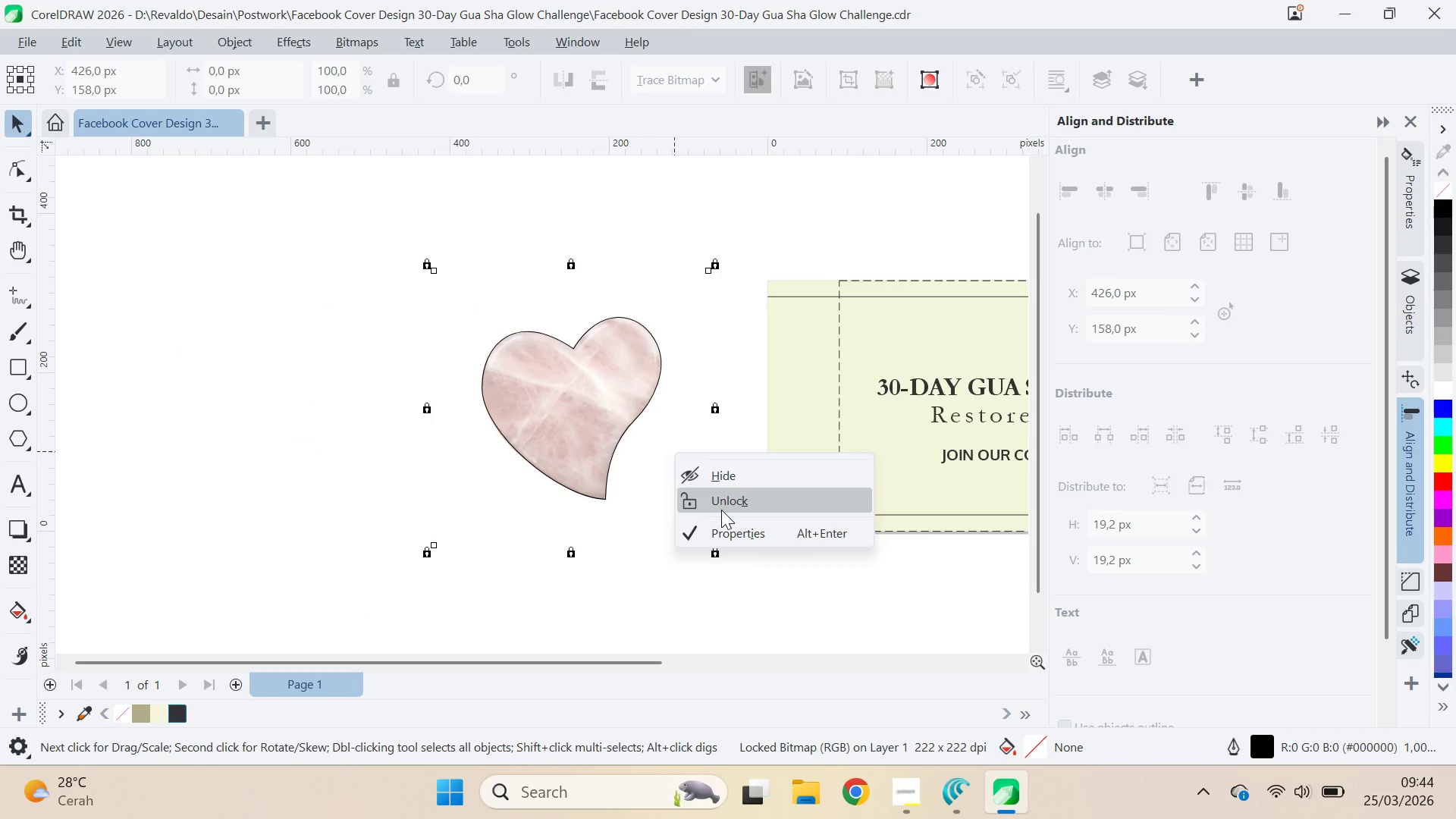 
left_click([722, 509])
 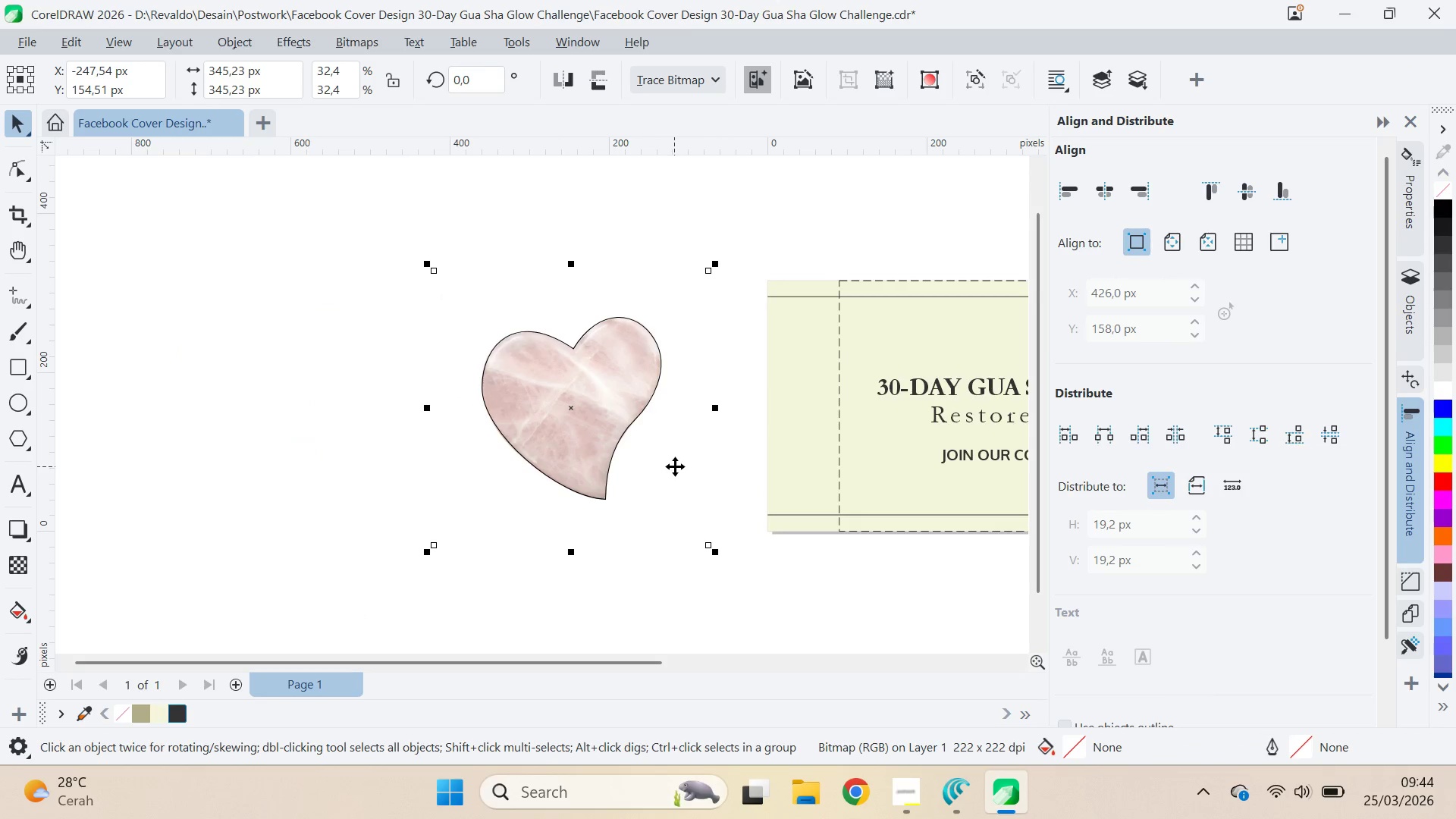 
key(Delete)
 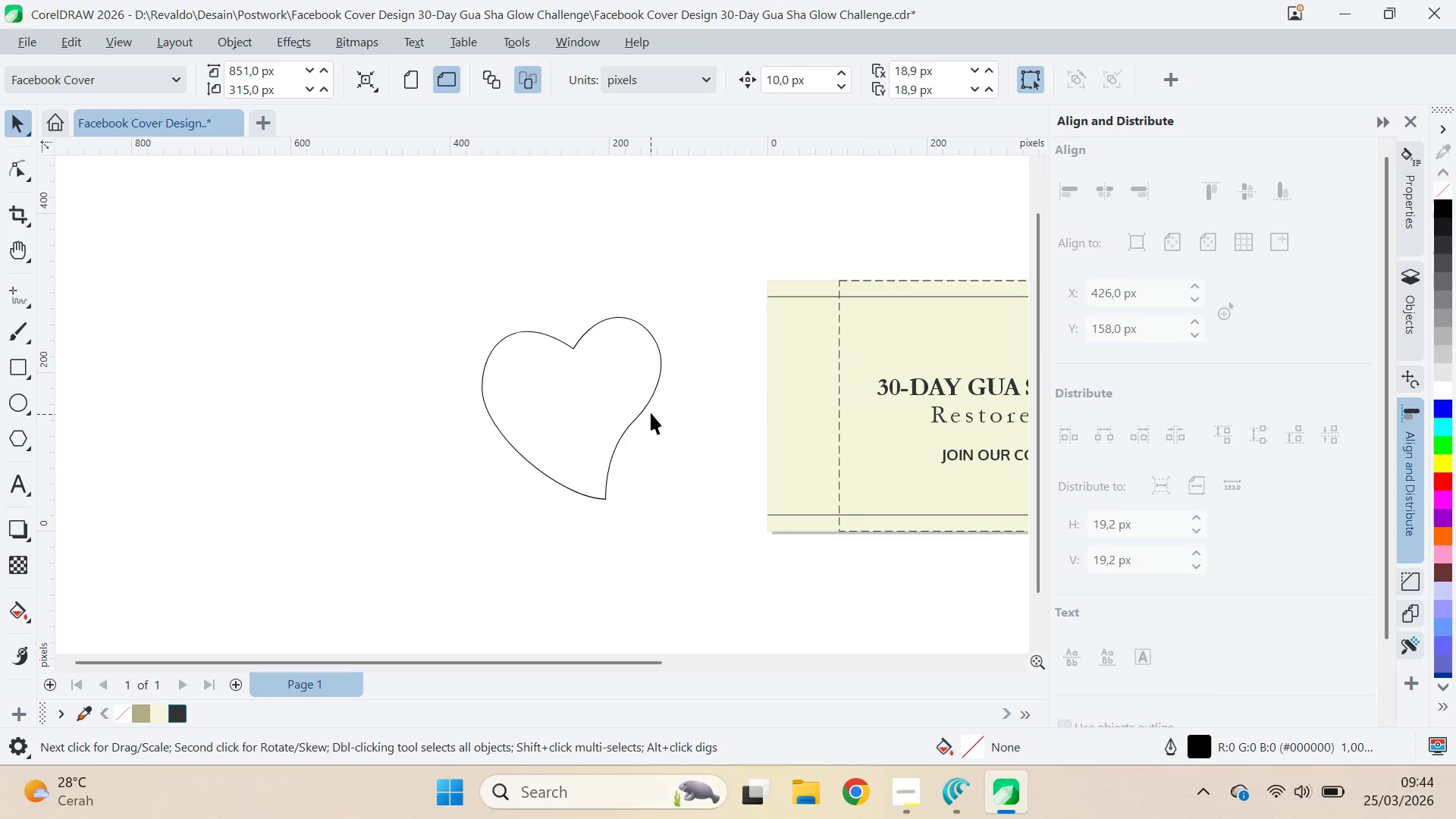 
double_click([647, 394])
 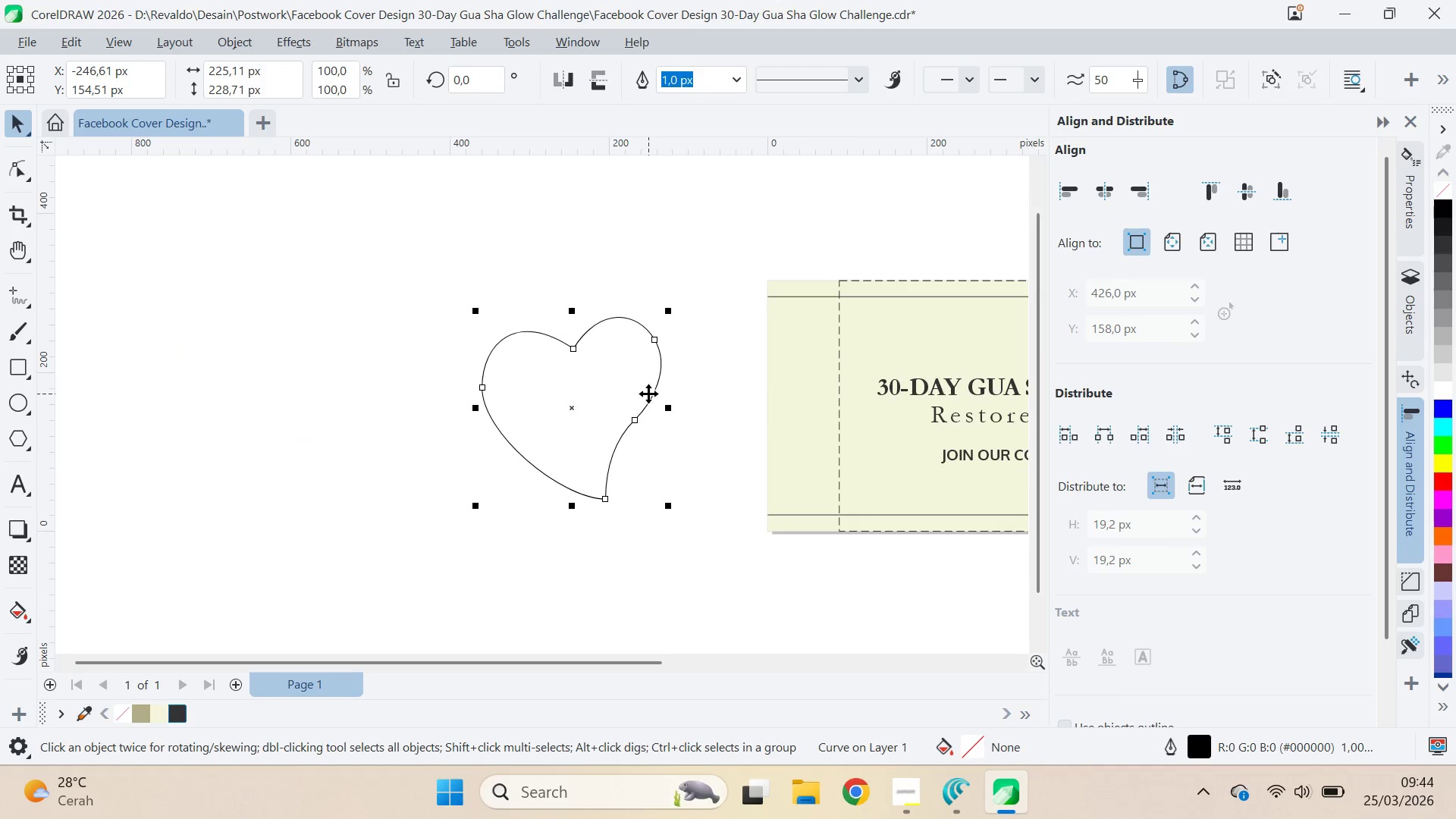 
key(Control+A)
 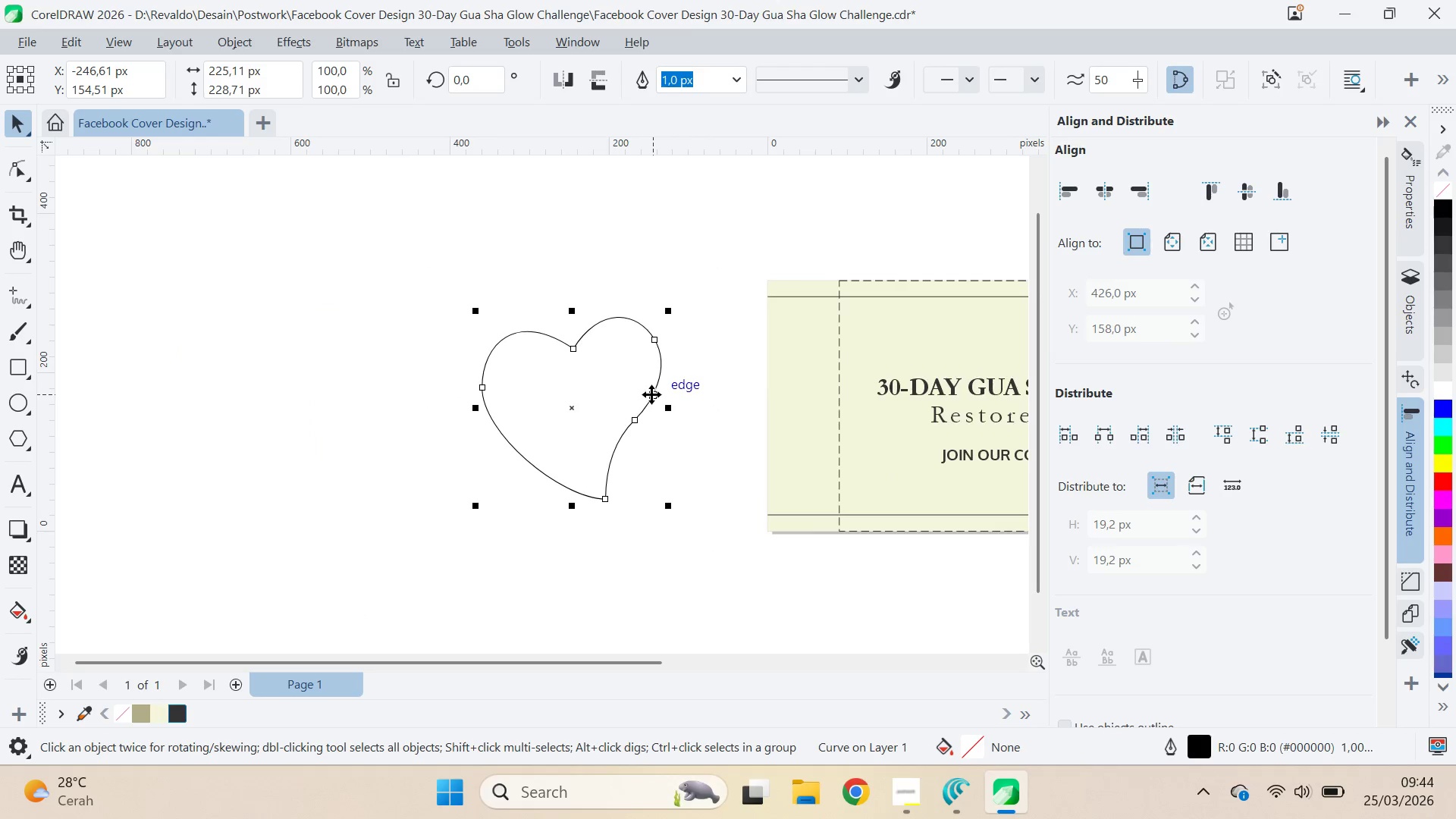 
key(Control+A)
 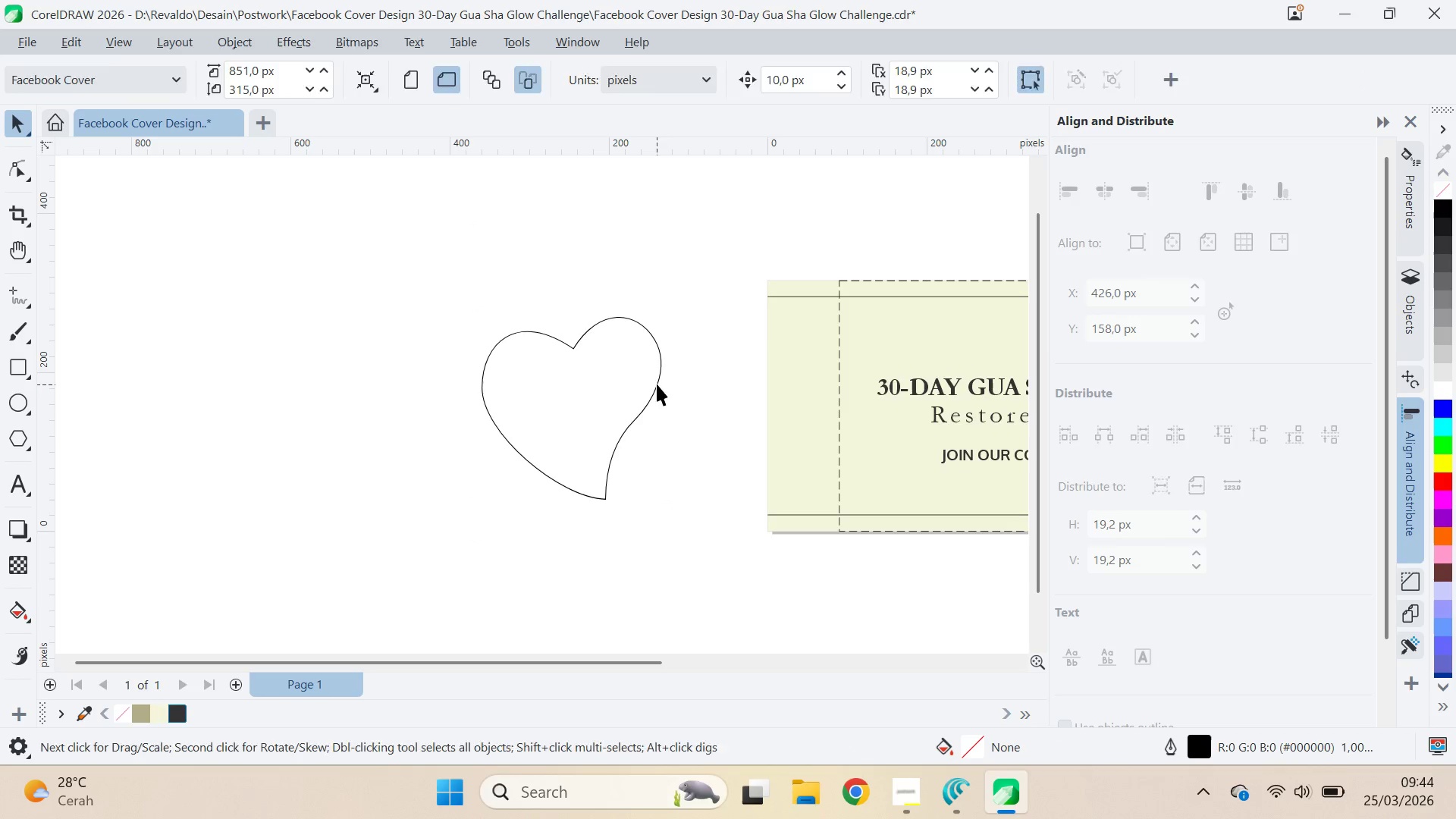 
hold_key(key=ControlLeft, duration=0.33)
 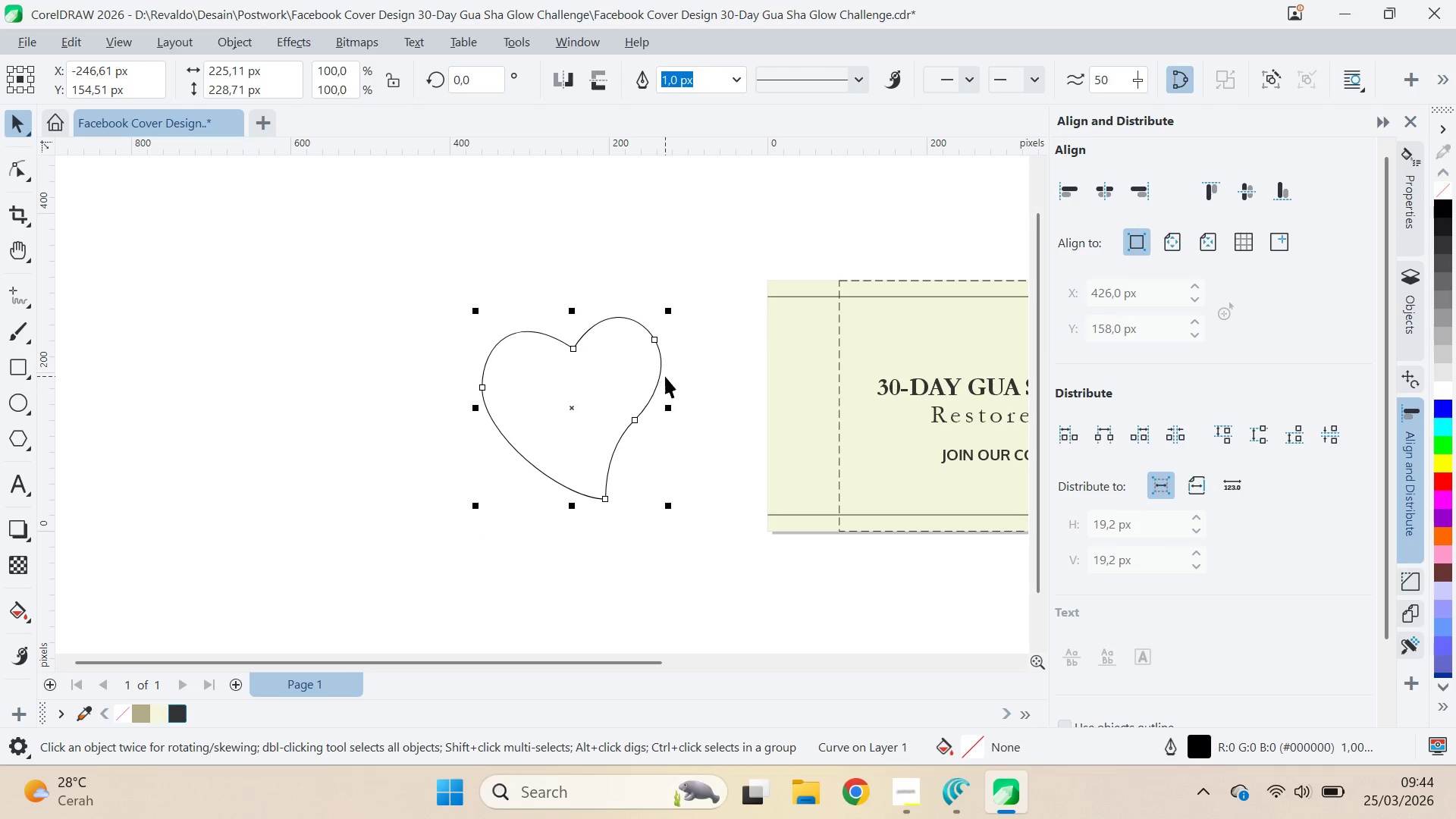 
key(Control+ControlLeft)
 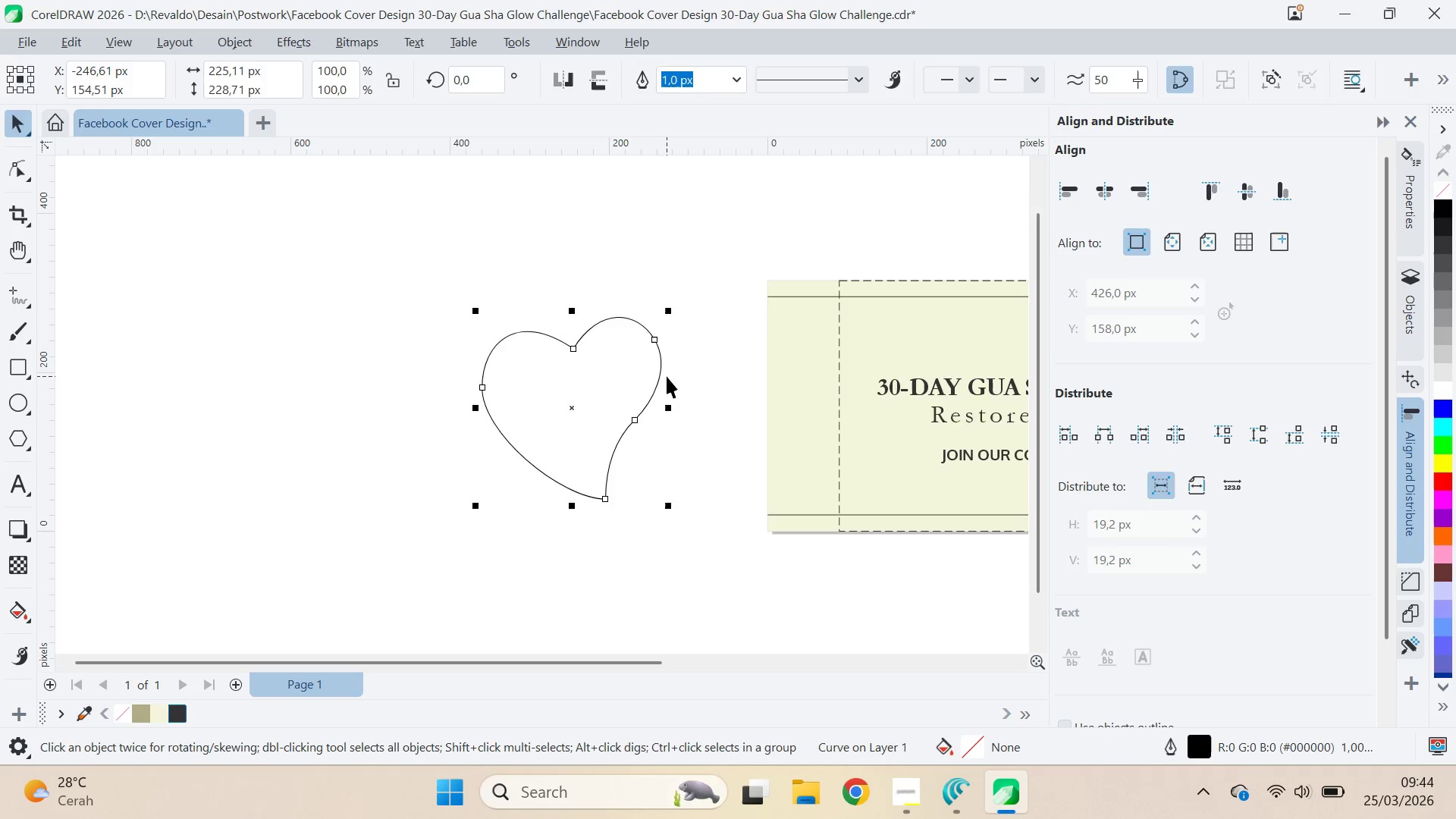 
key(A)
 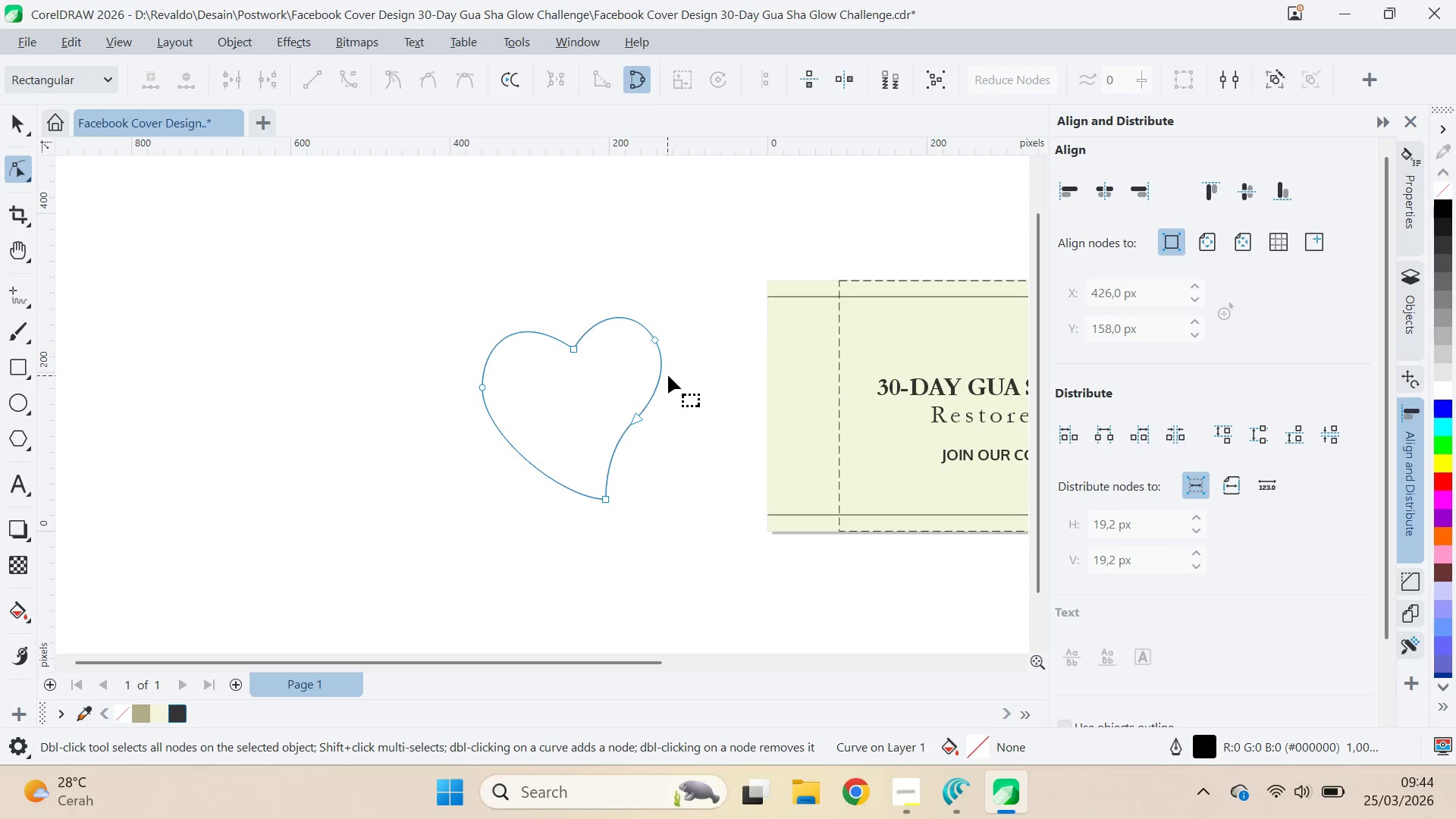 
key(Control+A)
 